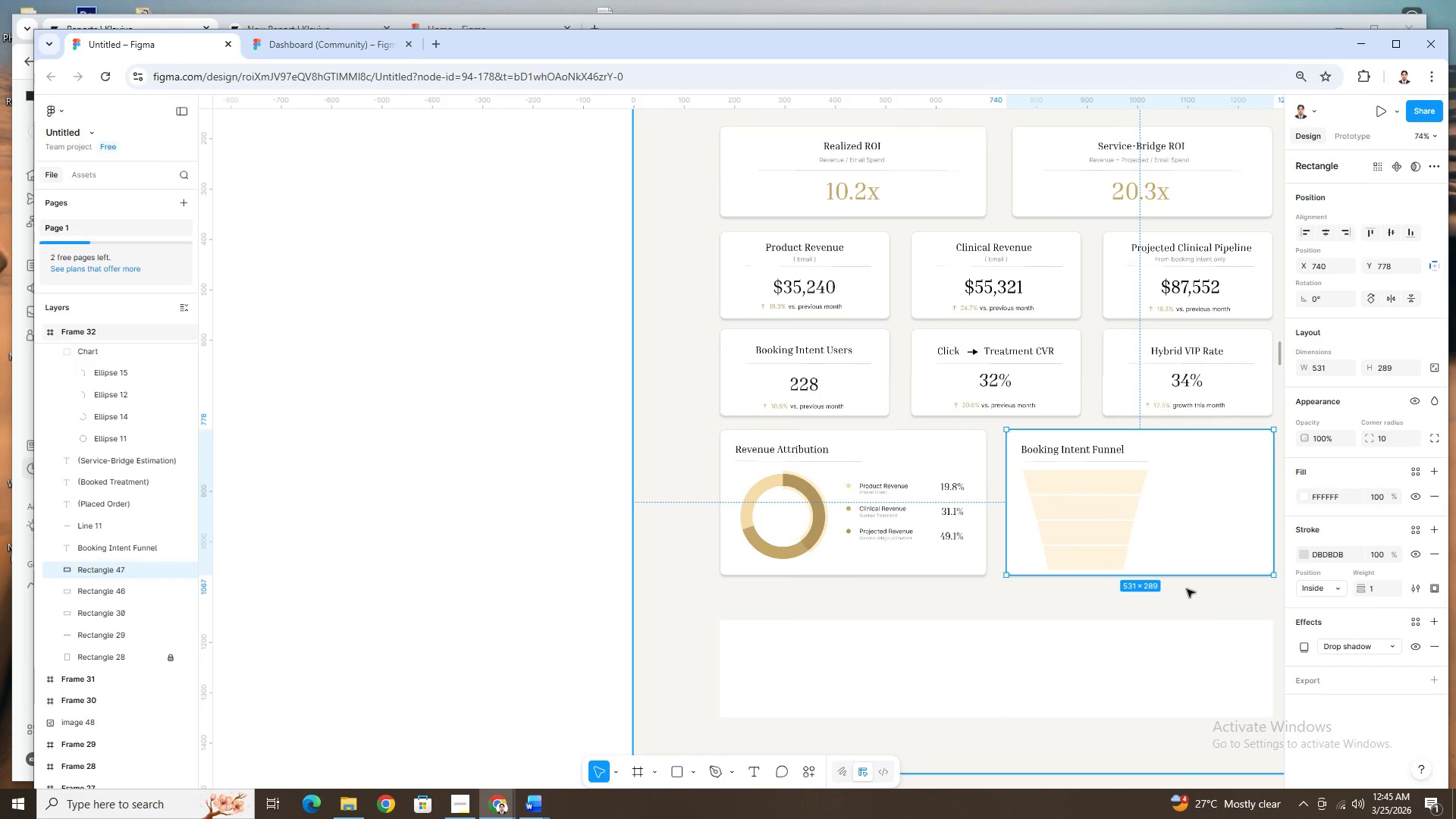 
hold_key(key=ControlLeft, duration=1.52)
hold_key(key=ControlLeft, duration=1.28)
scroll: coordinate [1215, 537], scroll_direction: up, amount: 3.0
 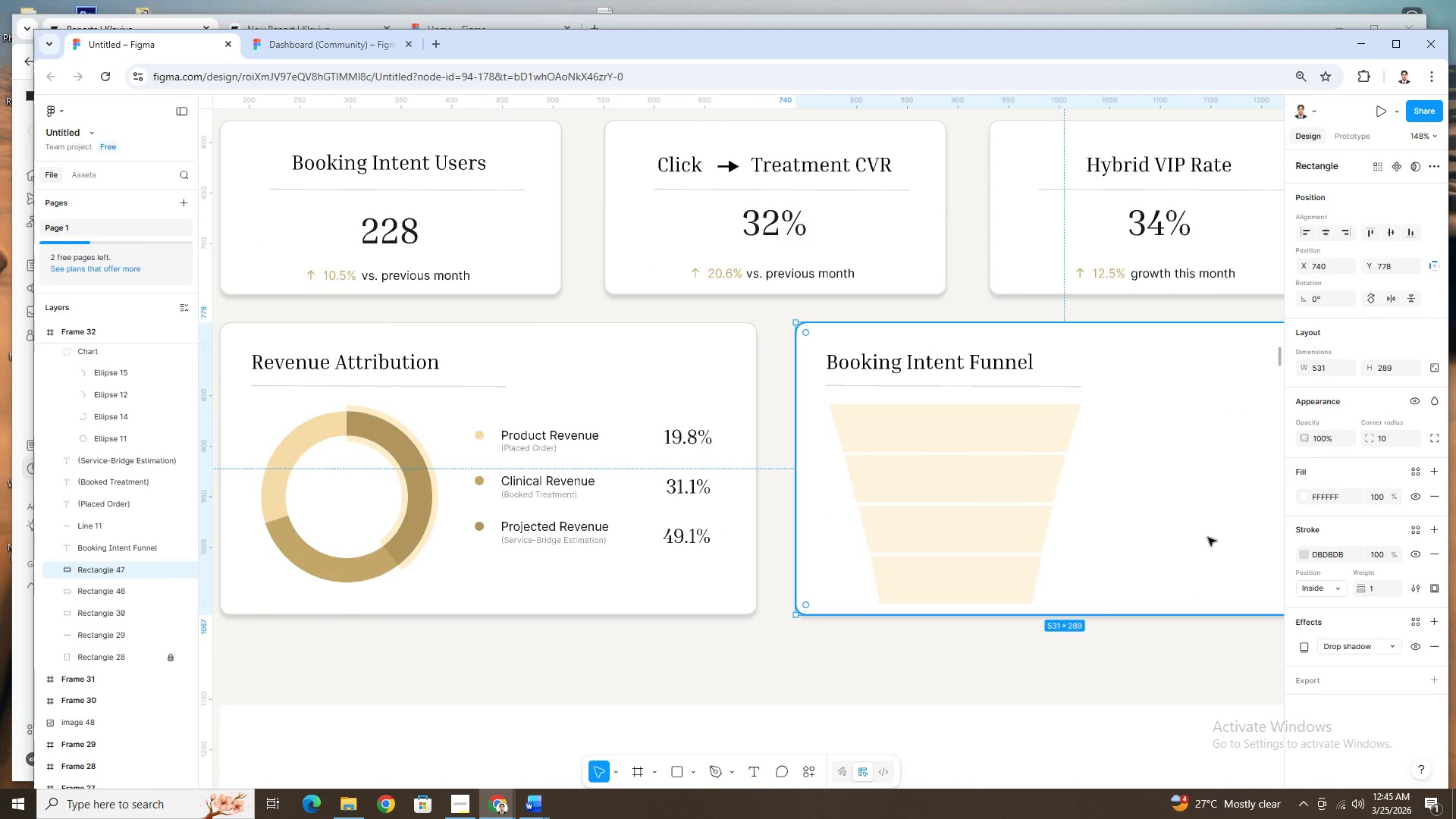 
hold_key(key=ControlLeft, duration=1.39)
scroll: coordinate [1125, 512], scroll_direction: up, amount: 3.0
 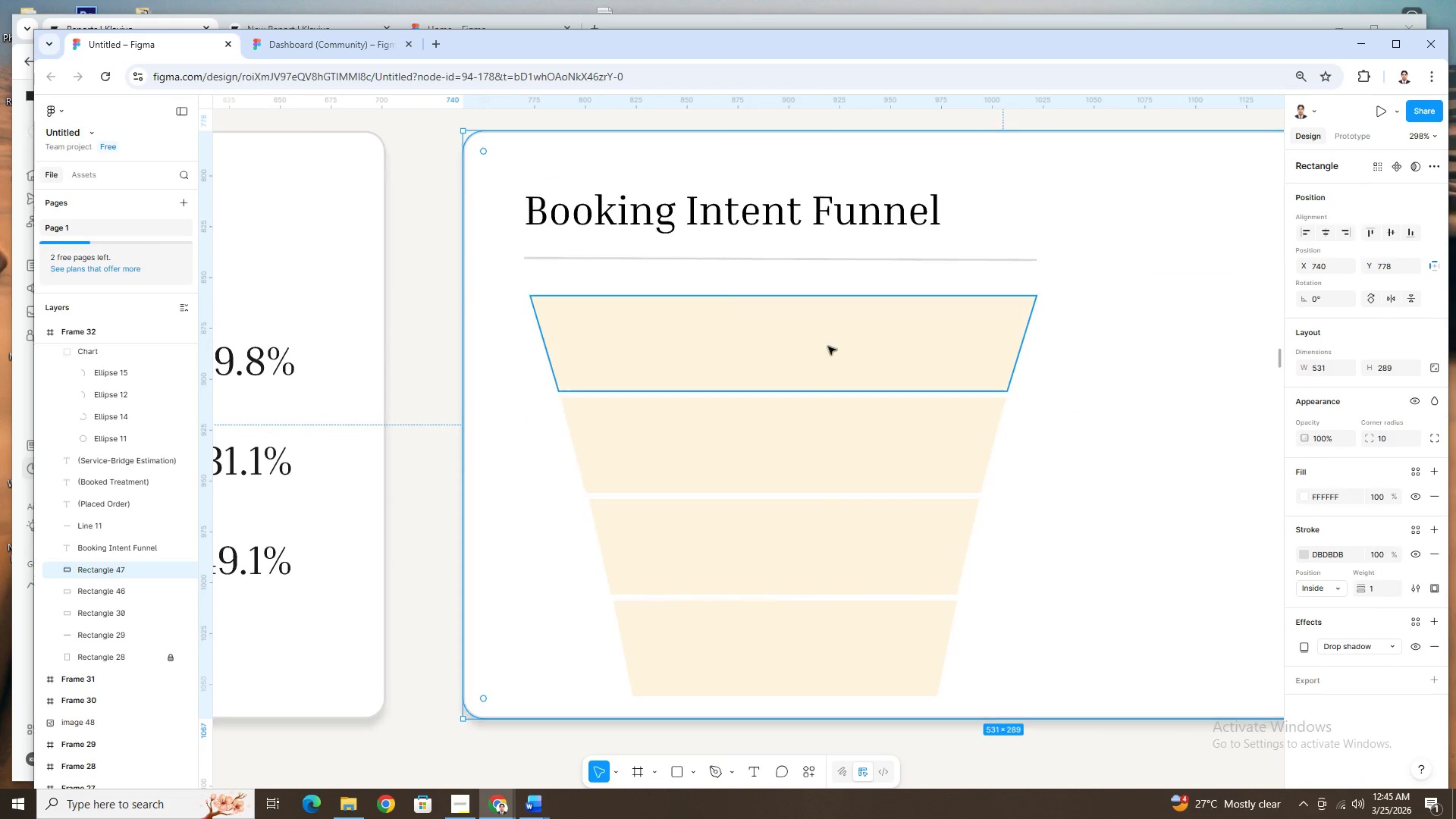 
left_click([829, 345])
 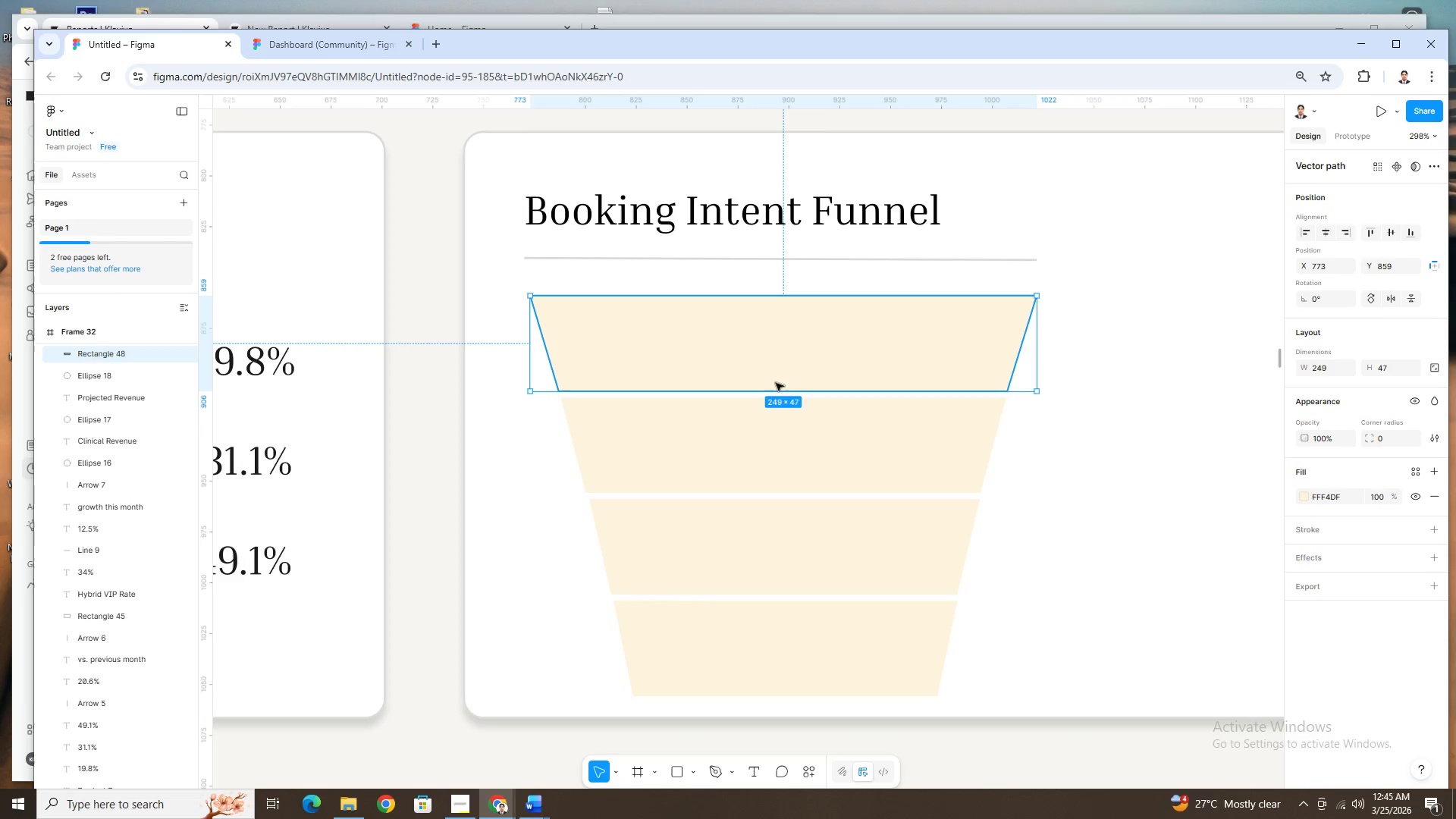 
left_click_drag(start_coordinate=[776, 388], to_coordinate=[778, 416])
 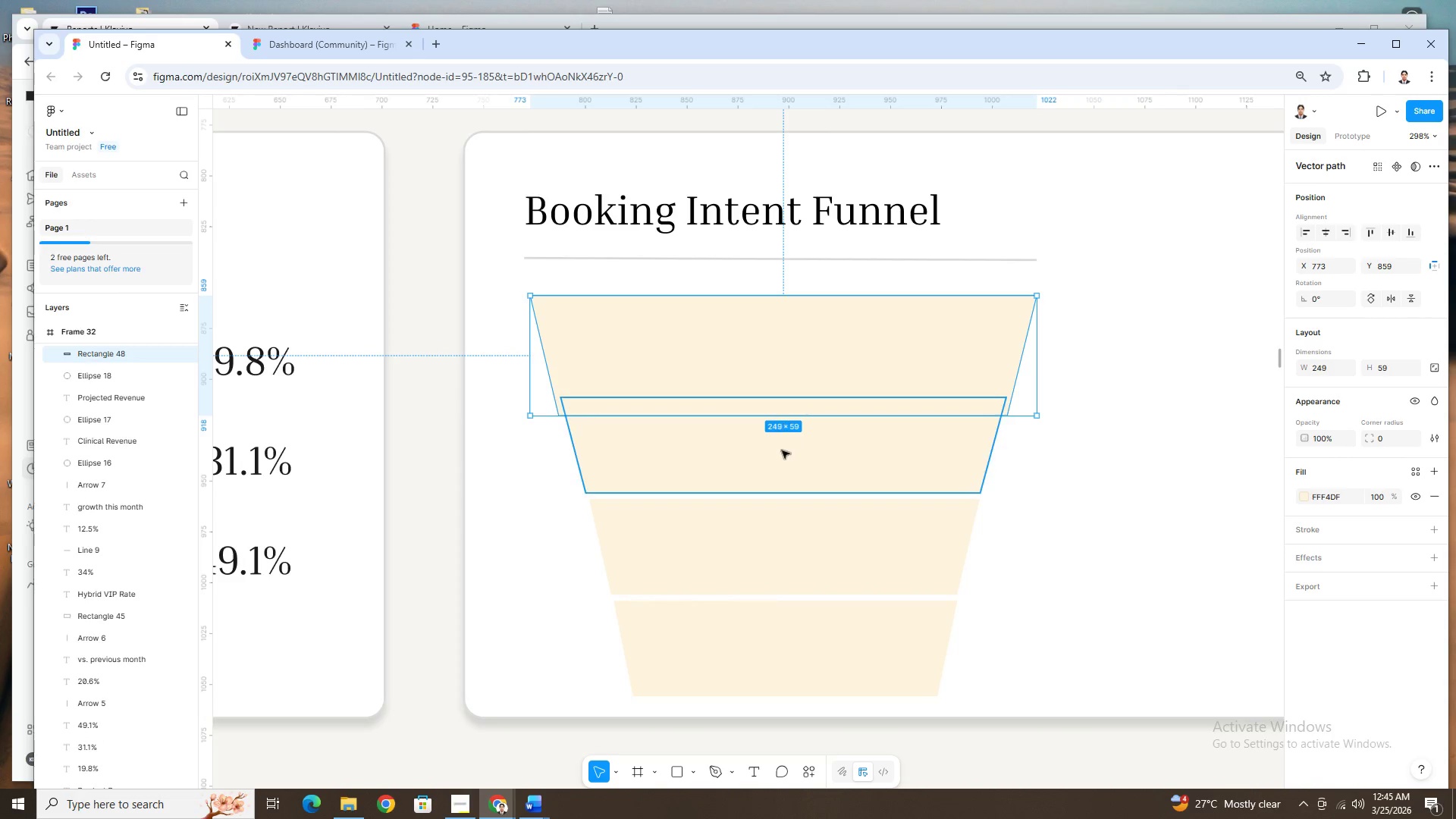 
left_click([782, 451])
 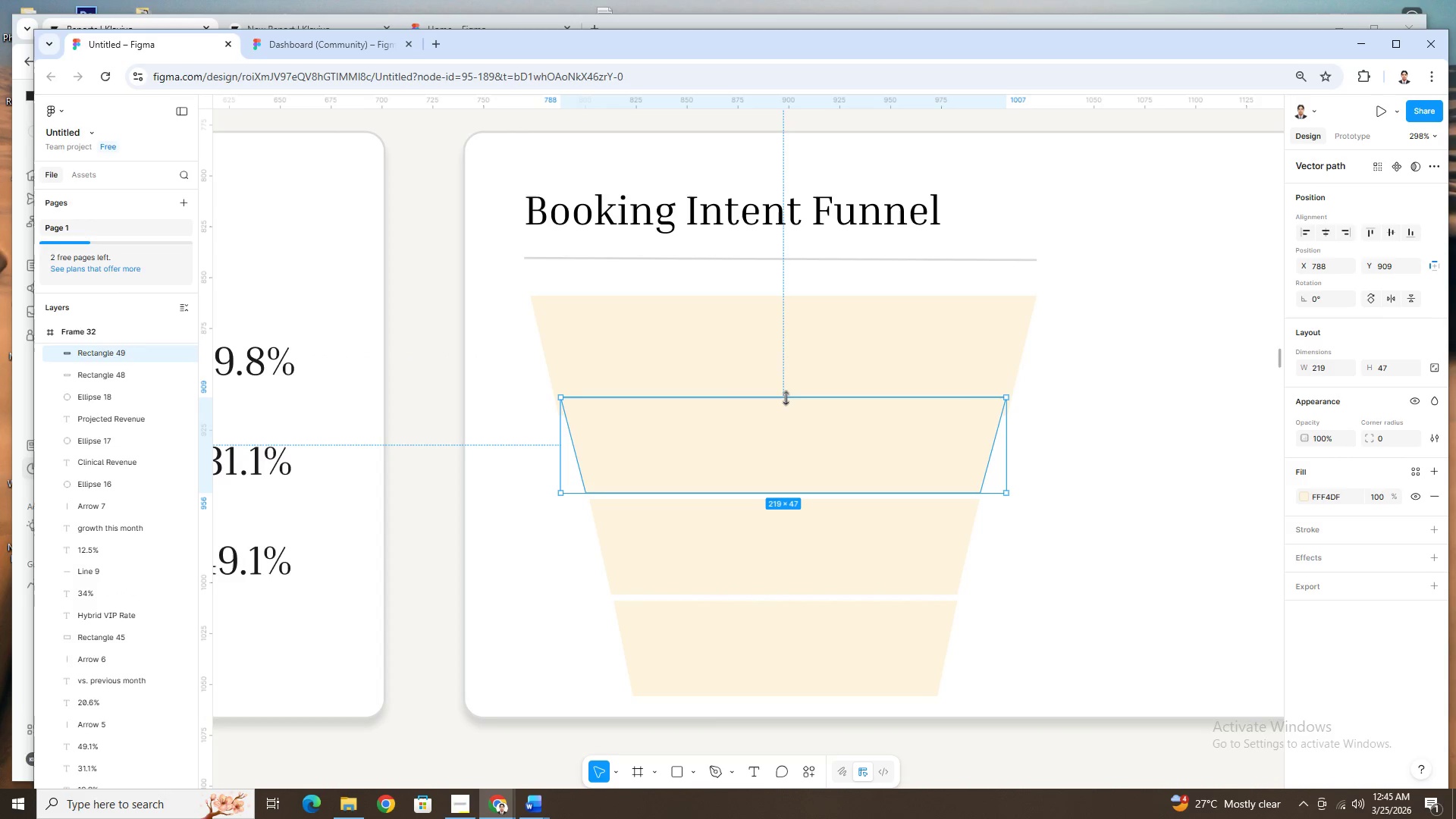 
left_click_drag(start_coordinate=[786, 397], to_coordinate=[786, 423])
 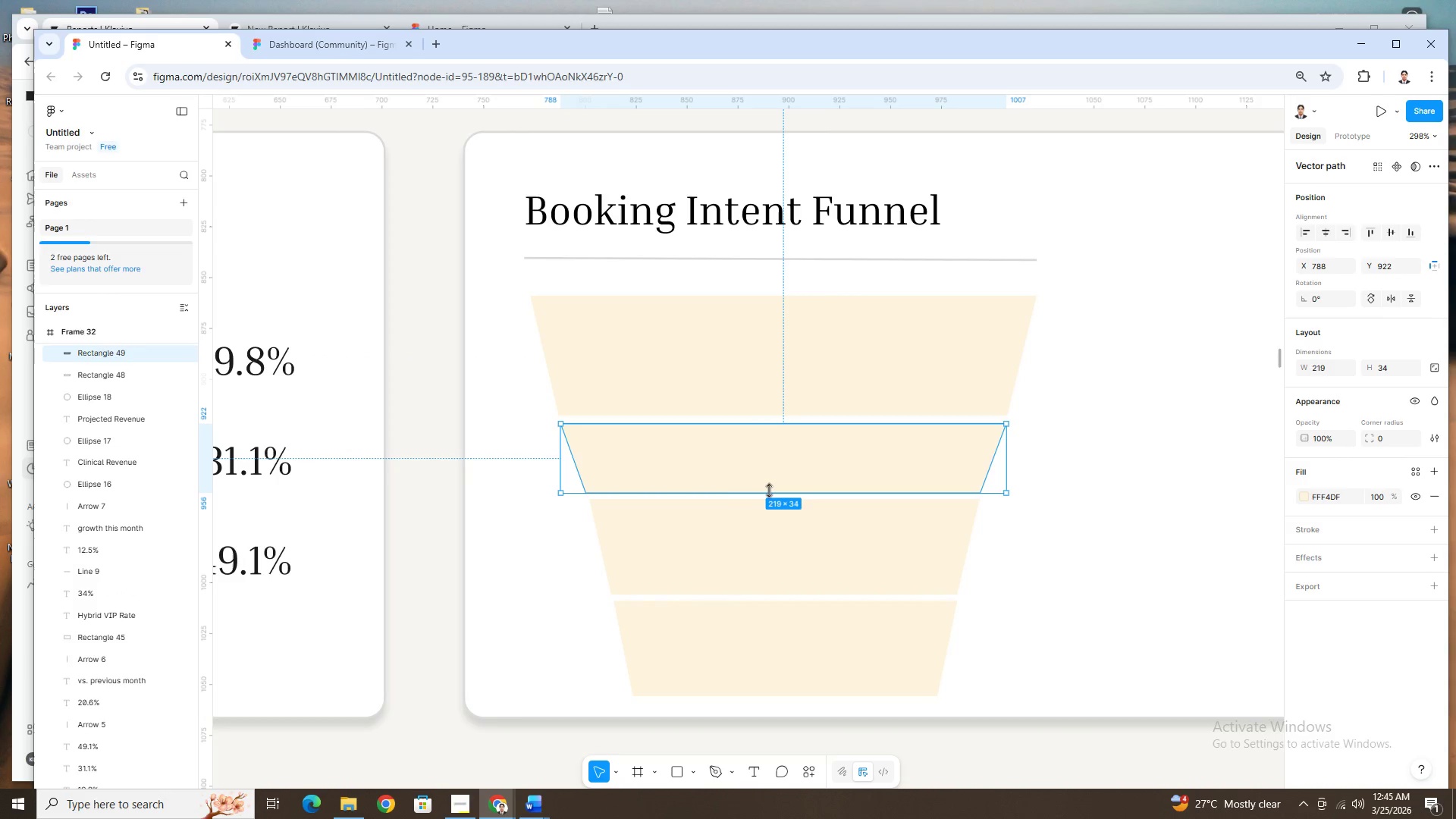 
left_click_drag(start_coordinate=[768, 490], to_coordinate=[770, 510])
 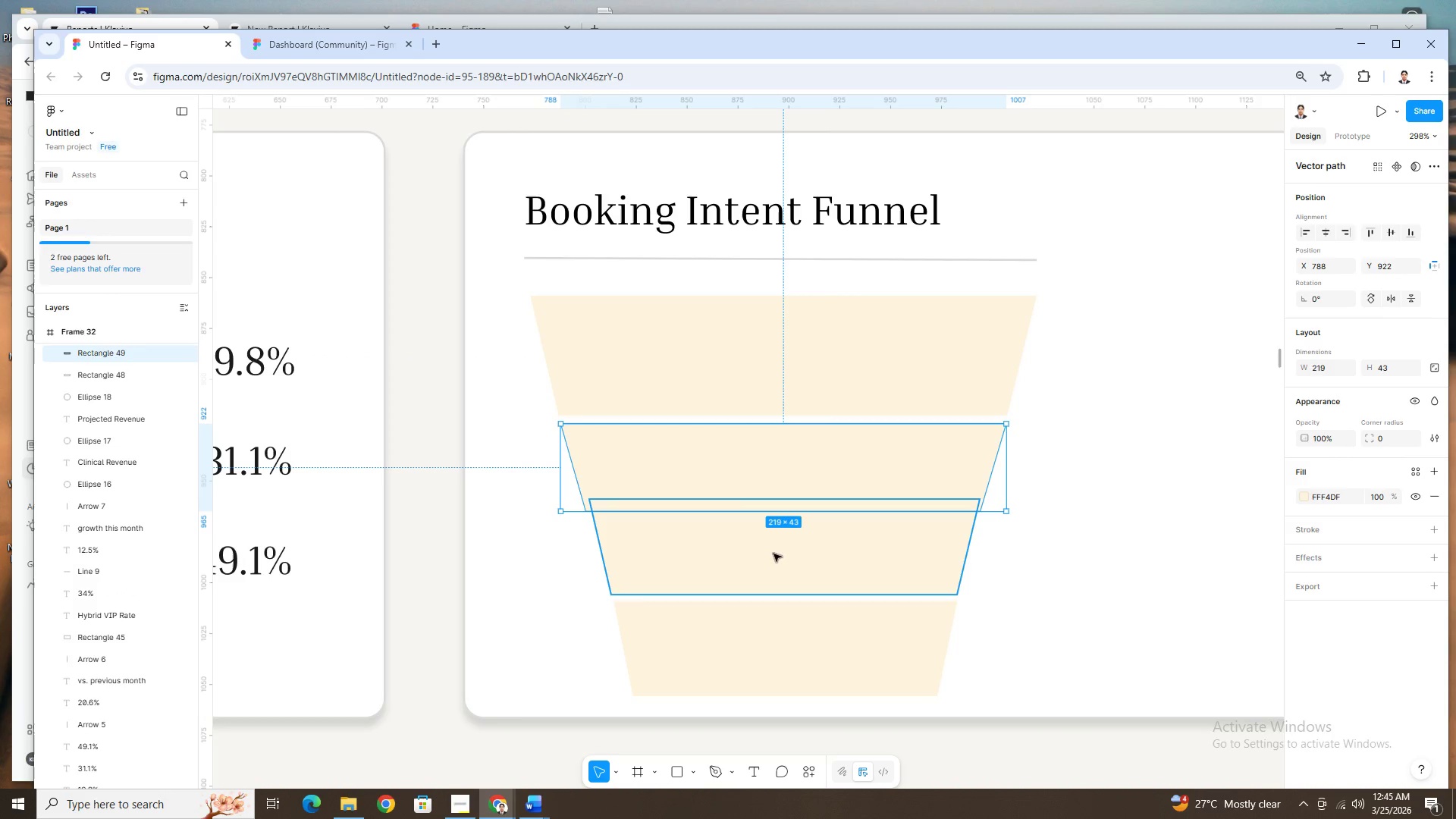 
left_click([773, 554])
 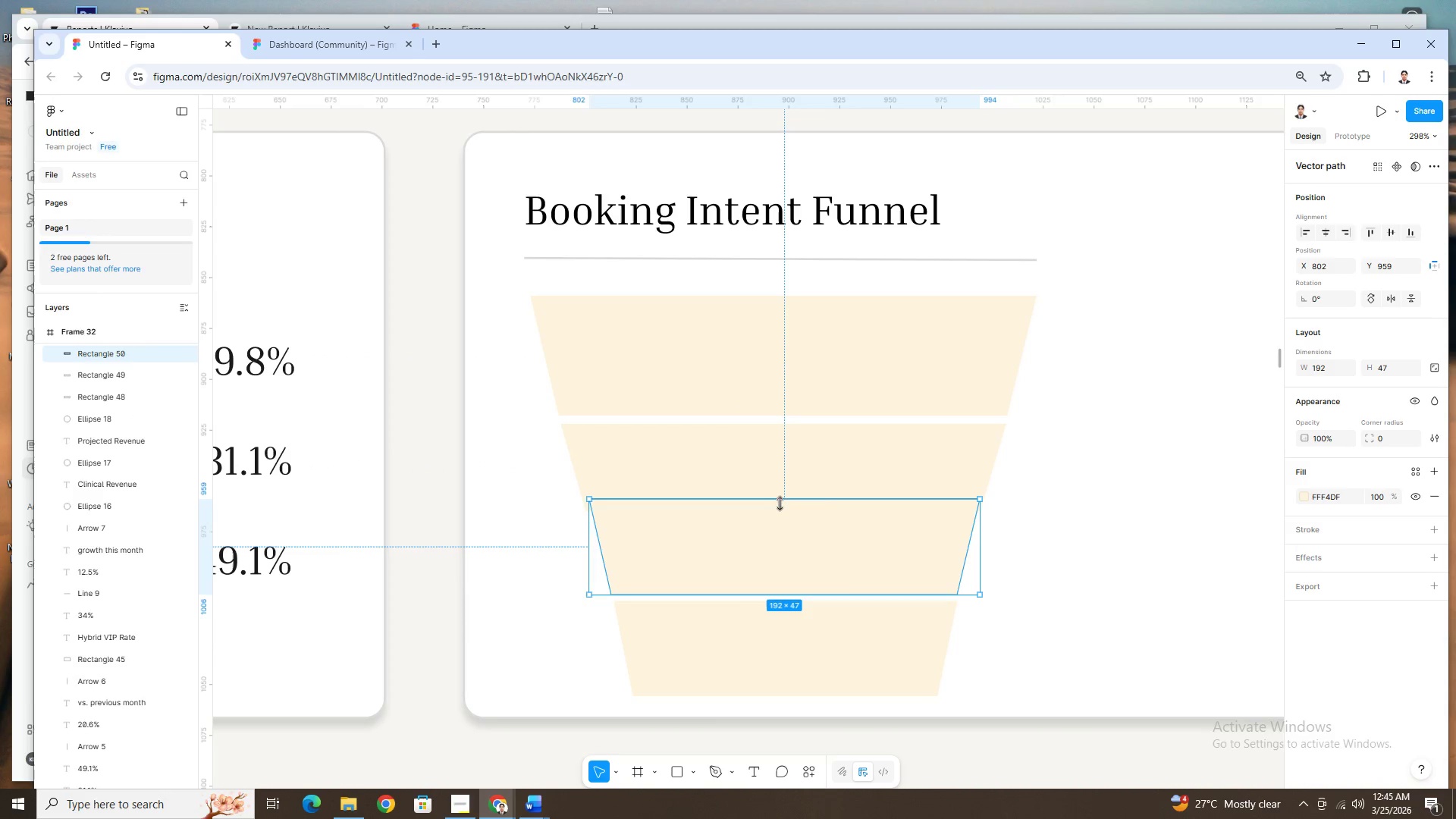 
left_click_drag(start_coordinate=[780, 503], to_coordinate=[779, 518])
 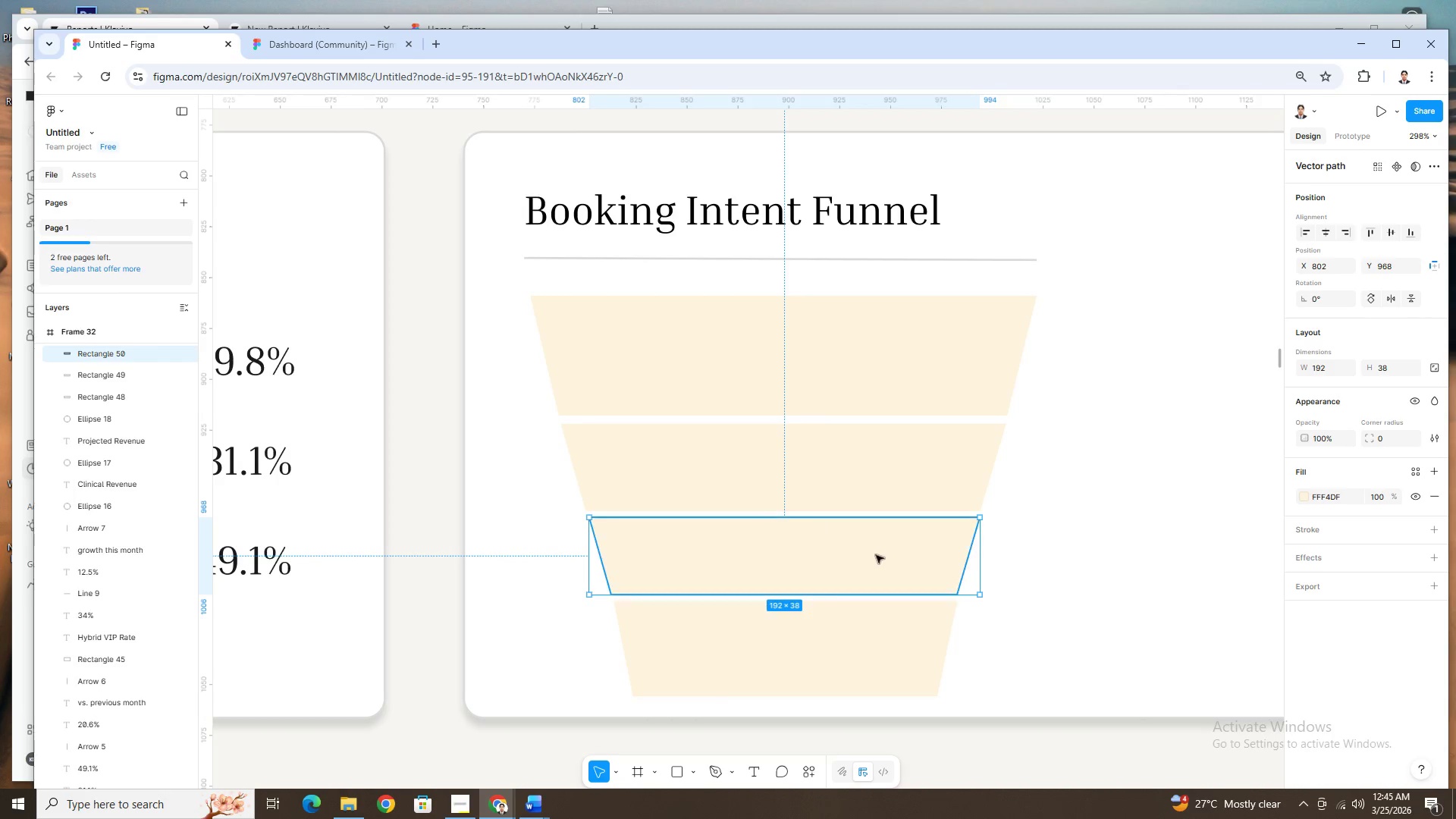 
scroll: coordinate [876, 555], scroll_direction: down, amount: 3.0
 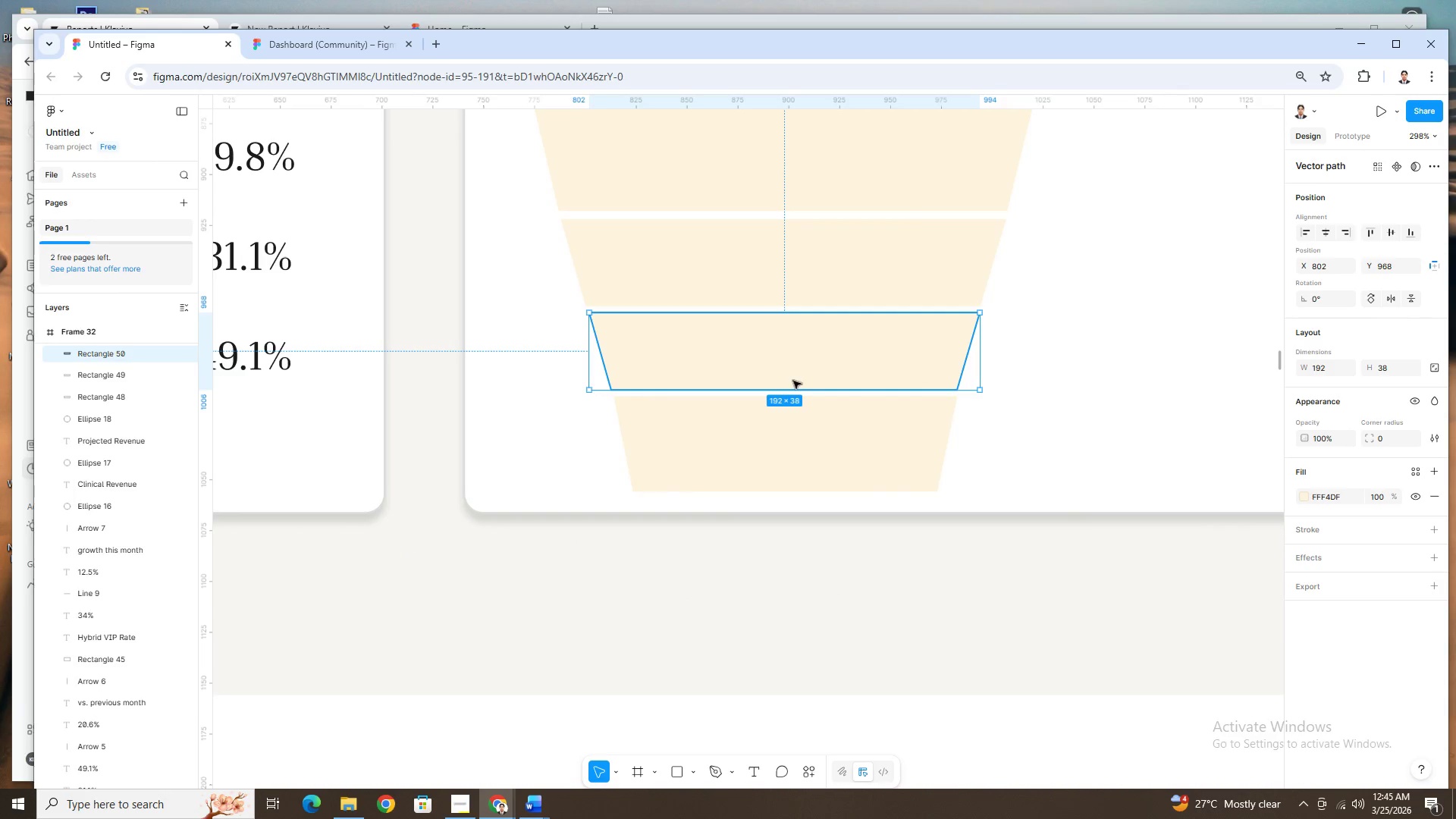 
left_click_drag(start_coordinate=[789, 388], to_coordinate=[792, 432])
 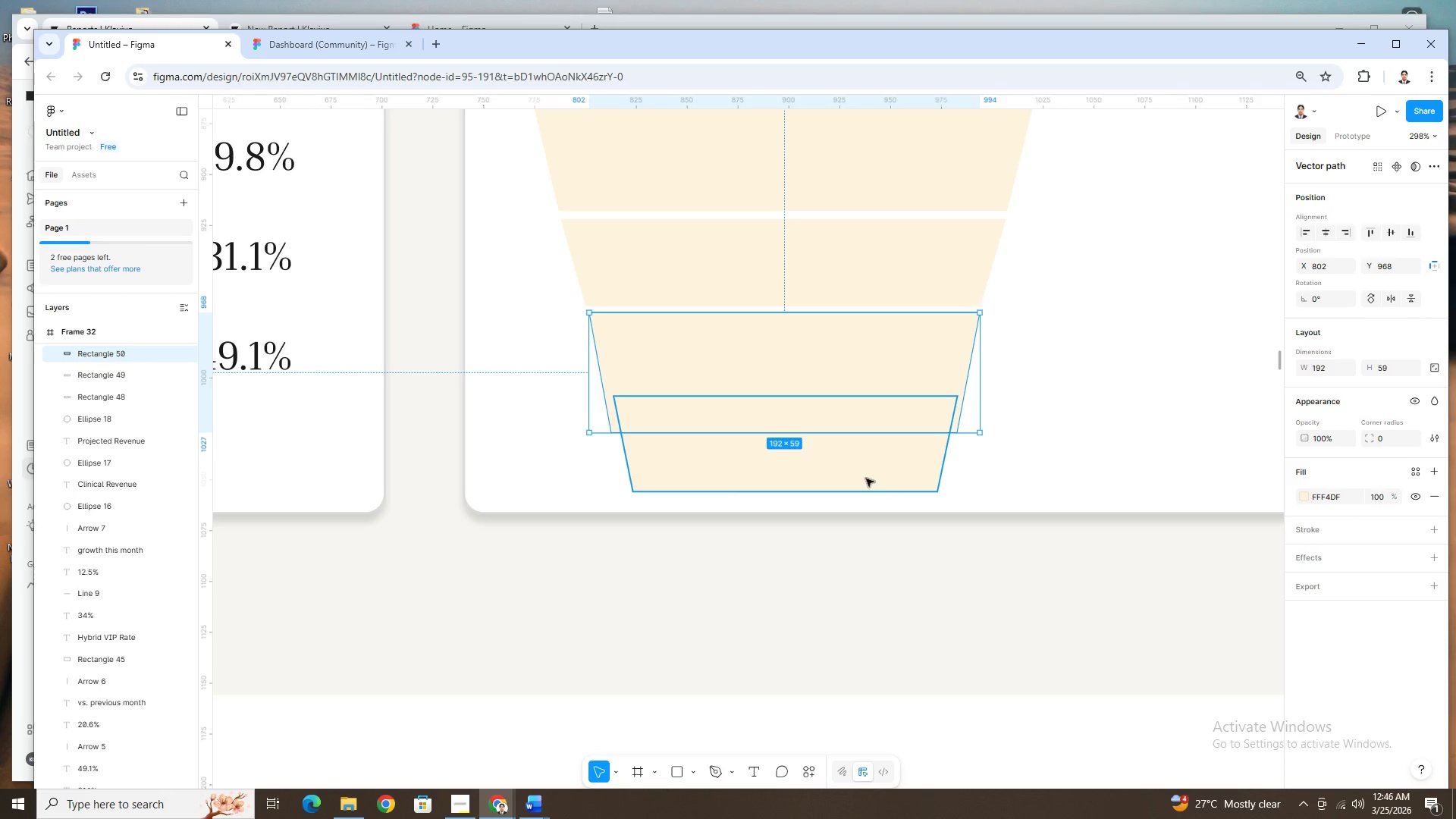 
left_click([864, 475])
 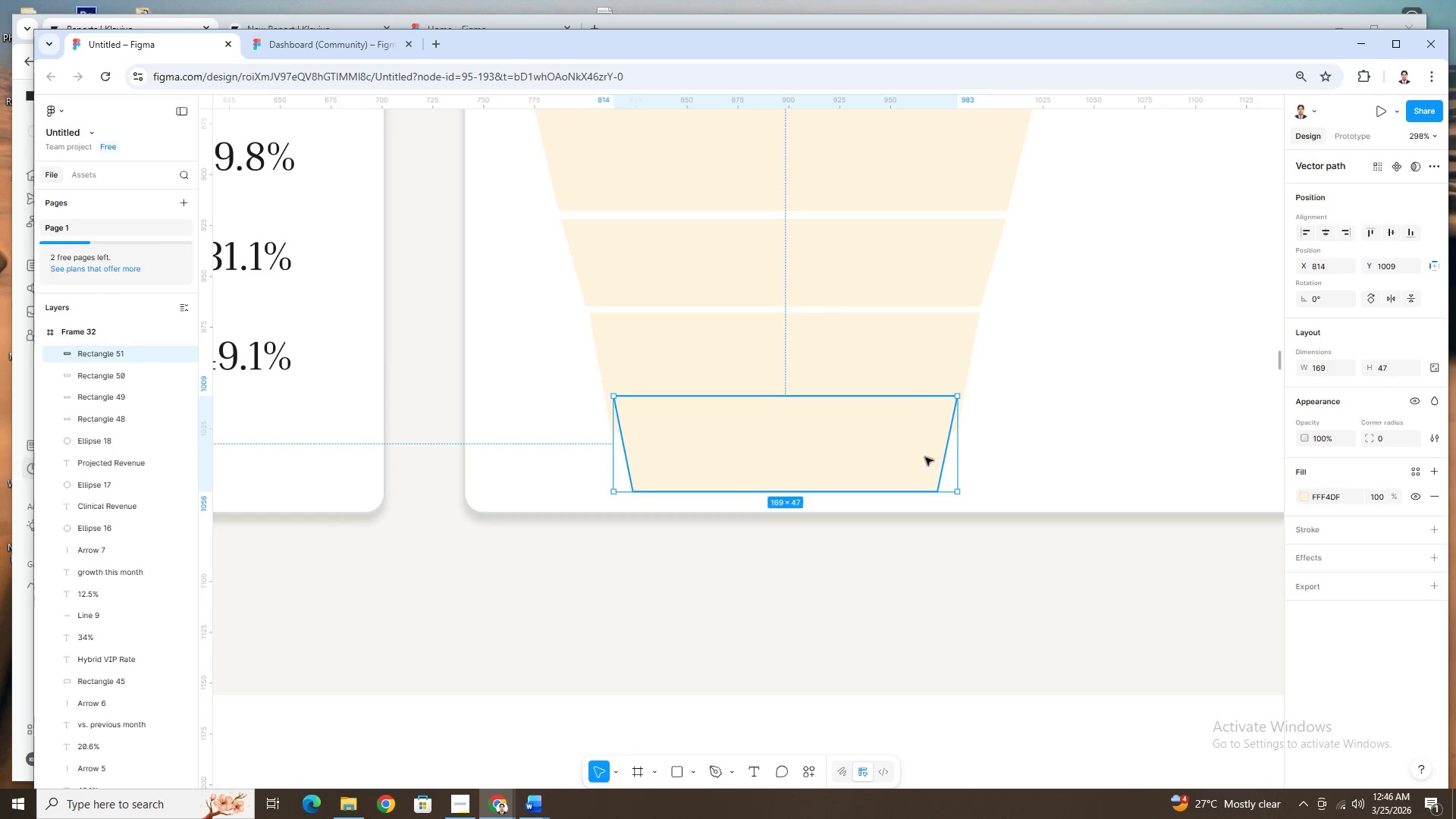 
left_click([1094, 410])
 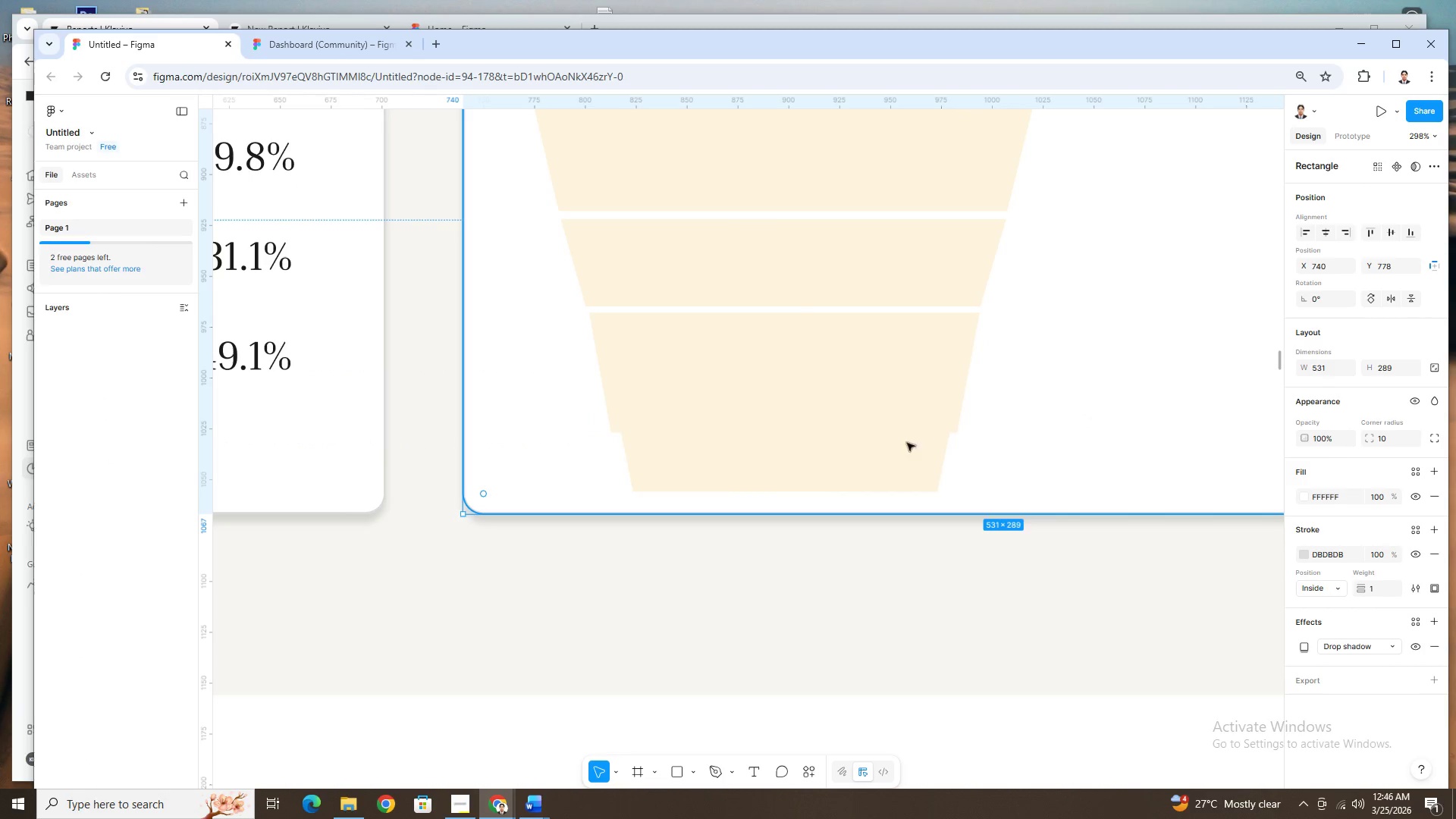 
left_click_drag(start_coordinate=[870, 443], to_coordinate=[1210, 378])
 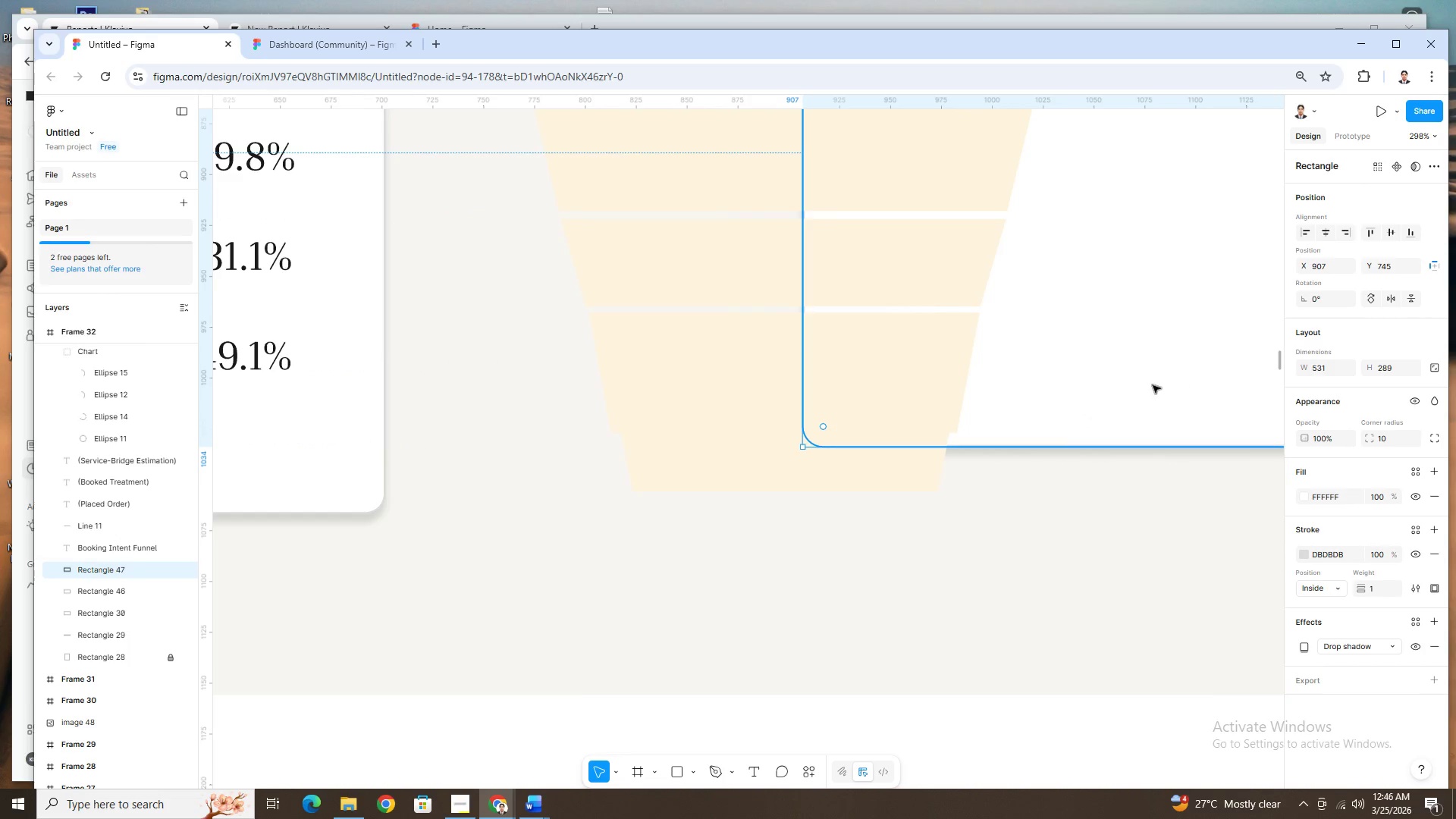 
key(Control+Z)
 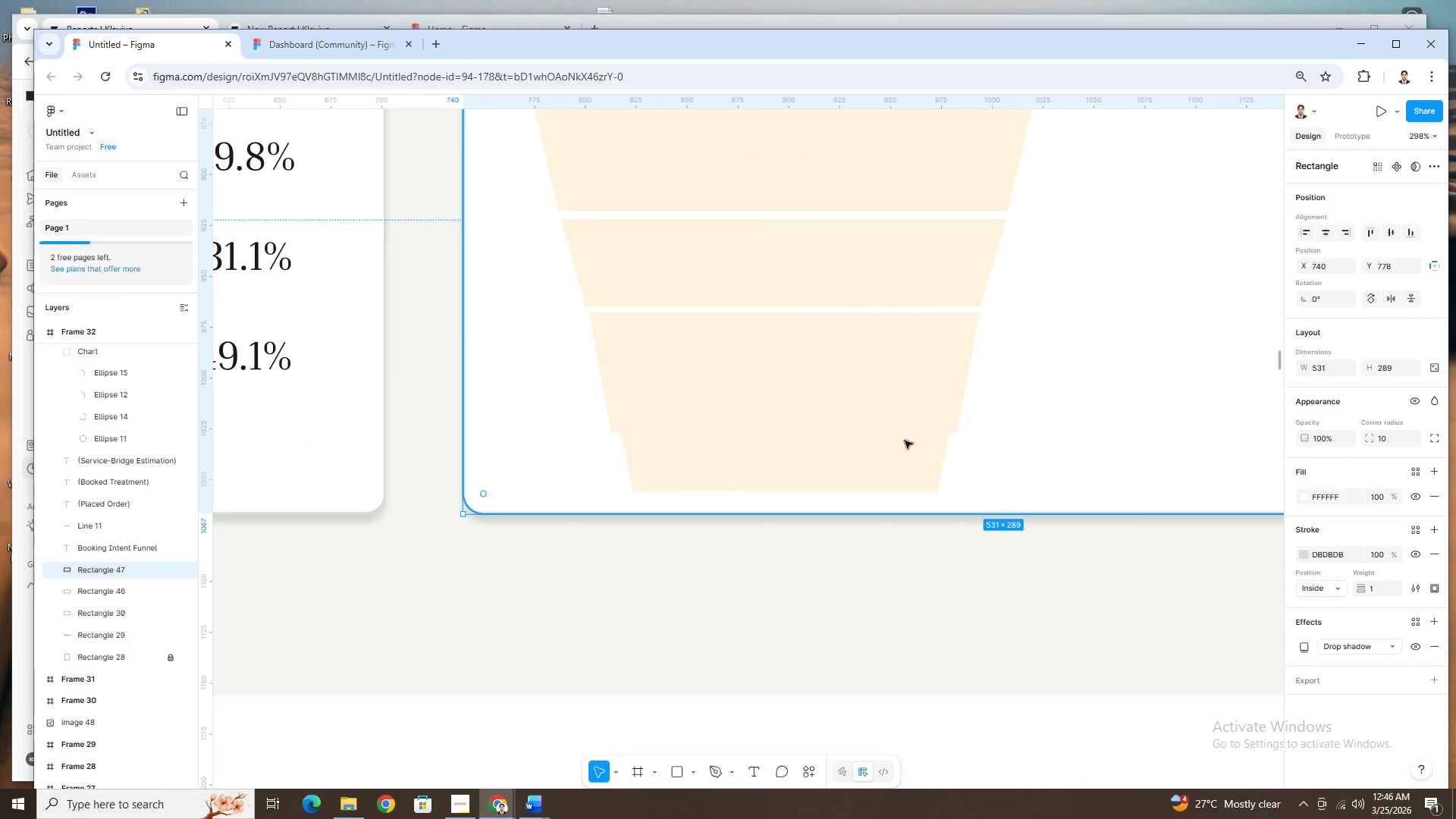 
left_click([845, 442])
 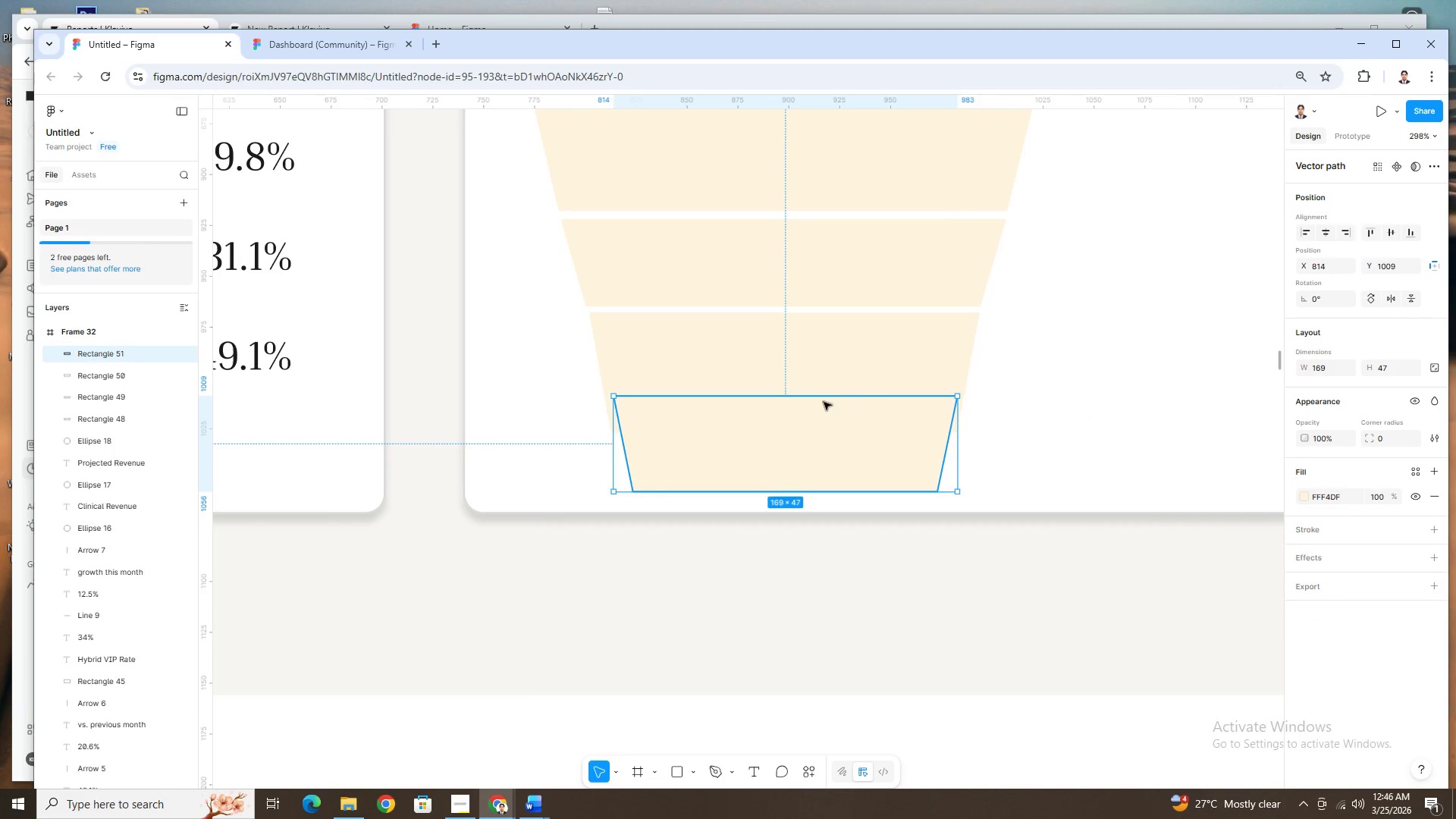 
left_click_drag(start_coordinate=[824, 398], to_coordinate=[833, 438])
 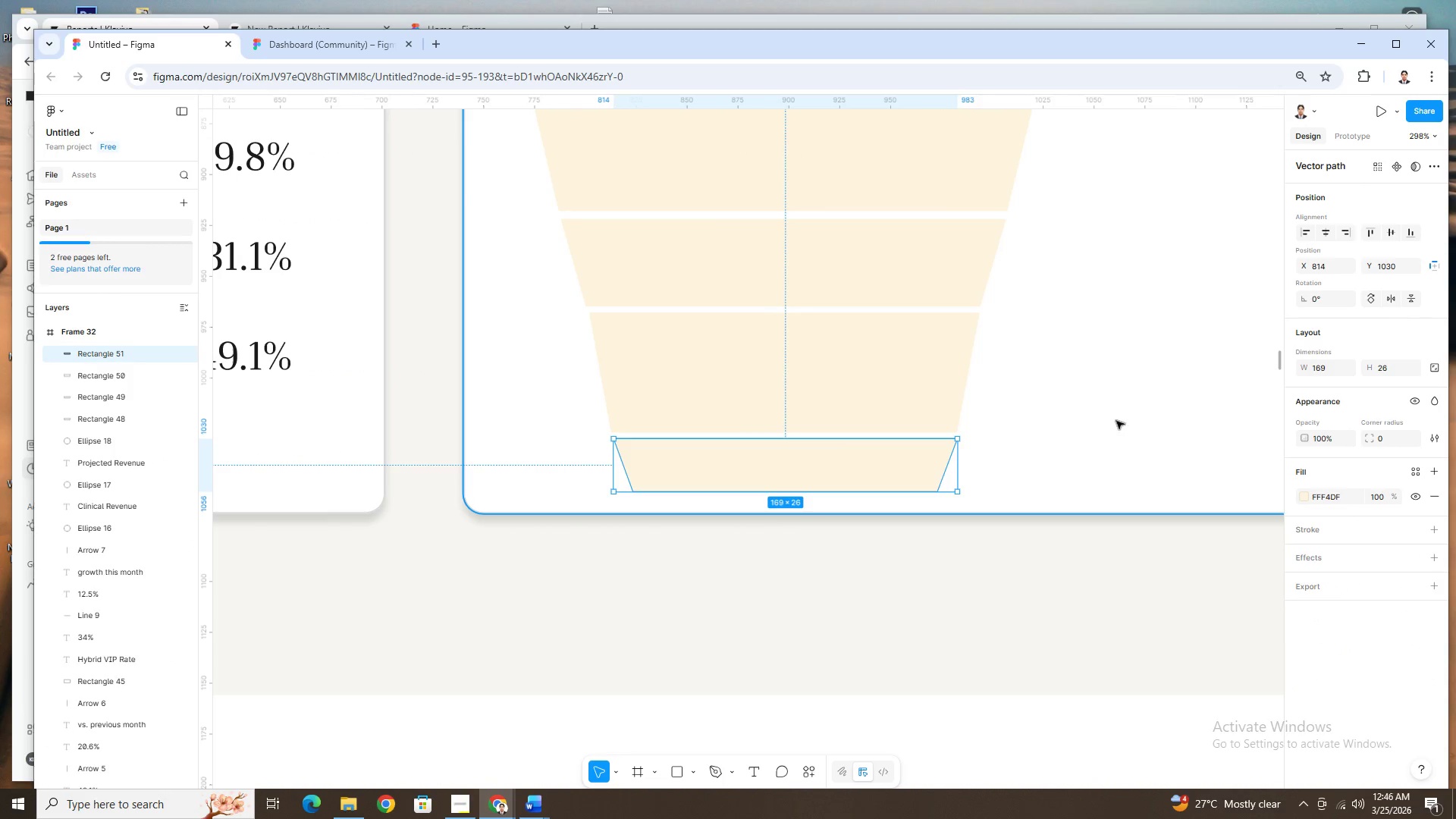 
left_click([1116, 421])
 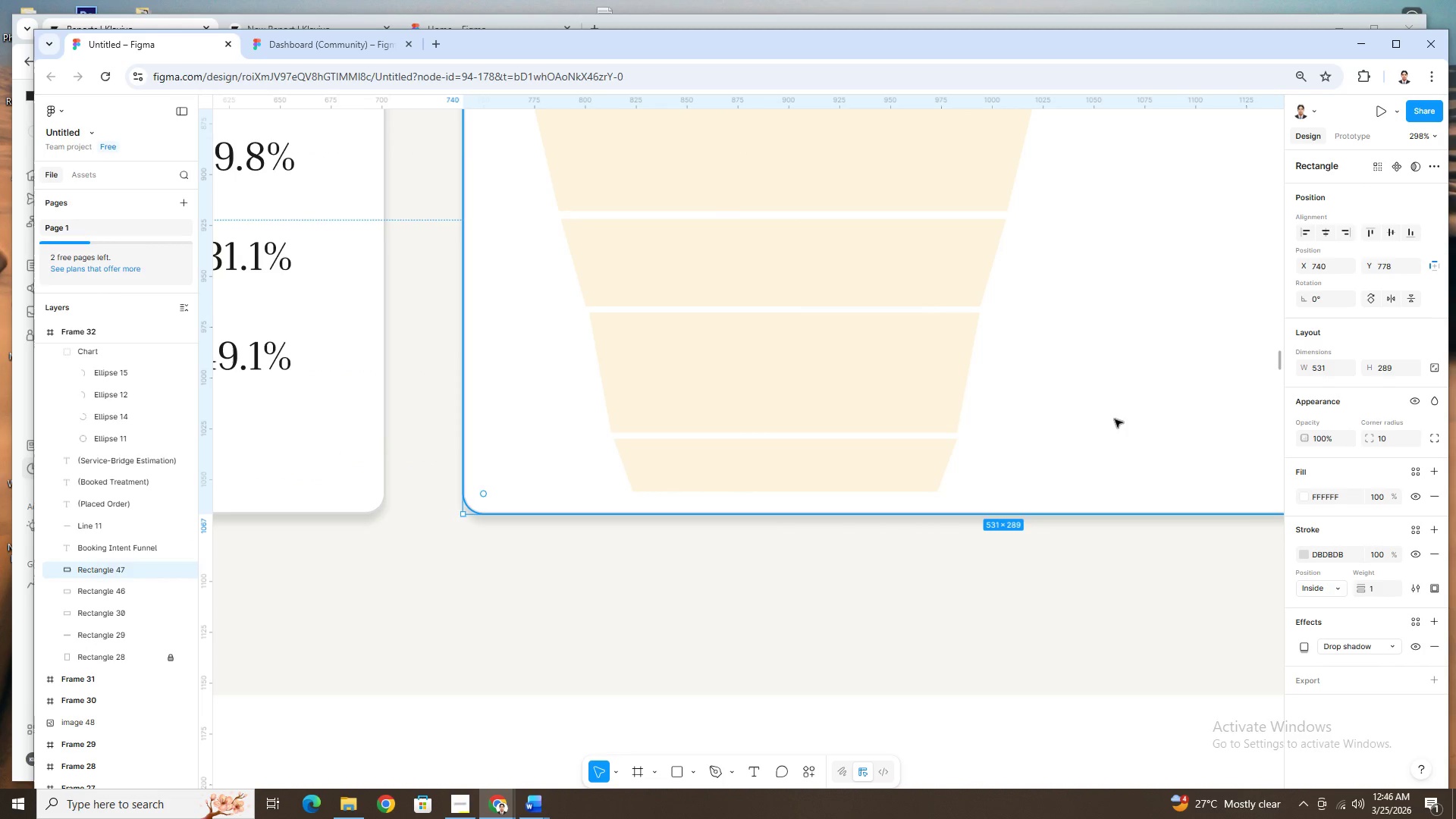 
hold_key(key=ControlLeft, duration=1.51)
scroll: coordinate [1115, 419], scroll_direction: down, amount: 5.0
 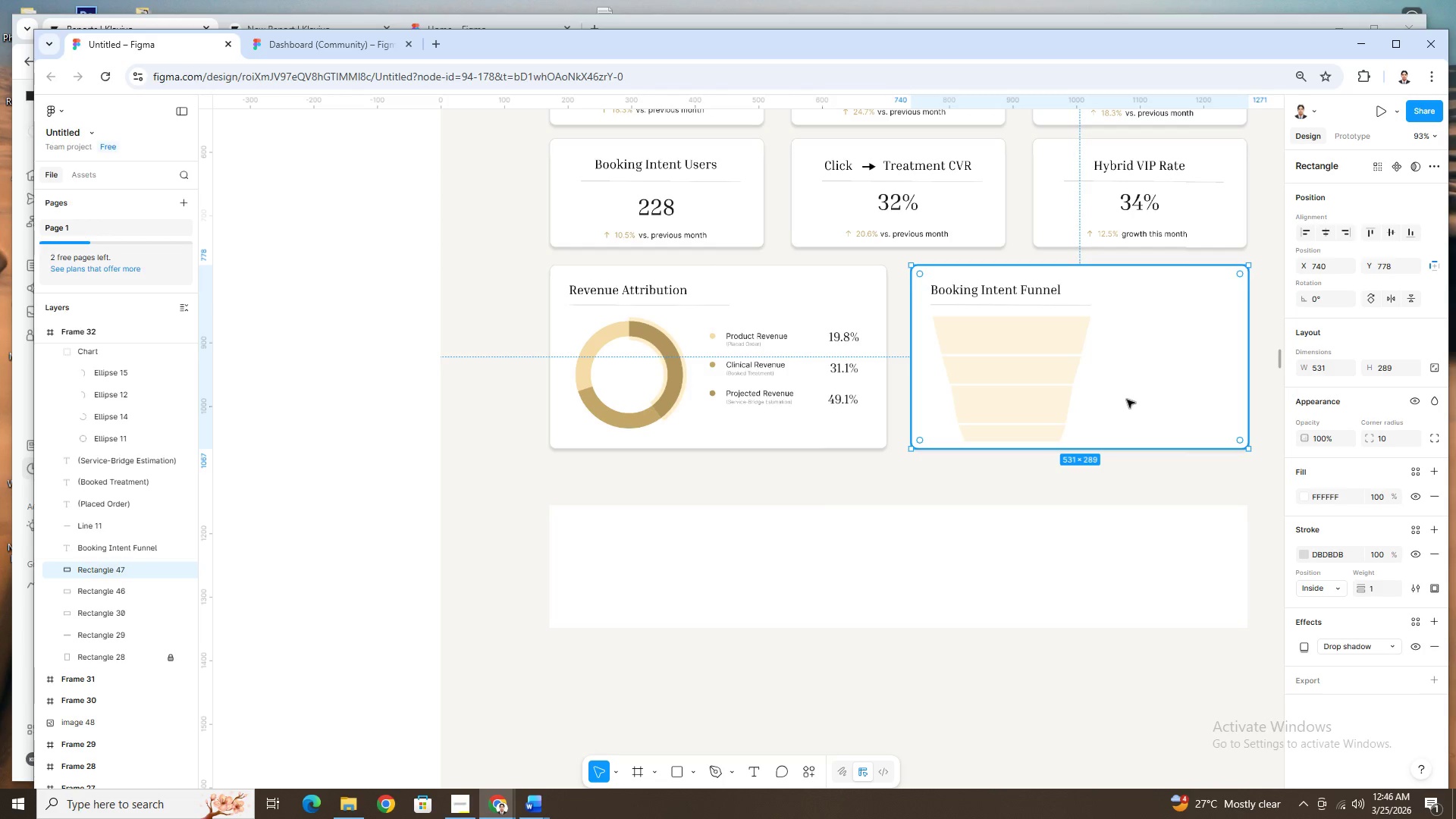 
scroll: coordinate [1099, 397], scroll_direction: up, amount: 7.0
 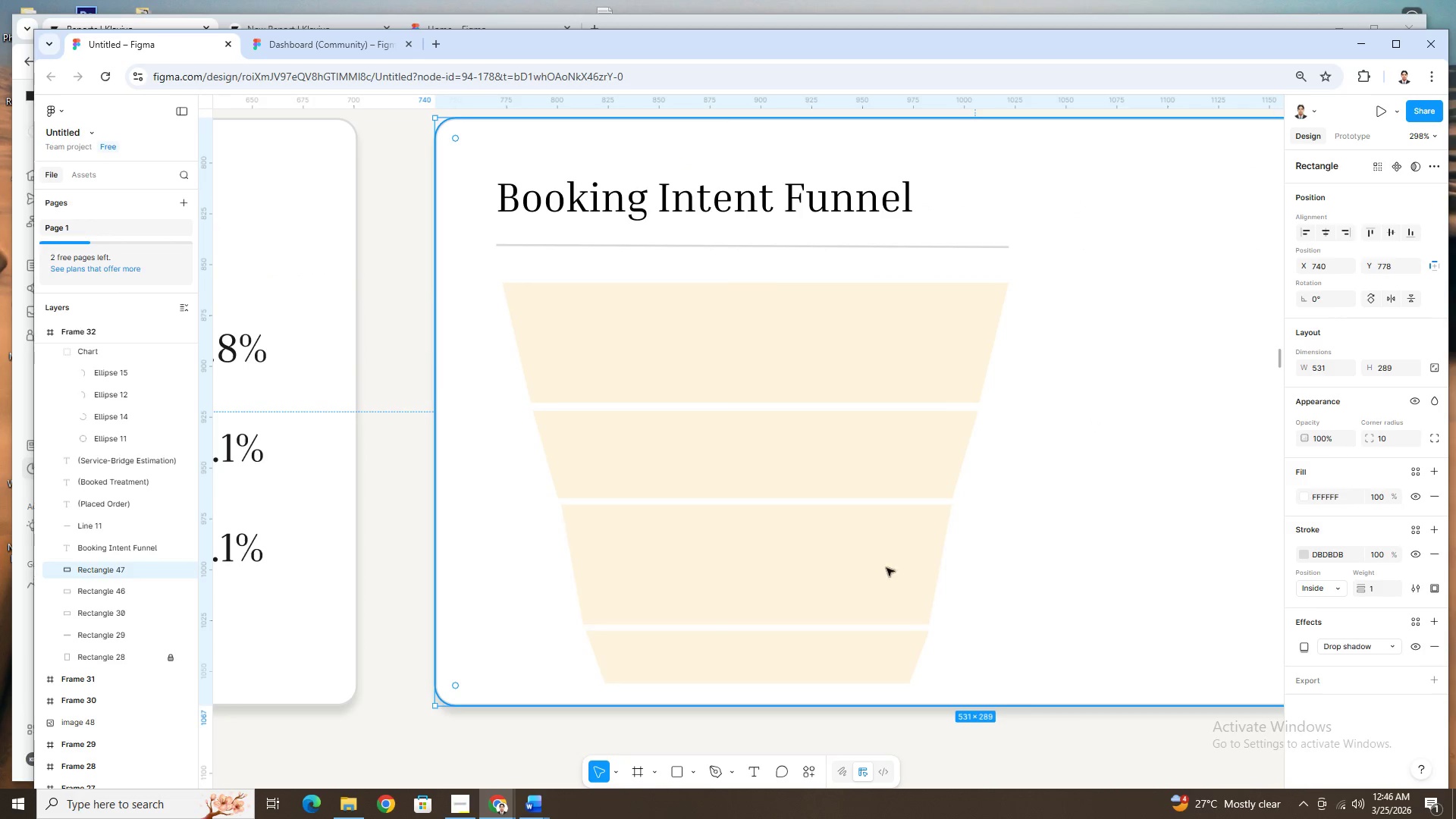 
left_click([819, 572])
 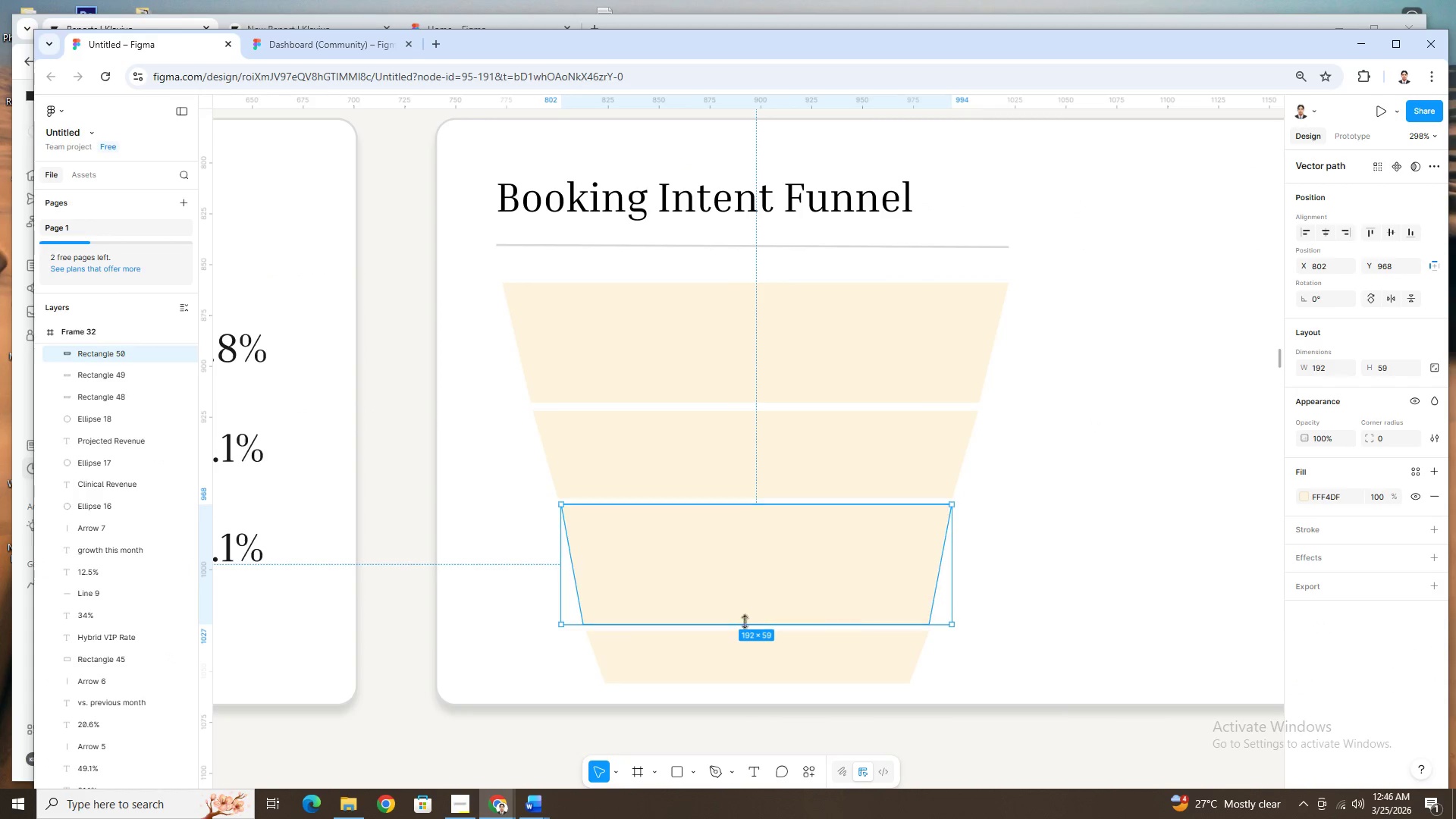 
left_click_drag(start_coordinate=[744, 623], to_coordinate=[754, 595])
 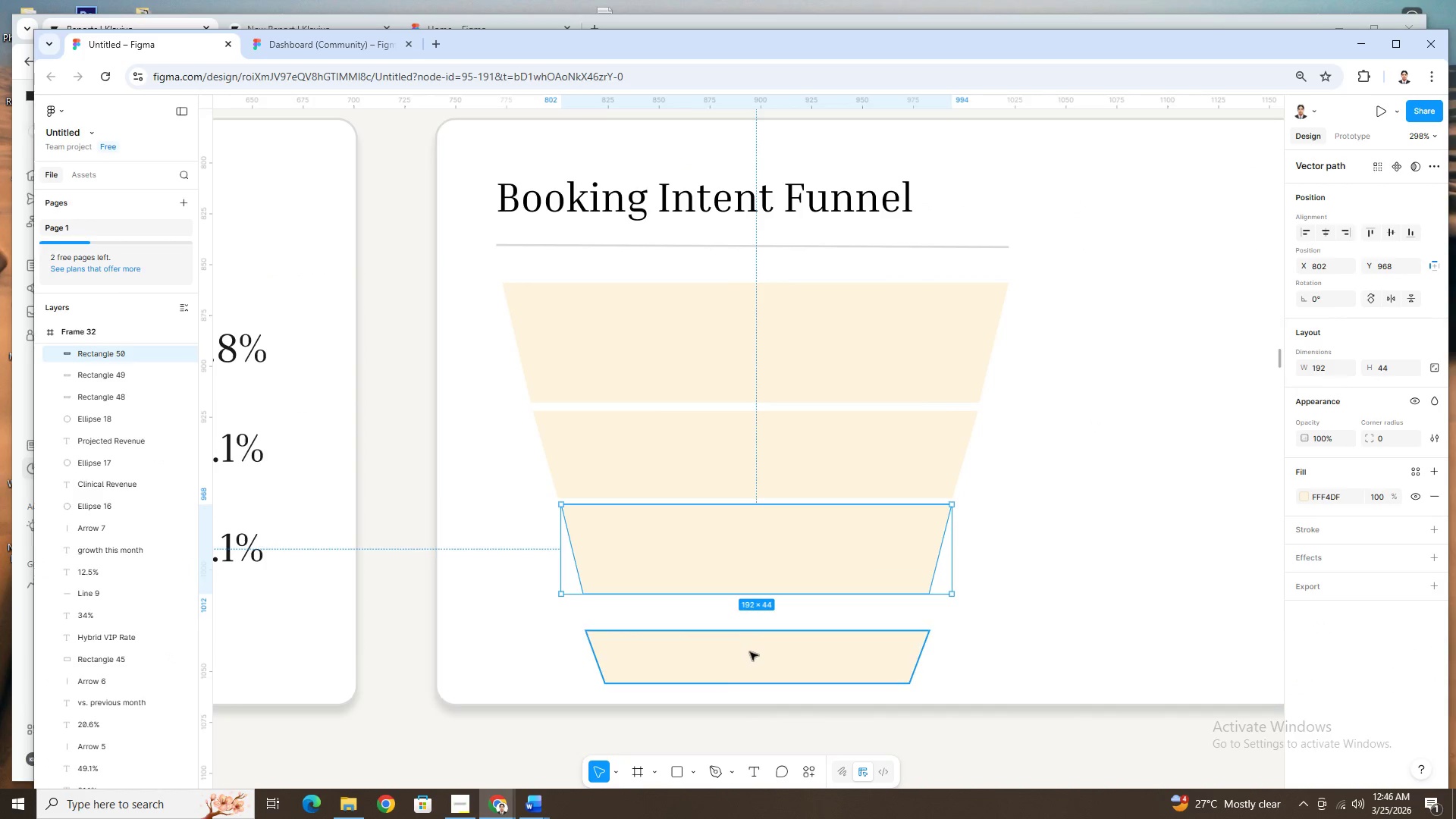 
left_click([751, 653])
 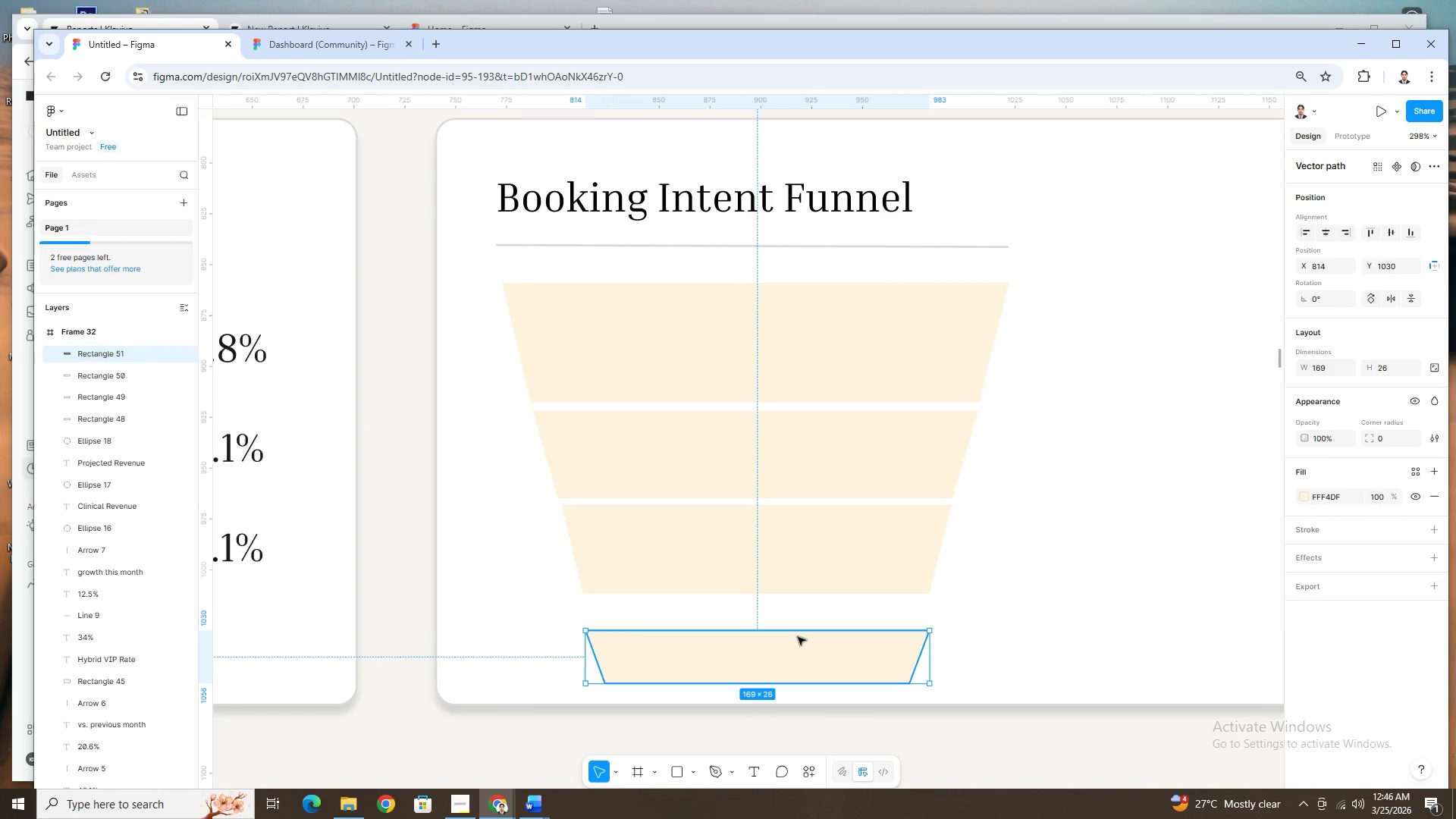 
left_click_drag(start_coordinate=[798, 632], to_coordinate=[805, 608])
 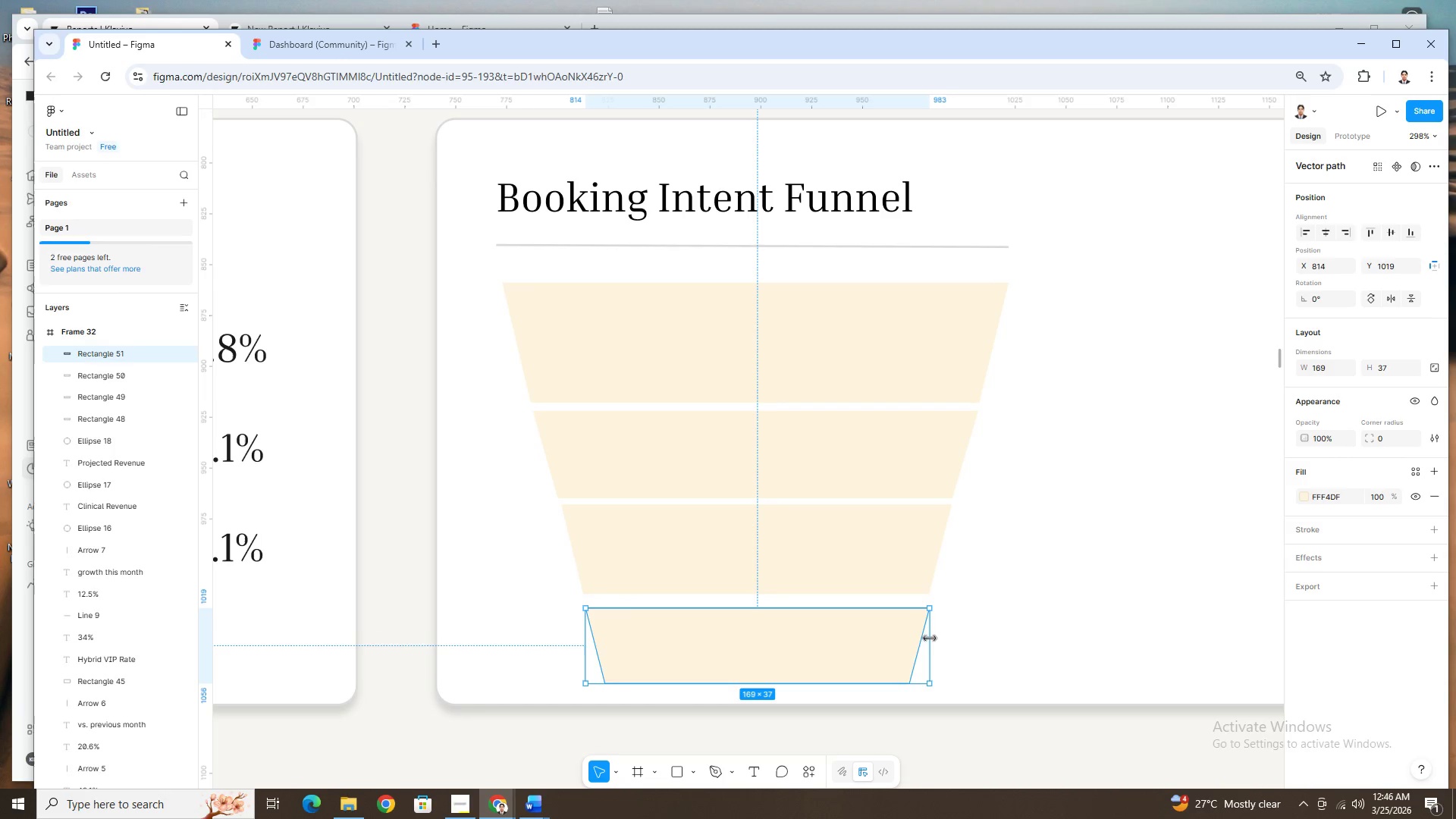 
left_click_drag(start_coordinate=[932, 639], to_coordinate=[885, 639])
 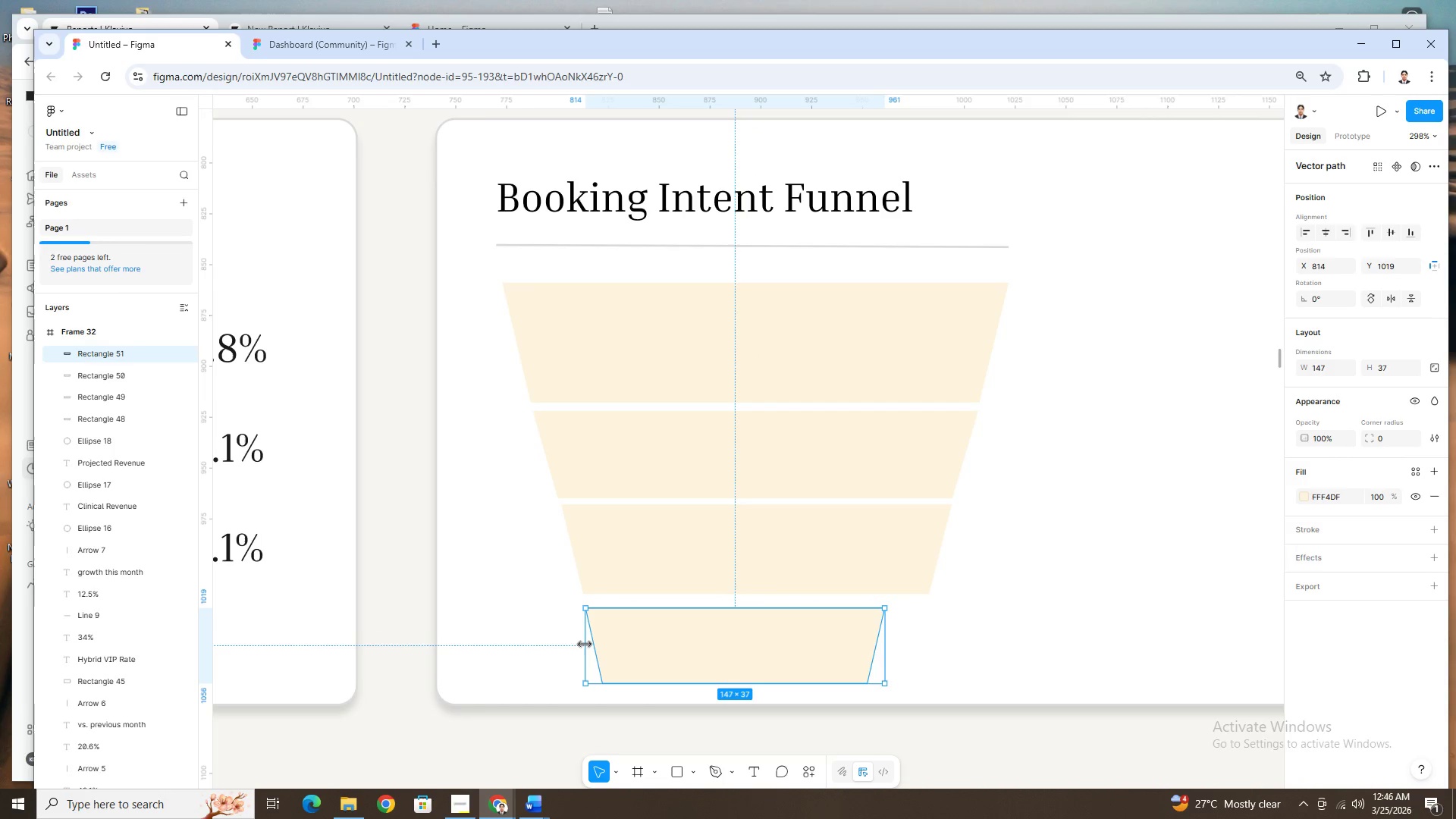 
left_click_drag(start_coordinate=[583, 643], to_coordinate=[669, 648])
 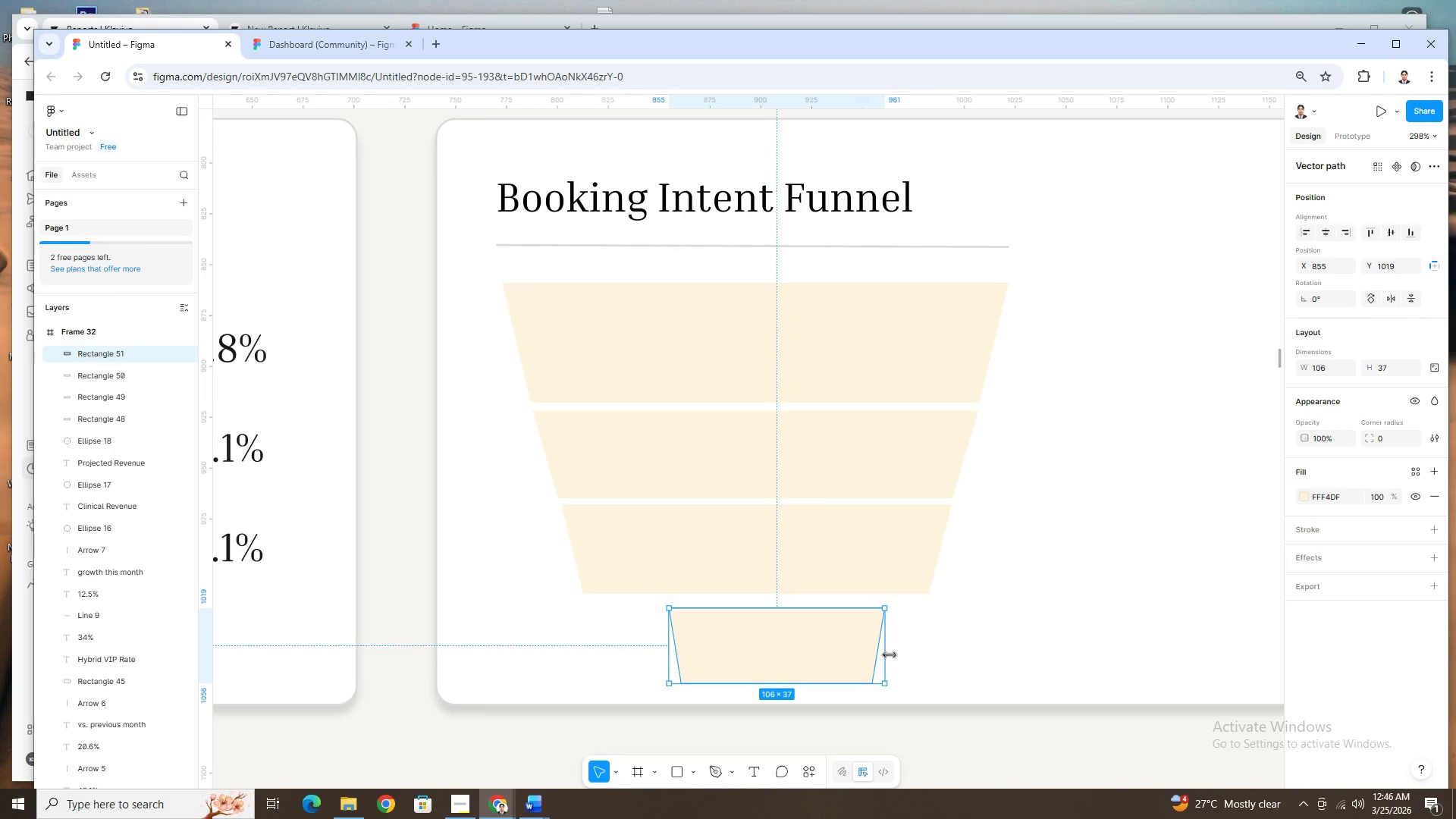 
left_click_drag(start_coordinate=[889, 654], to_coordinate=[880, 654])
 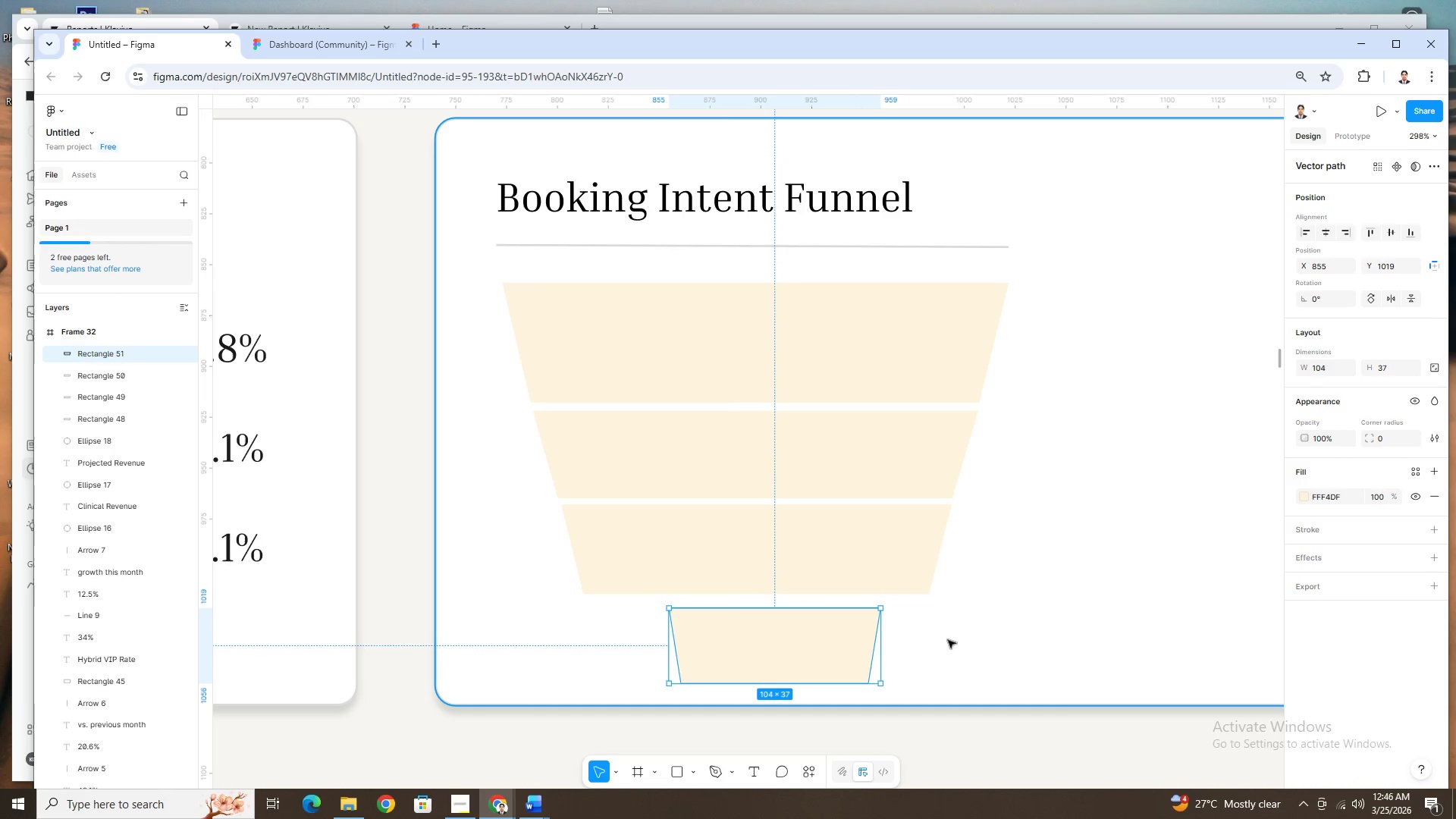 
left_click([954, 637])
 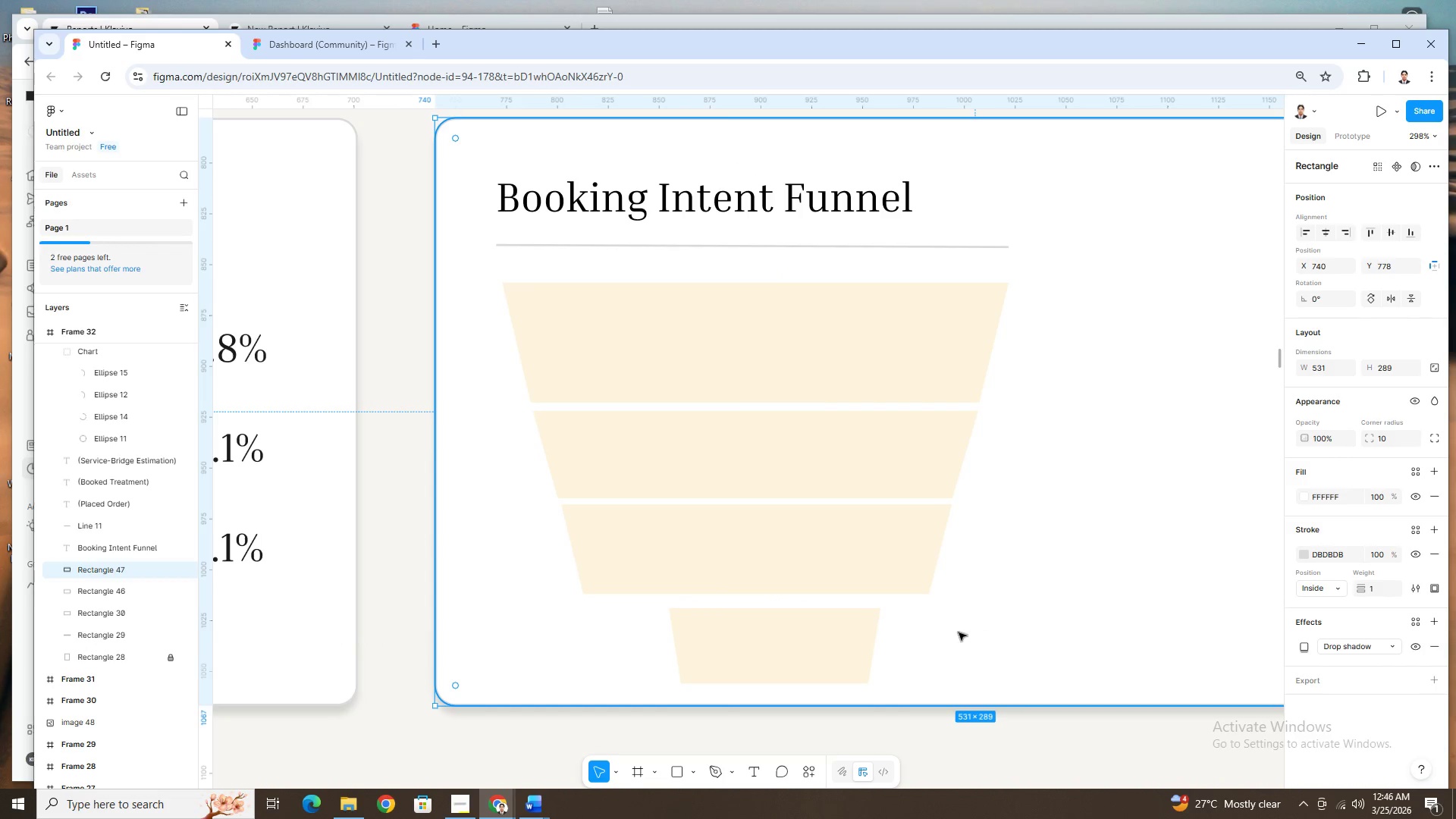 
left_click([783, 642])
 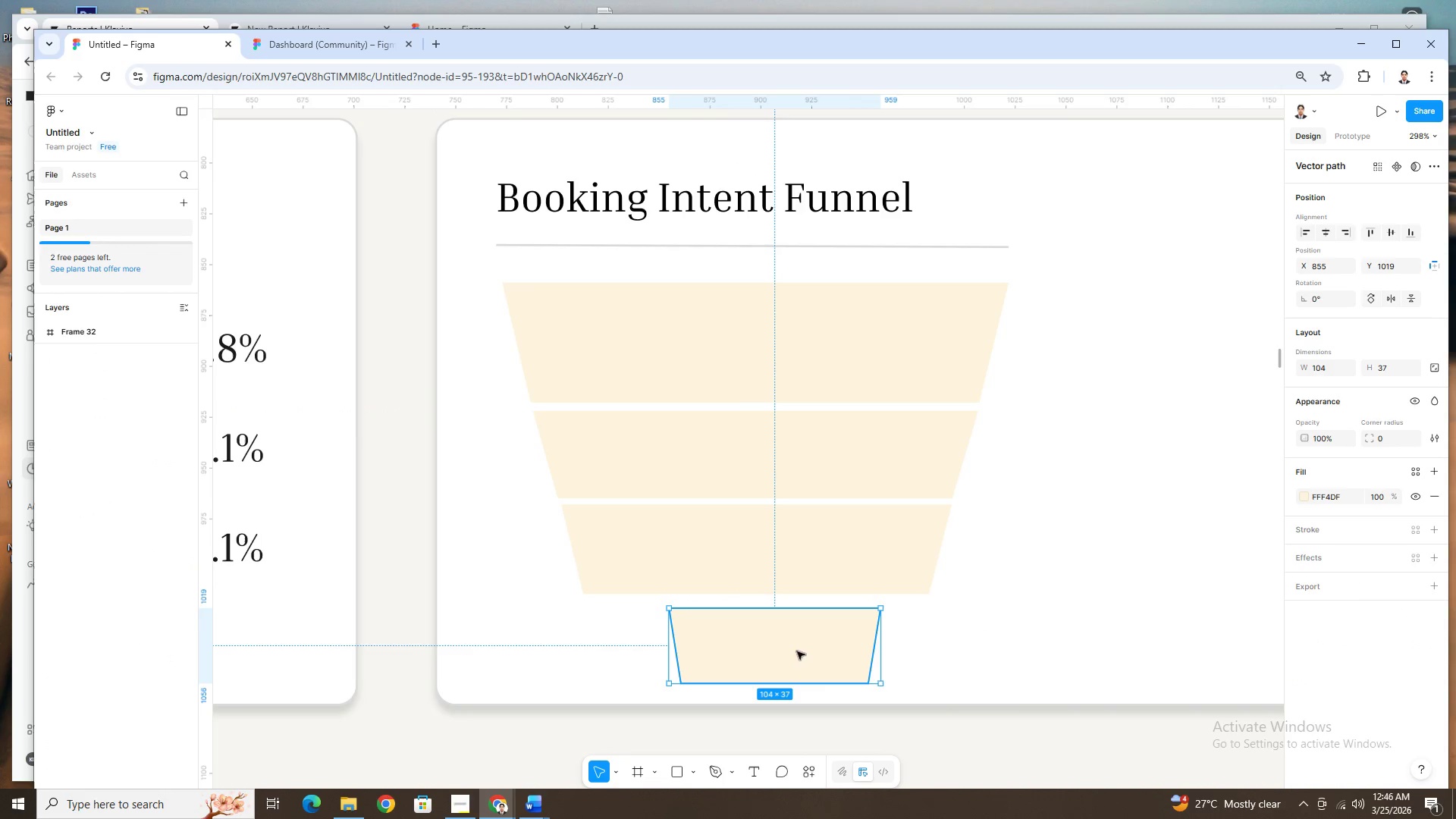 
left_click_drag(start_coordinate=[797, 651], to_coordinate=[777, 644])
 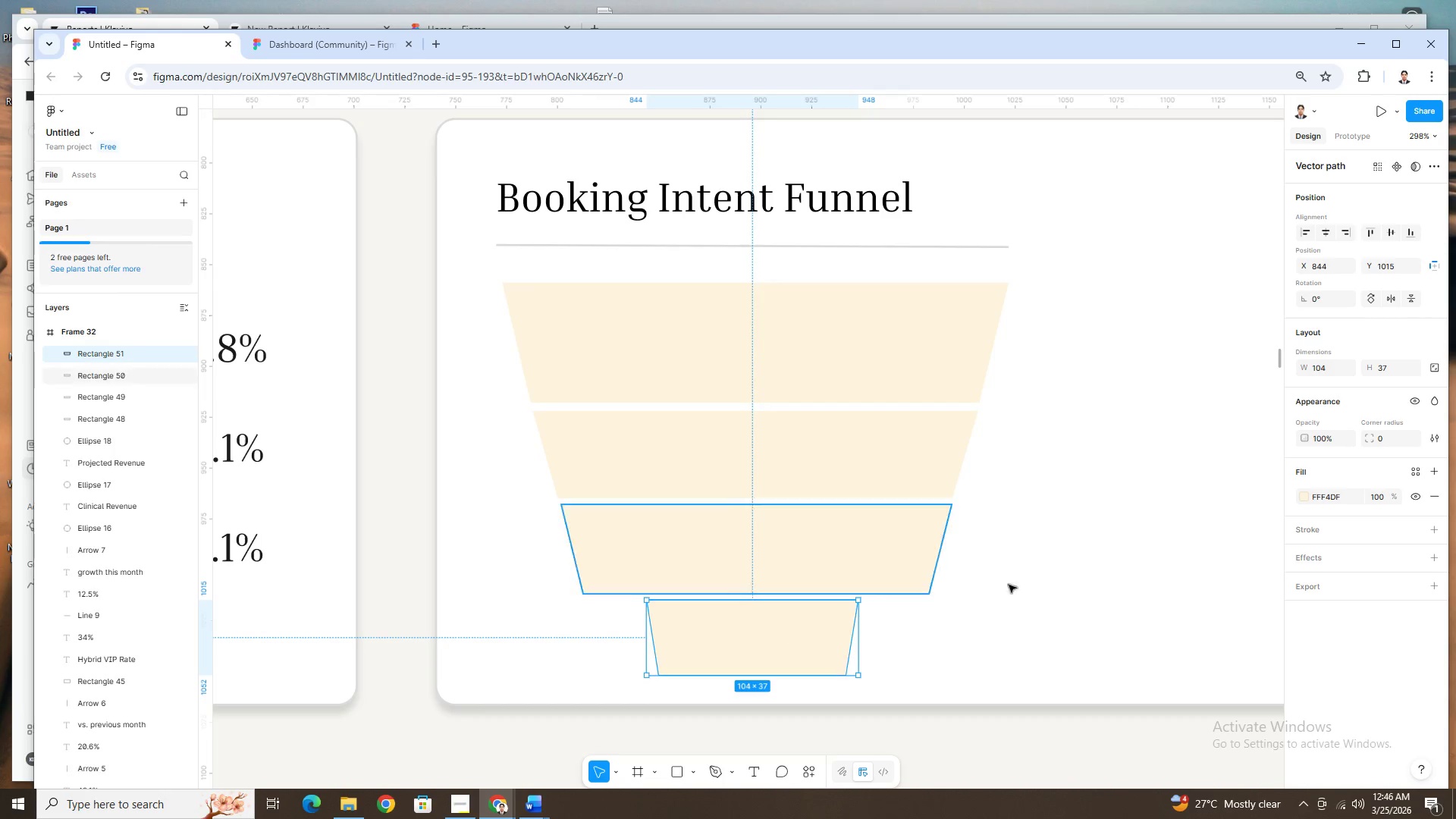 
left_click([1037, 588])
 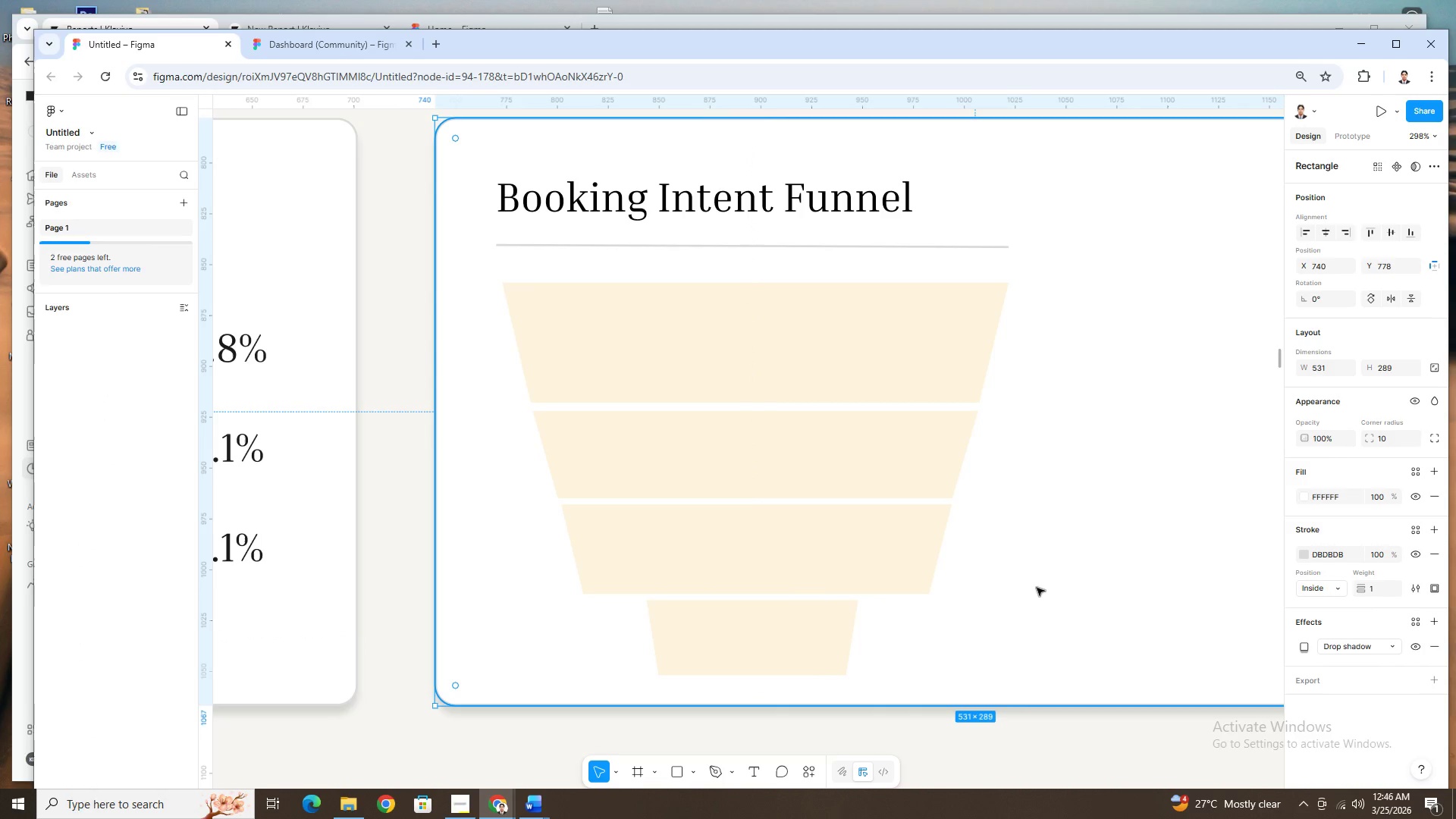 
hold_key(key=ControlLeft, duration=1.5)
scroll: coordinate [1037, 588], scroll_direction: down, amount: 4.0
 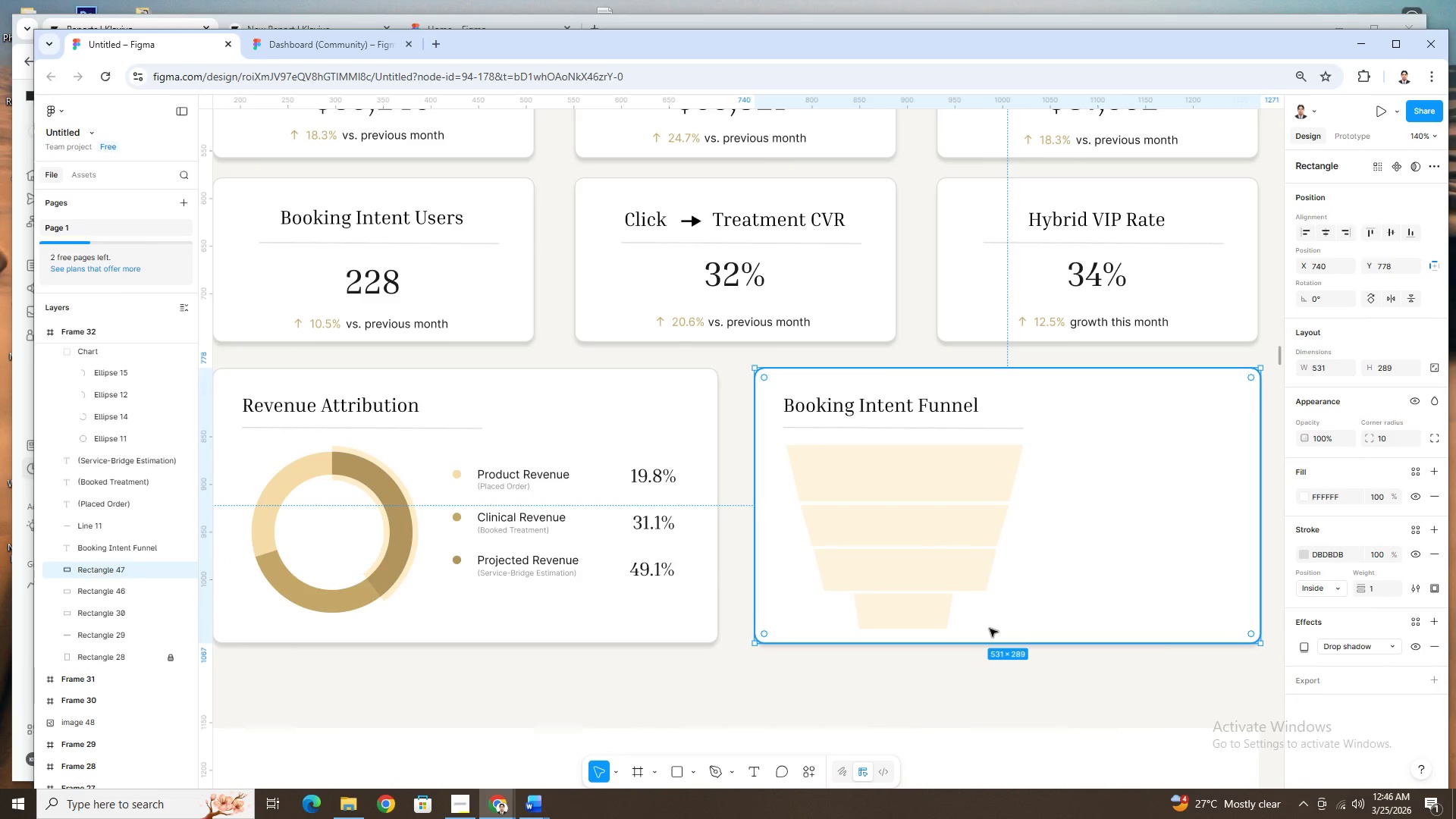 
hold_key(key=ControlLeft, duration=0.31)
 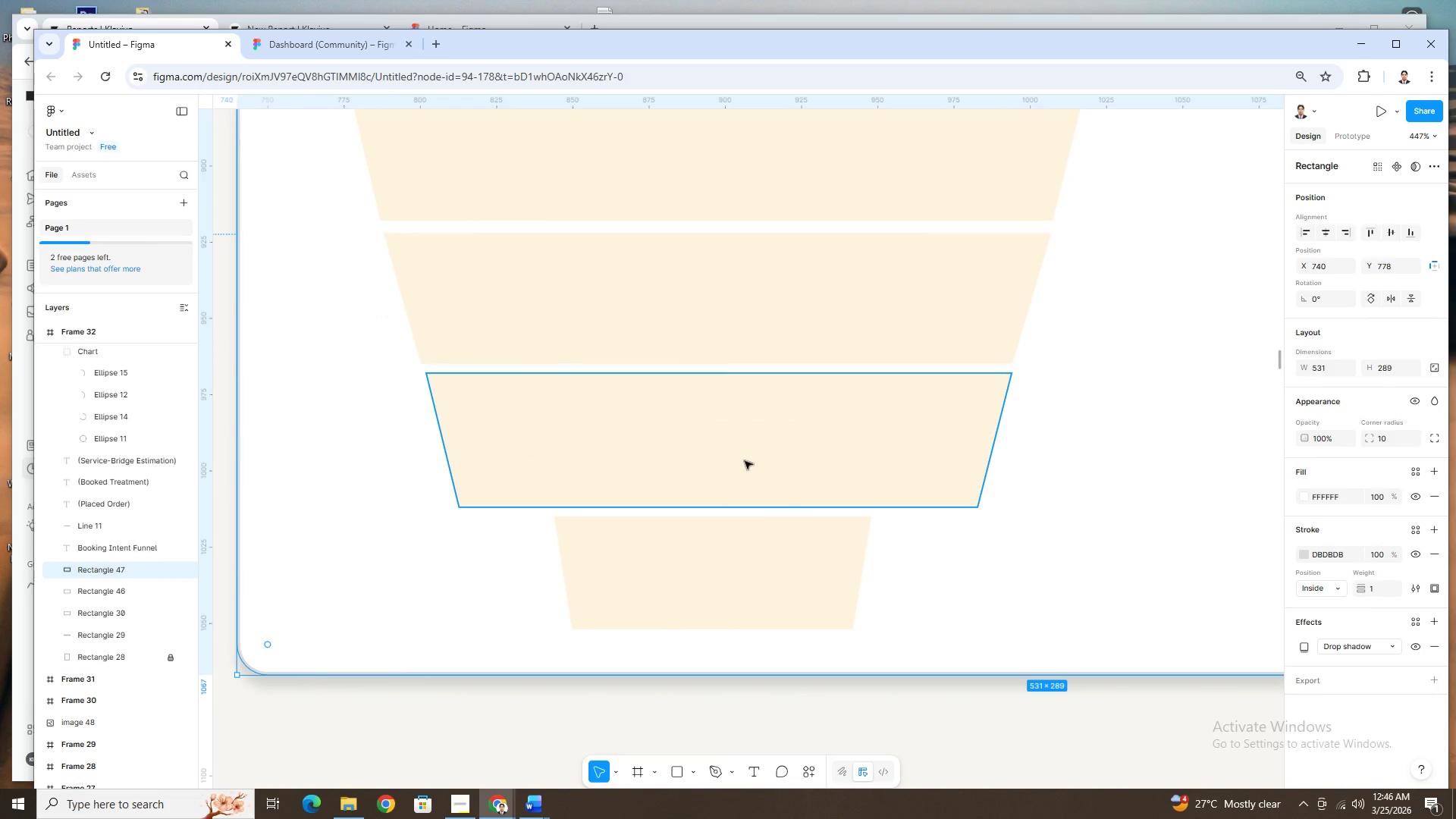 
left_click([741, 459])
 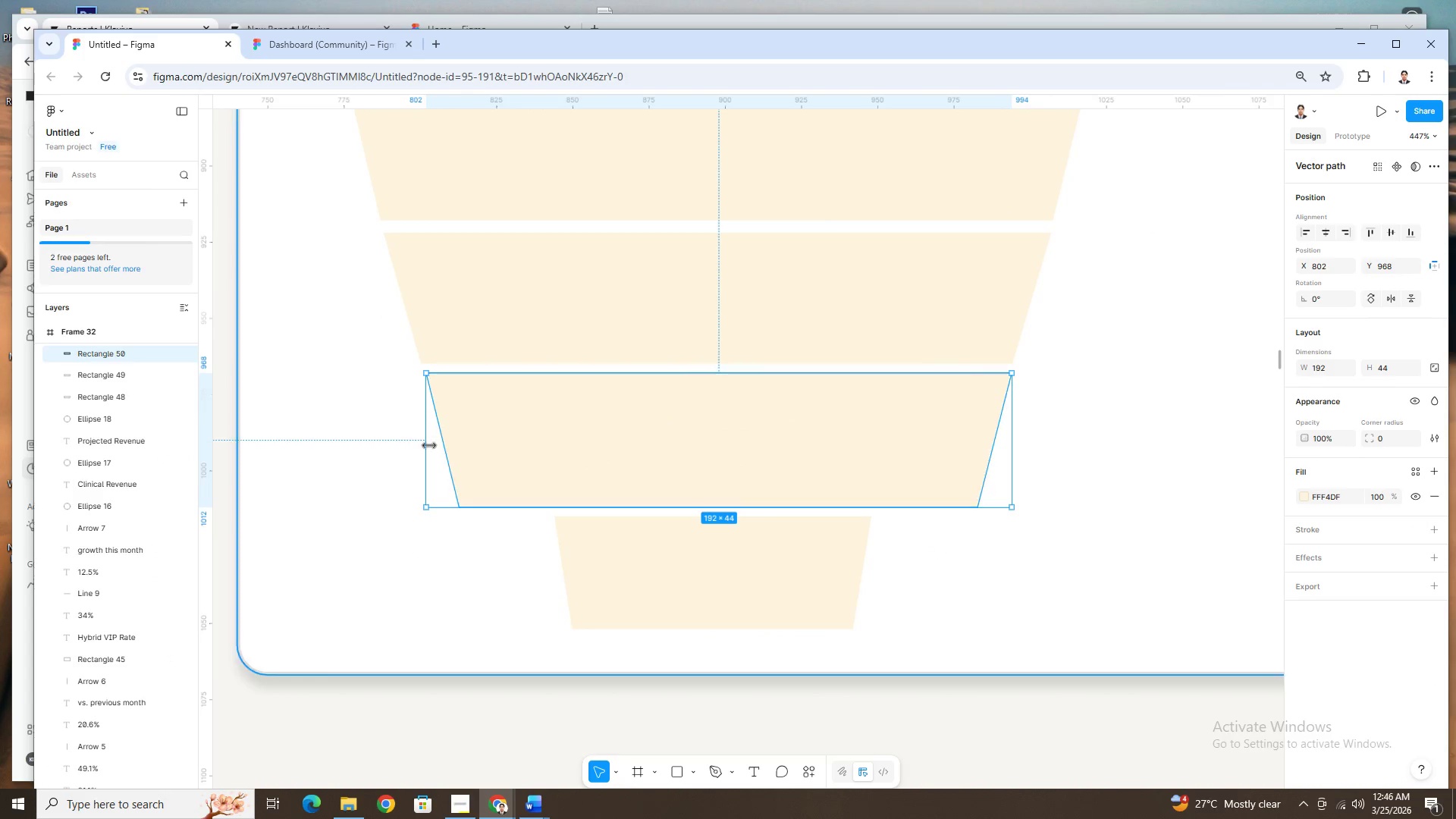 
scroll: coordinate [990, 629], scroll_direction: up, amount: 5.0
 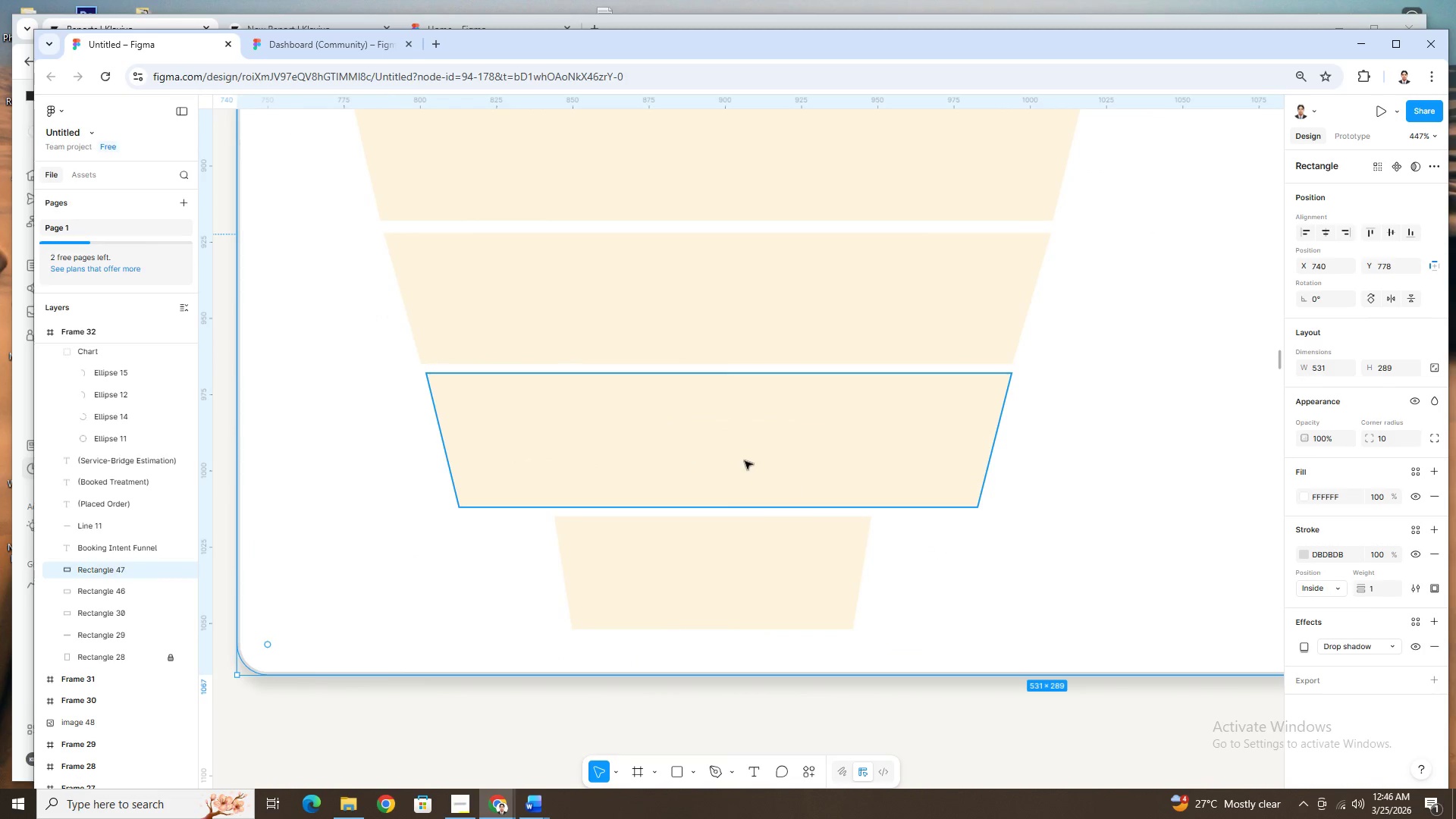 
left_click_drag(start_coordinate=[425, 442], to_coordinate=[525, 452])
 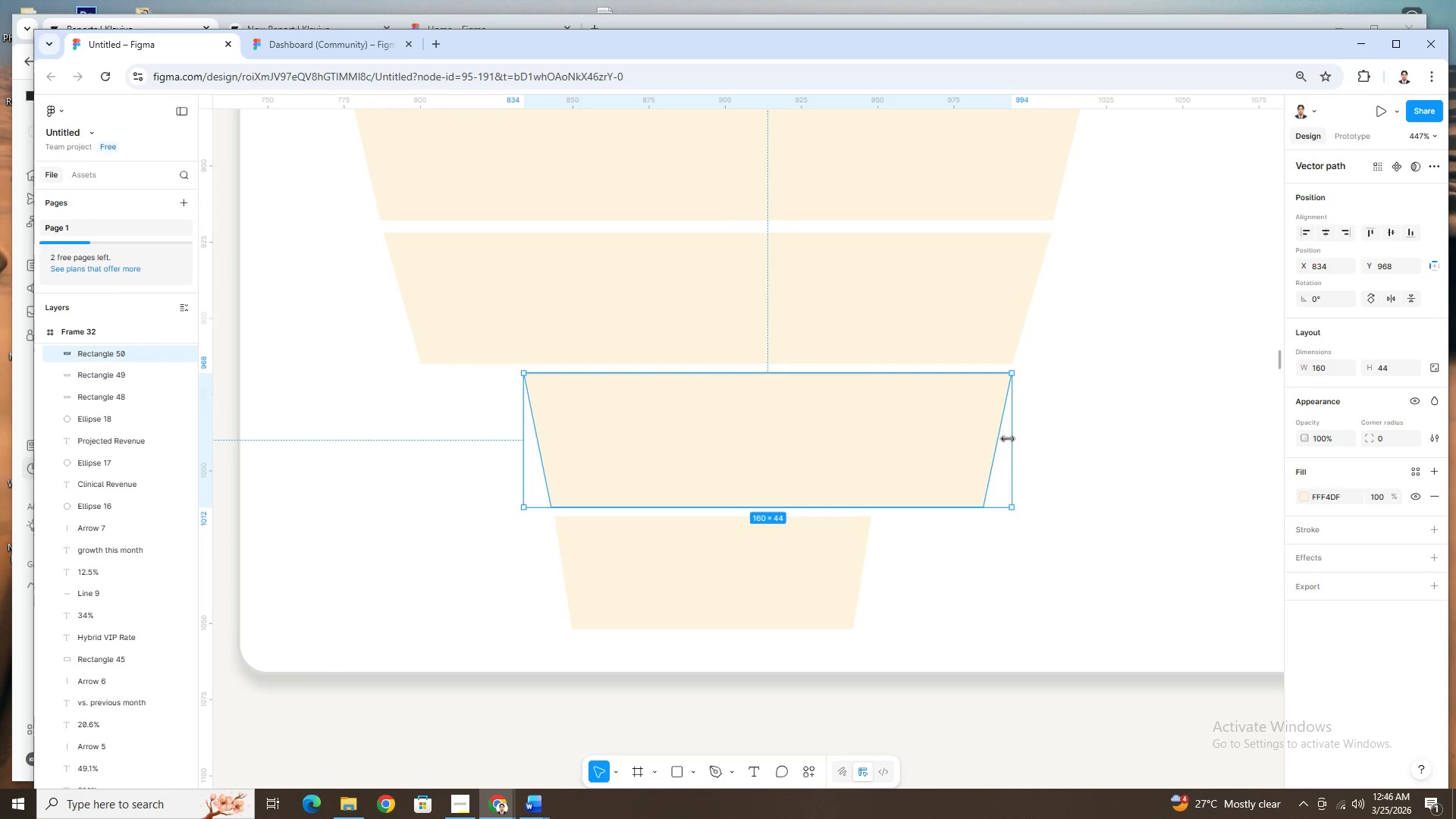 
left_click_drag(start_coordinate=[1012, 438], to_coordinate=[892, 449])
 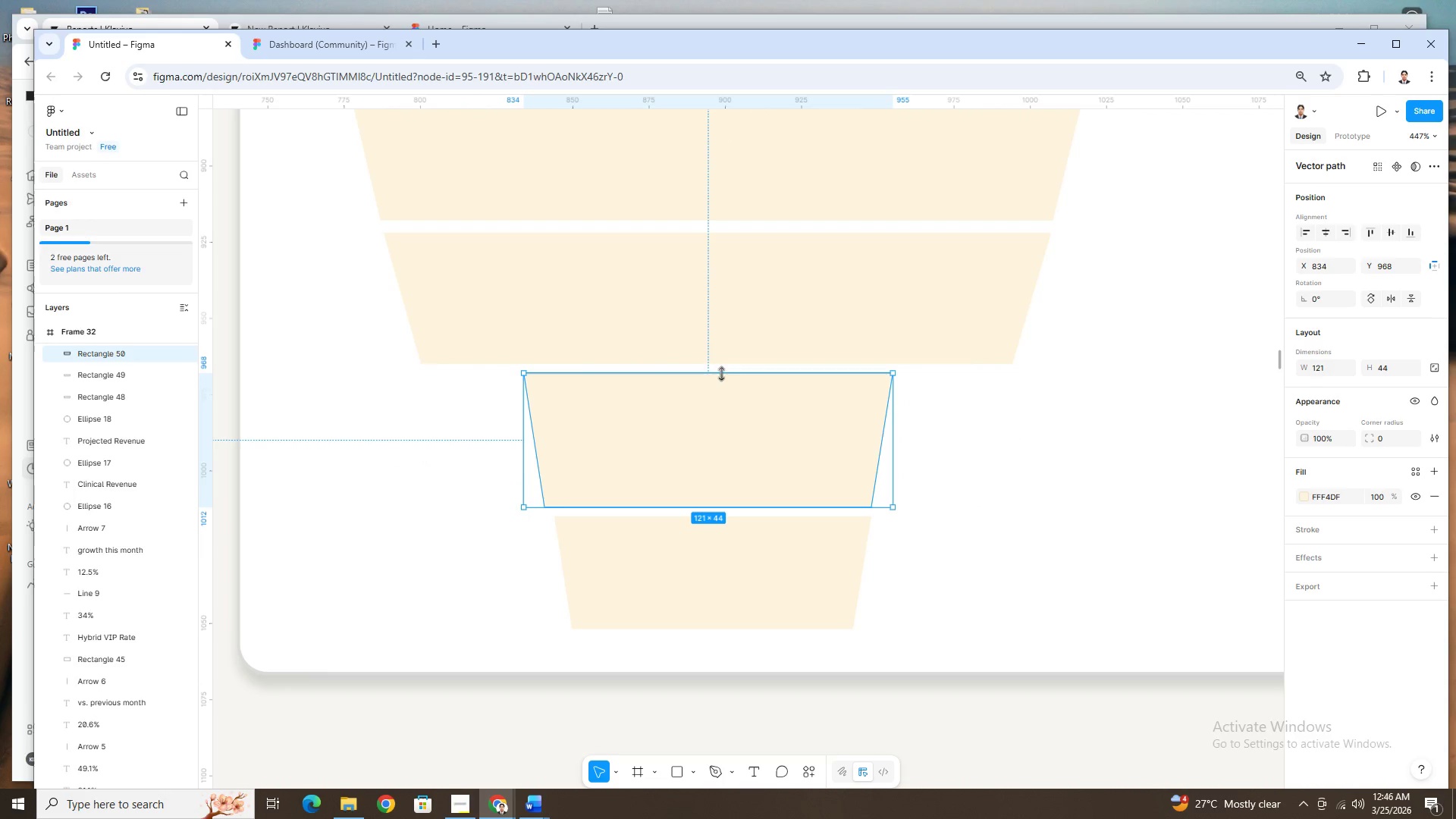 
left_click_drag(start_coordinate=[721, 374], to_coordinate=[730, 293])
 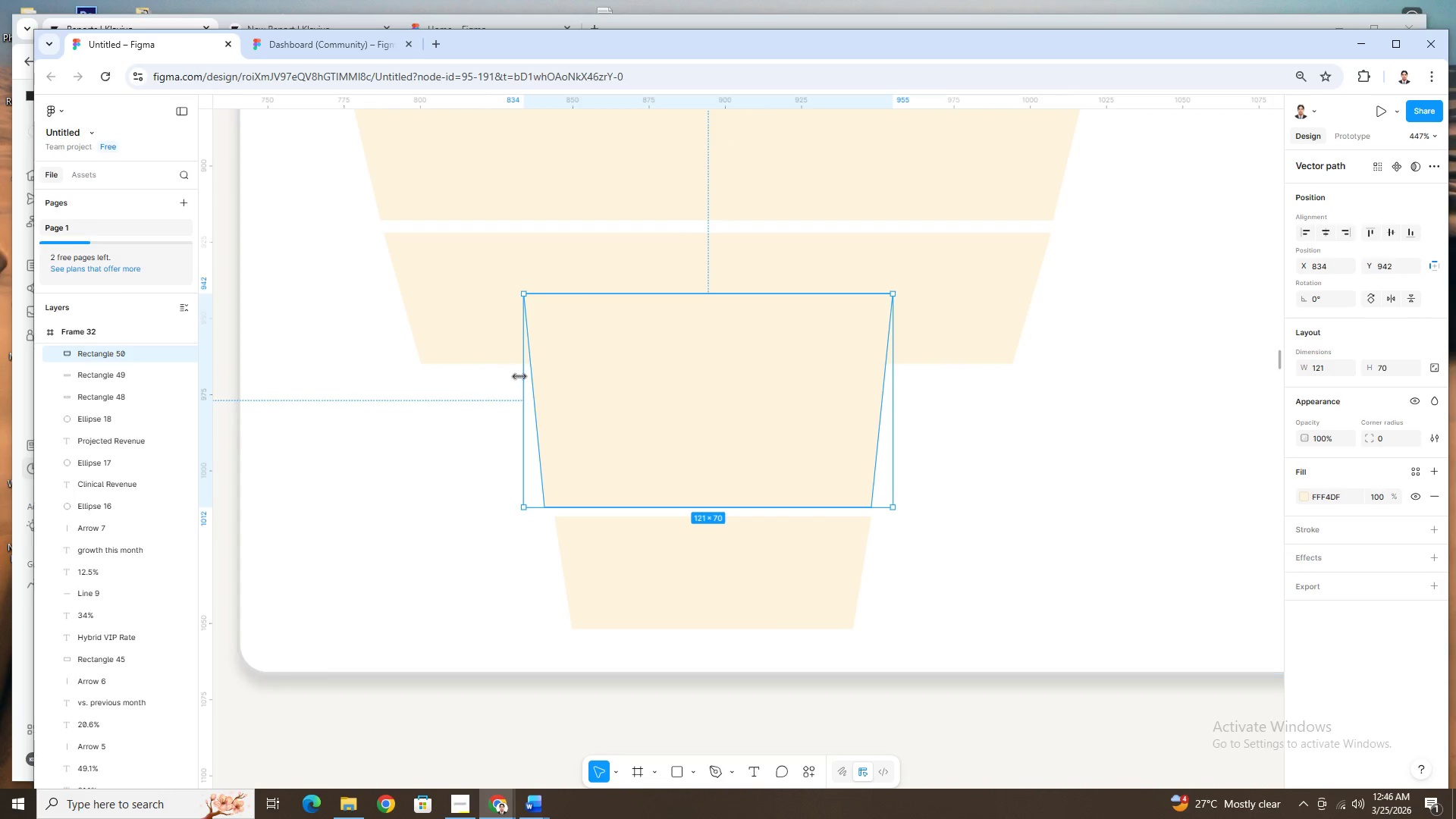 
left_click_drag(start_coordinate=[519, 375], to_coordinate=[533, 382])
 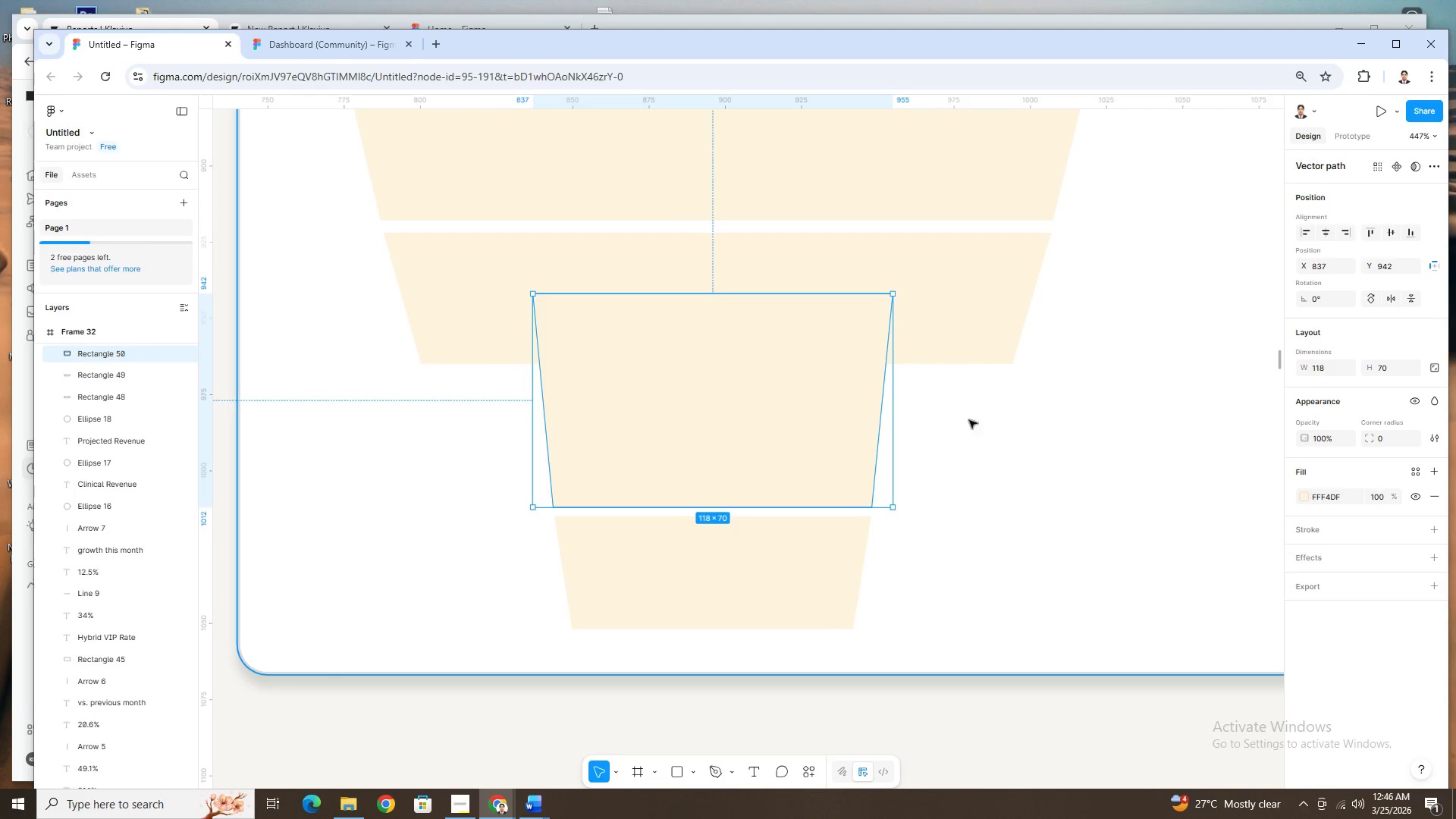 
left_click([977, 422])
 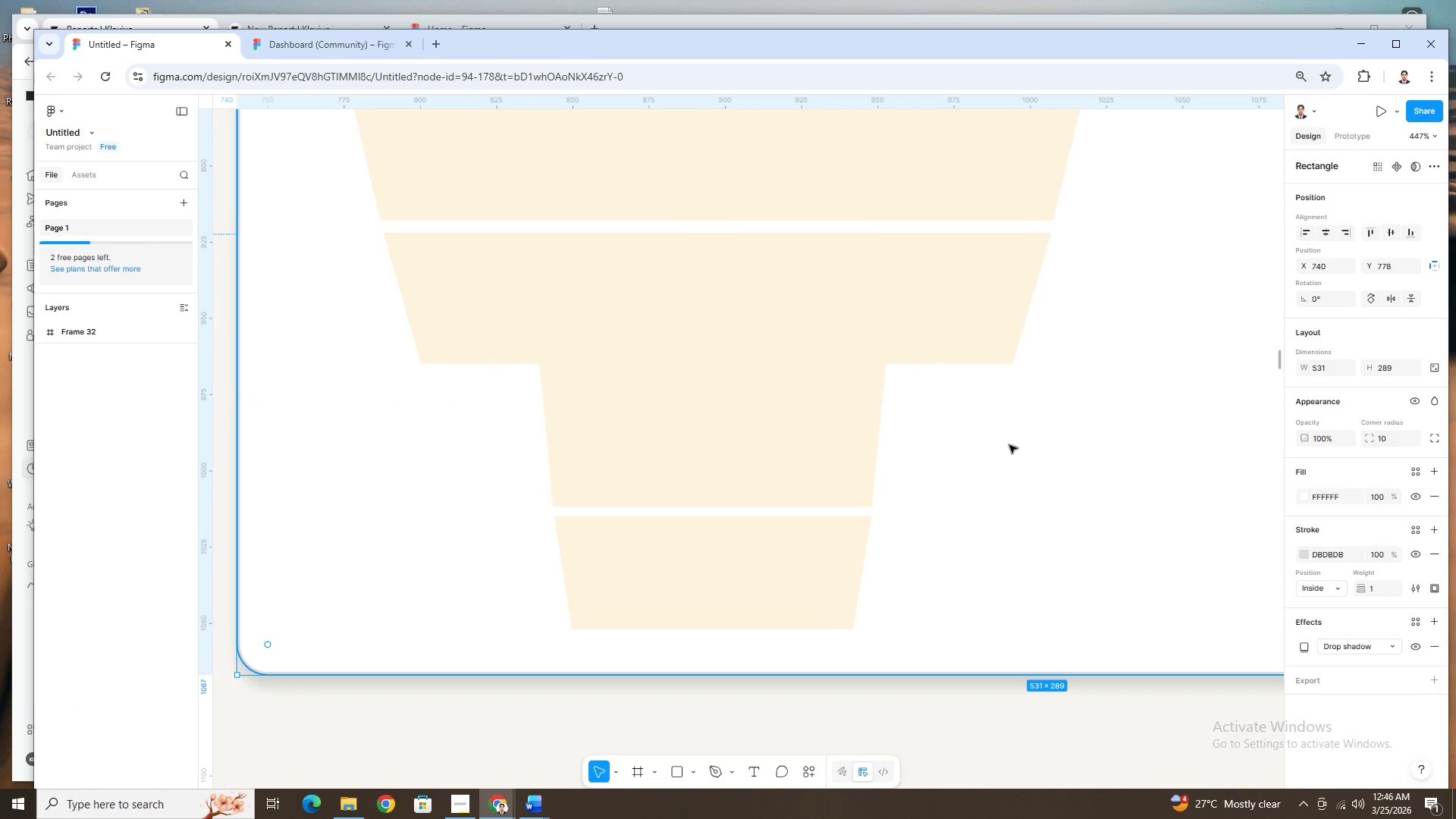 
hold_key(key=ControlLeft, duration=0.91)
scroll: coordinate [1019, 447], scroll_direction: down, amount: 6.0
 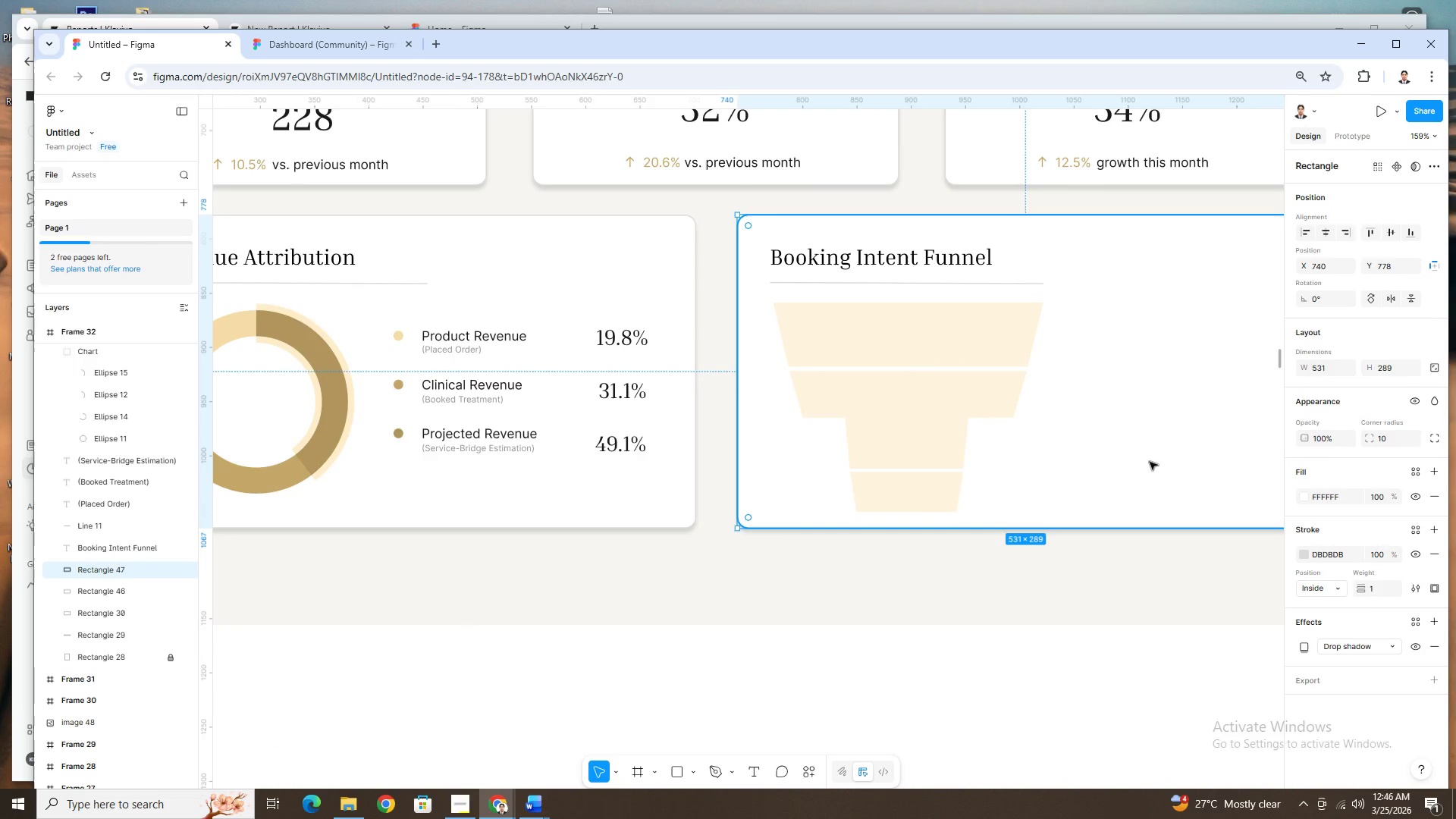 
hold_key(key=ControlLeft, duration=1.5)
 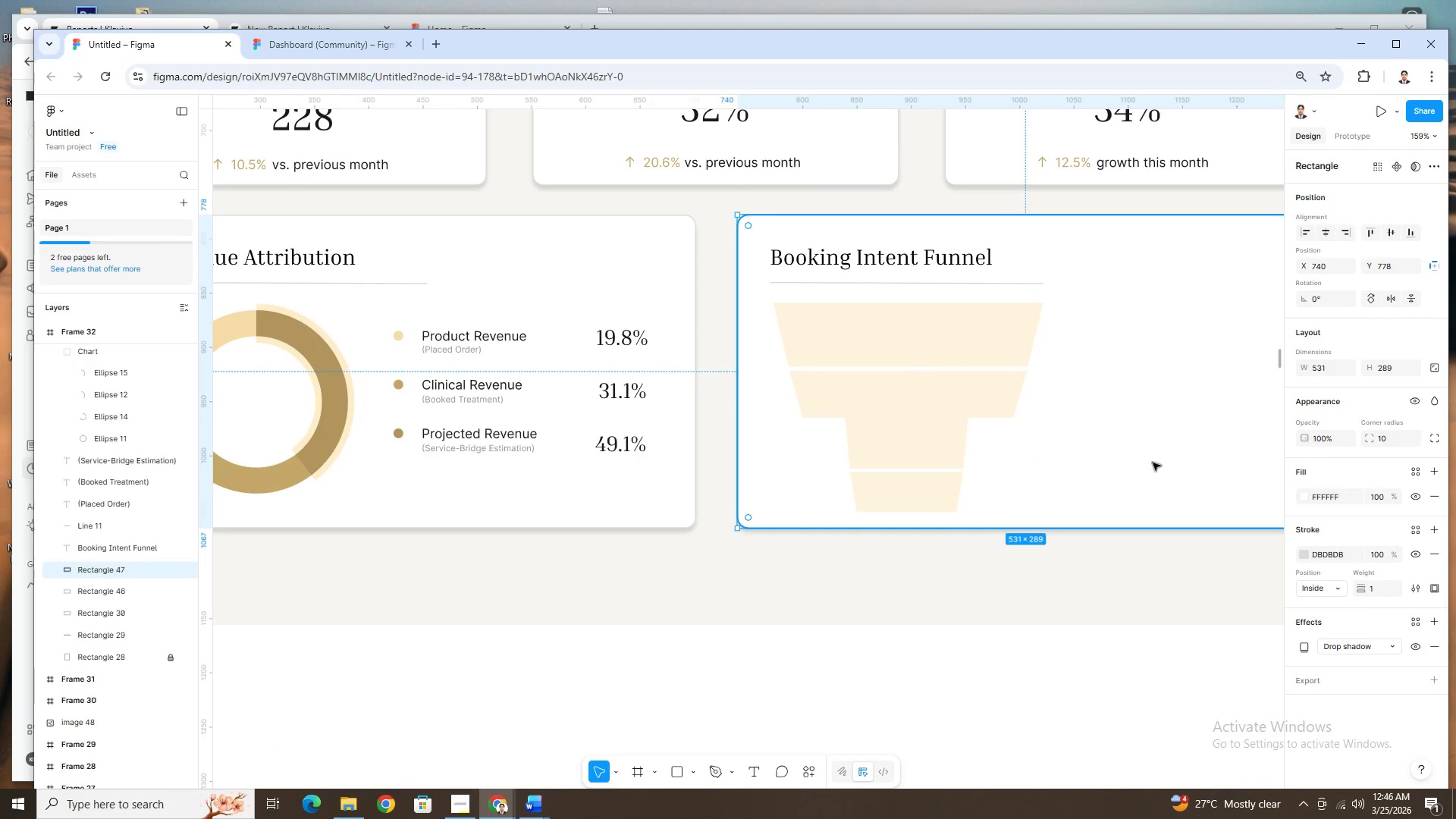 
hold_key(key=ControlLeft, duration=1.52)
 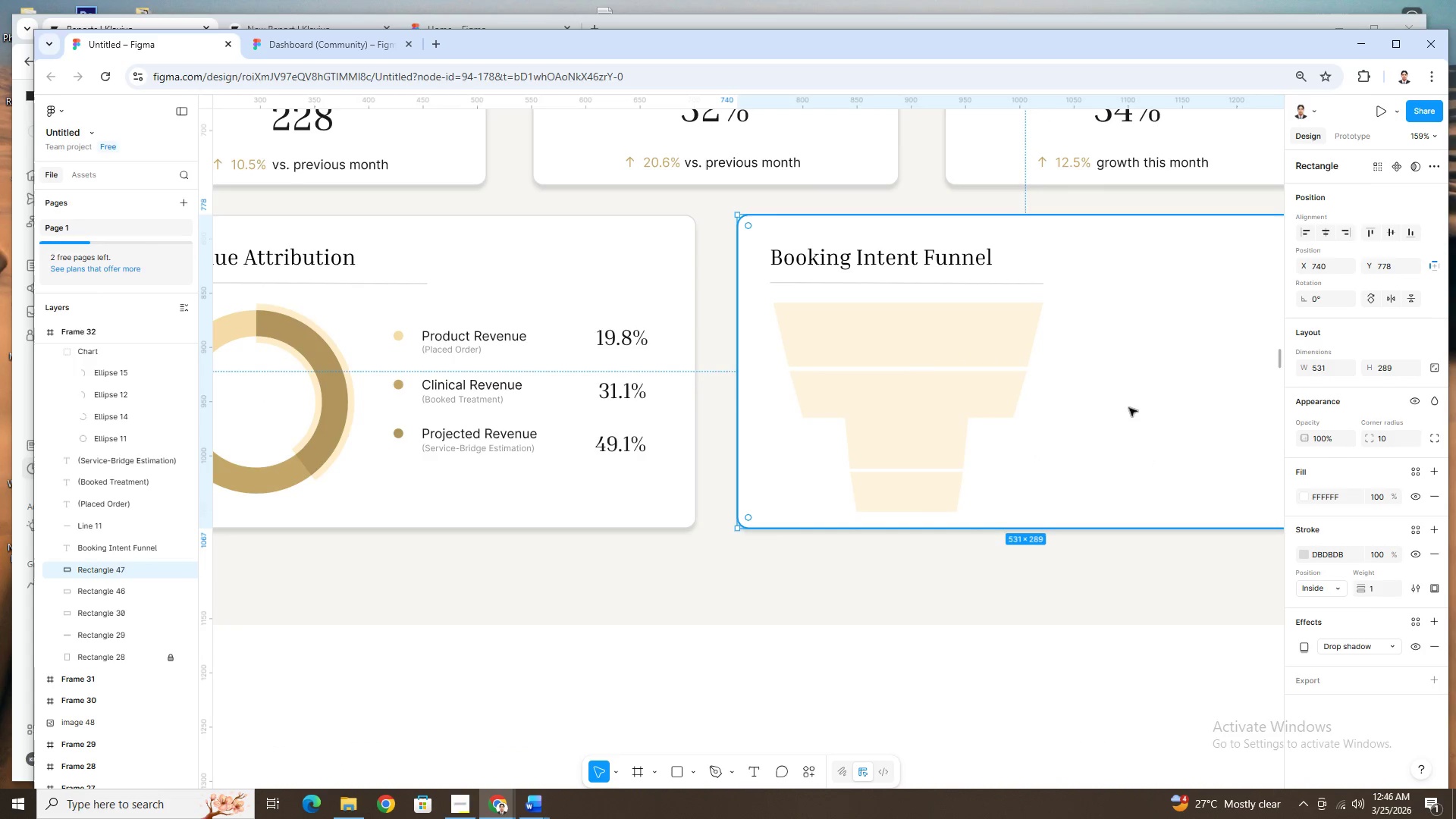 
hold_key(key=ControlLeft, duration=1.52)
 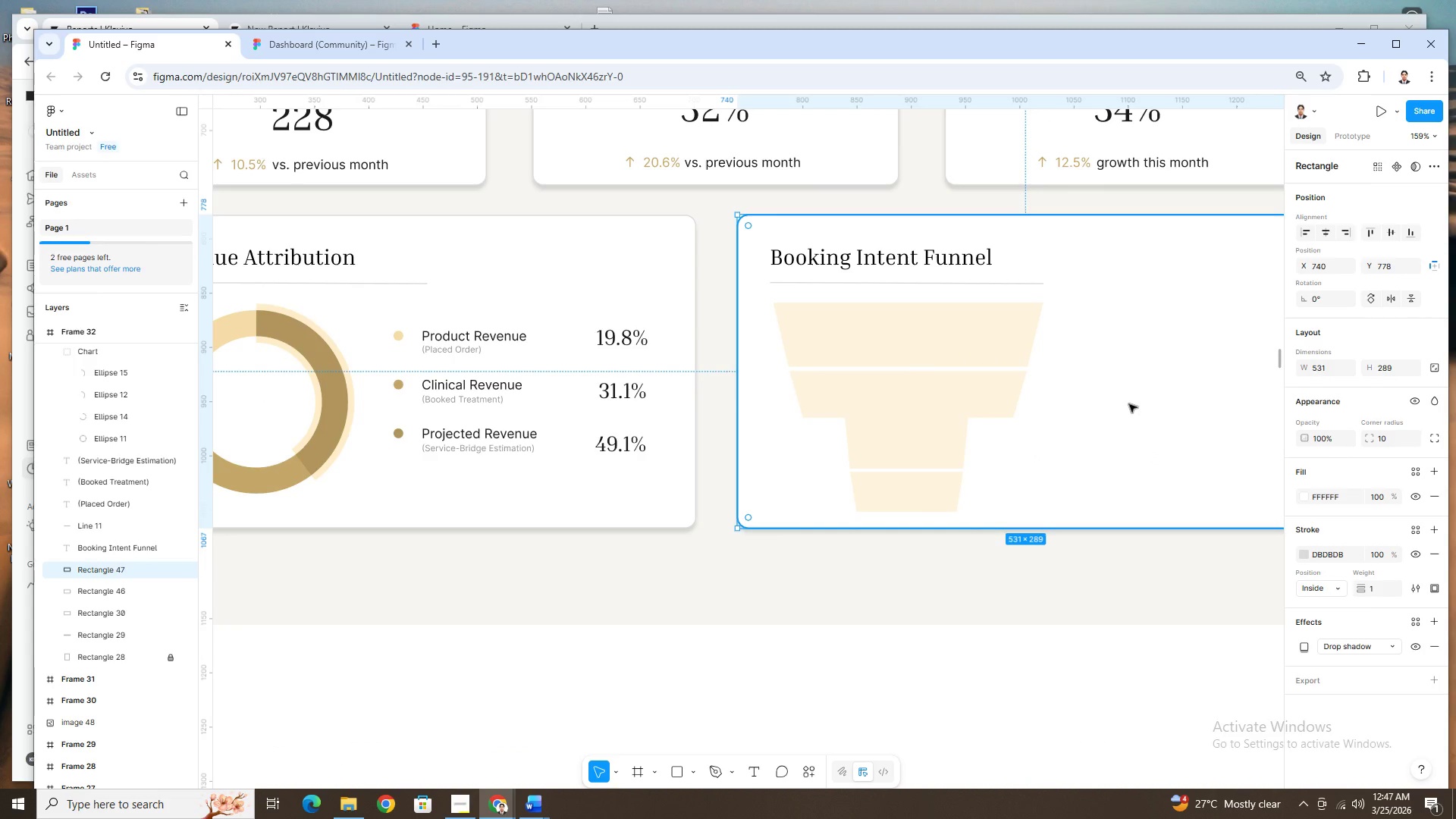 
key(Control+Z)
 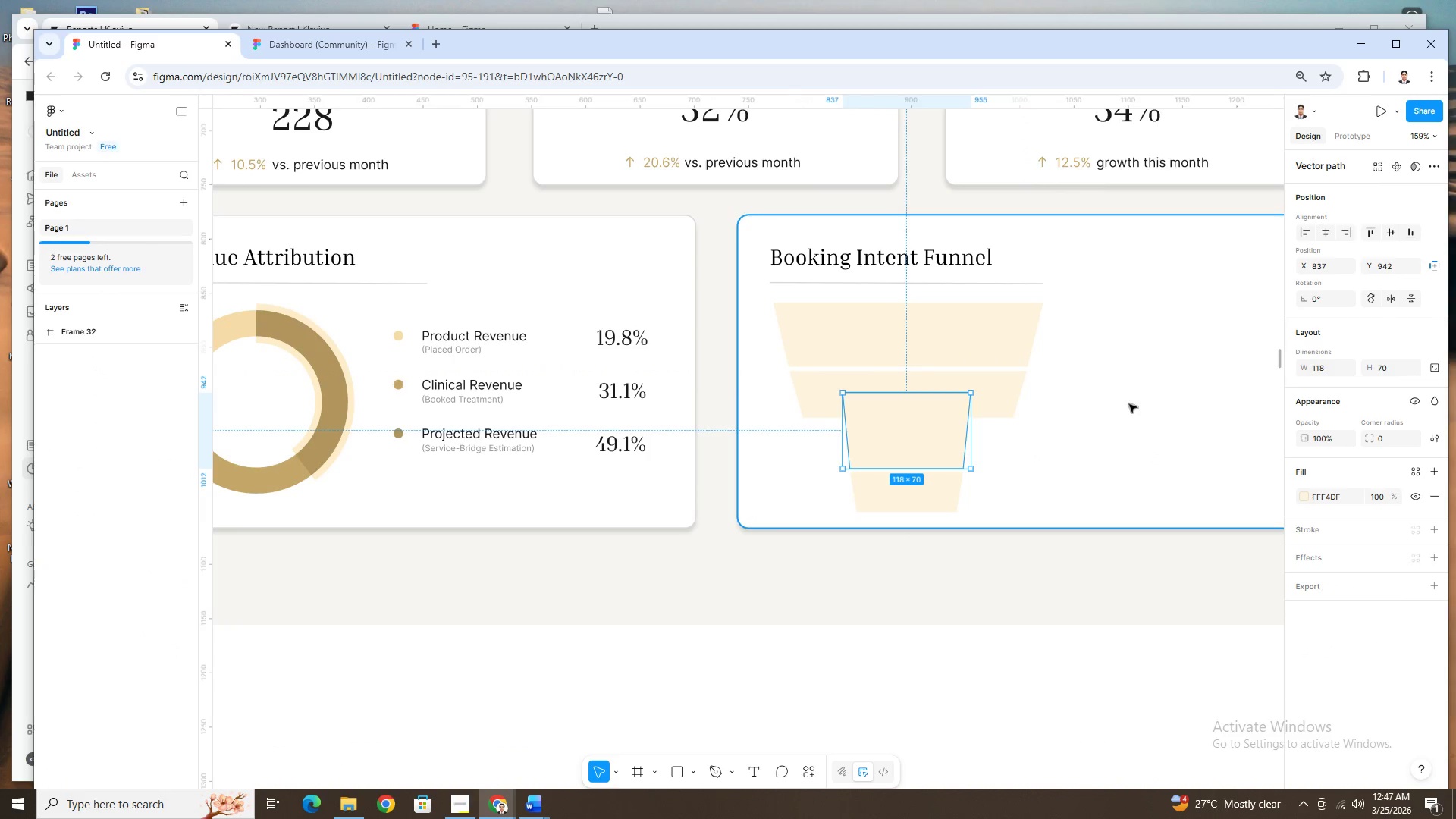 
key(Control+Z)
 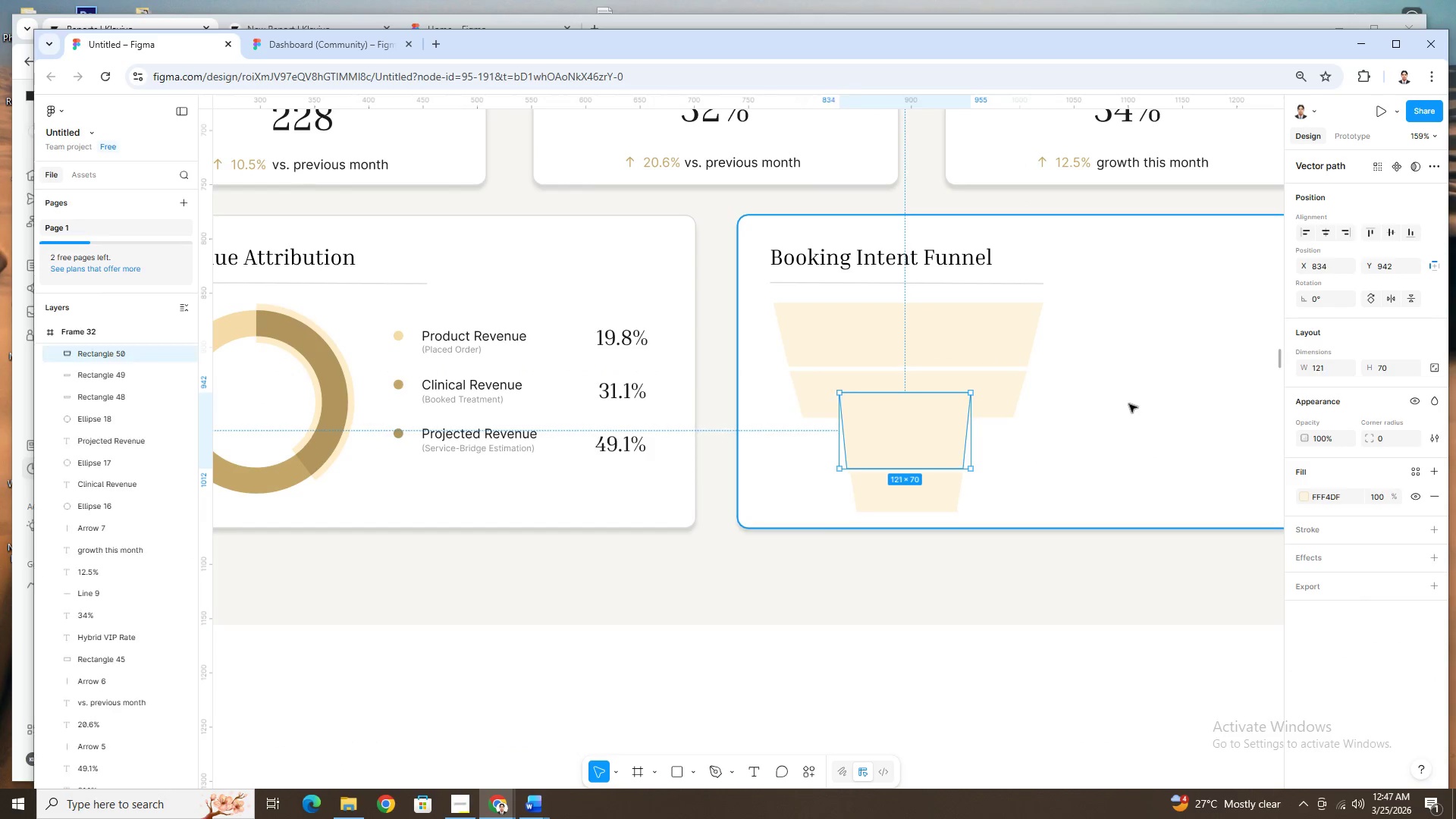 
key(Control+Z)
 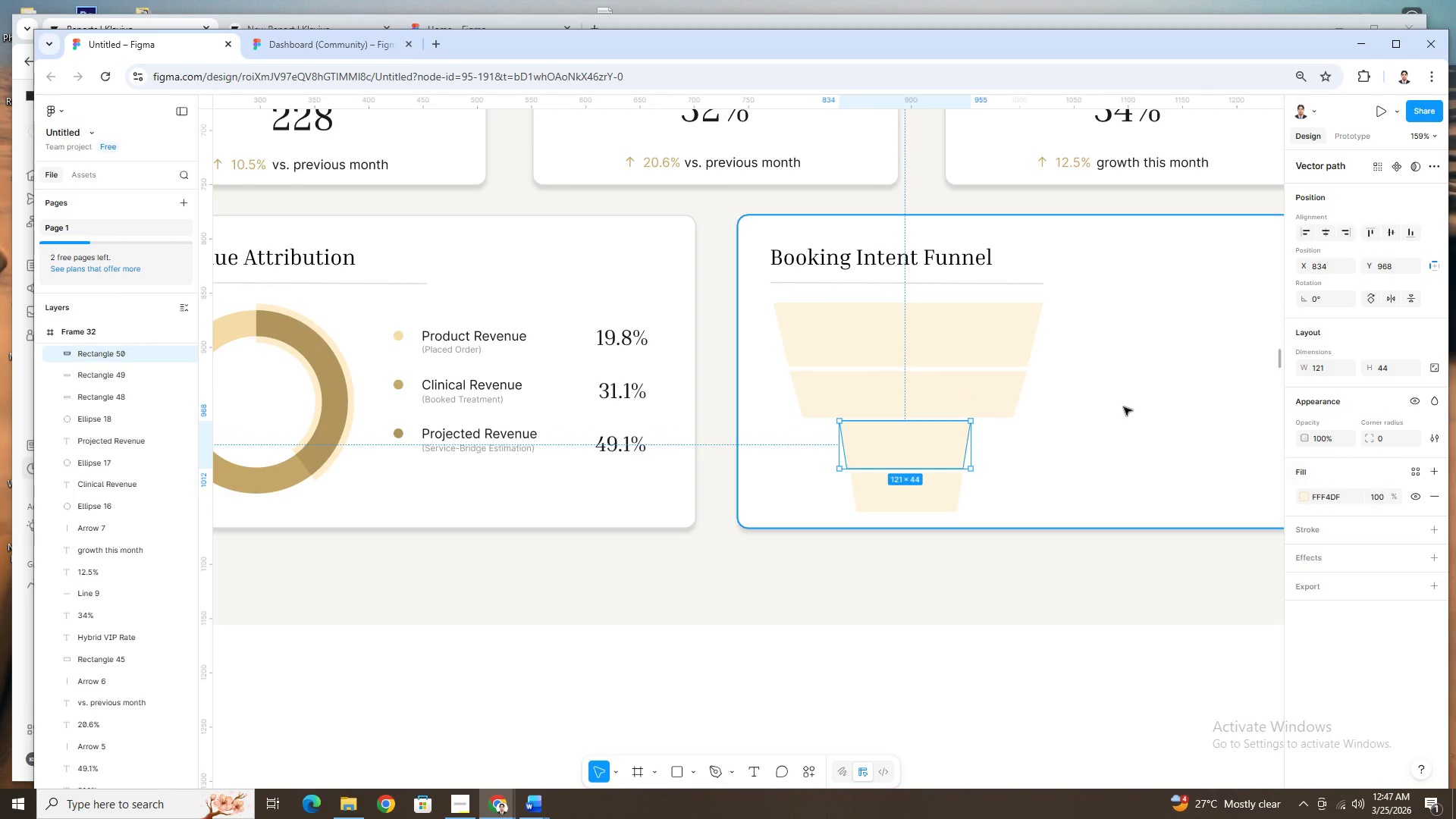 
key(Control+Z)
 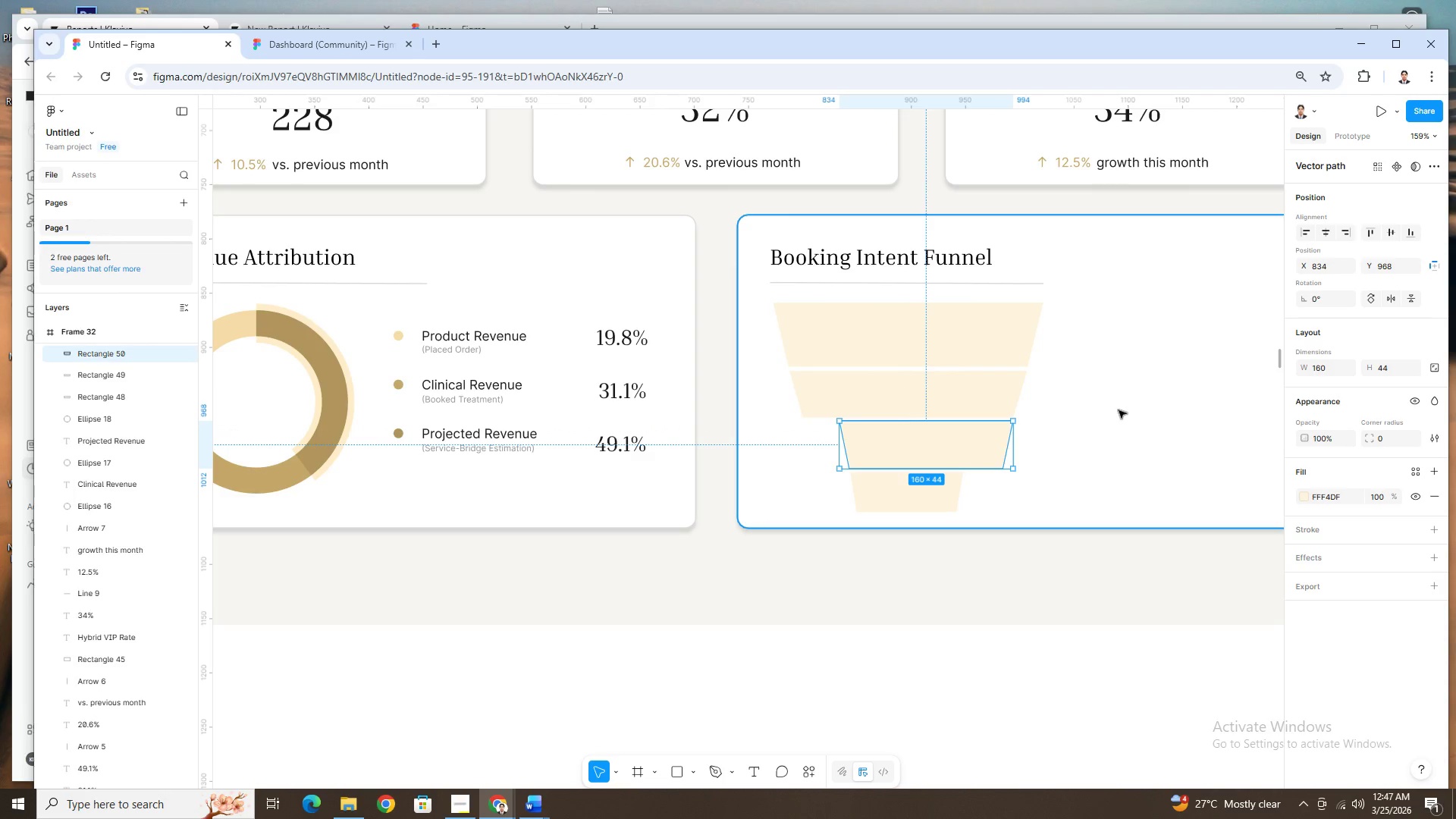 
key(Control+Z)
 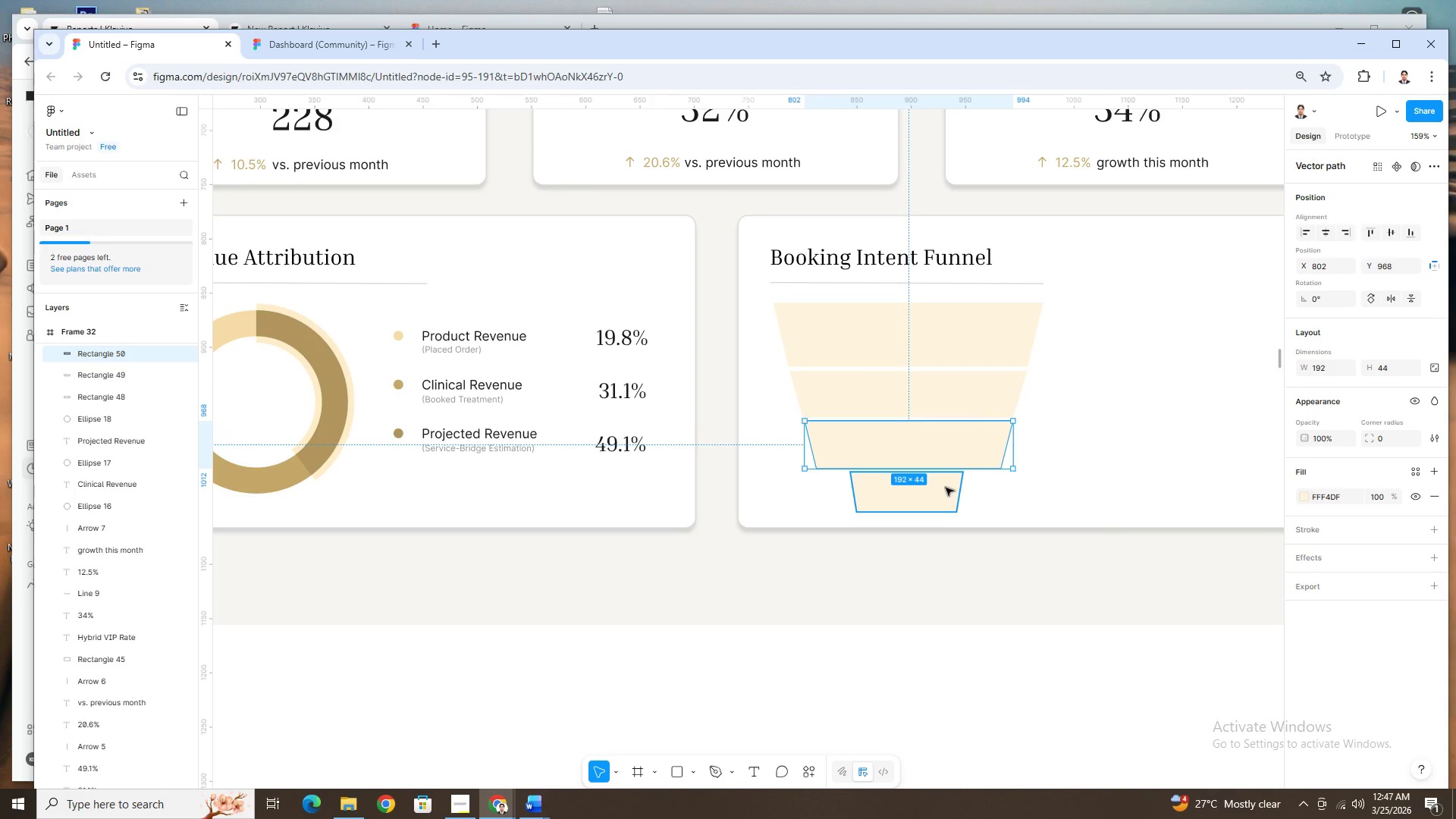 
left_click([945, 488])
 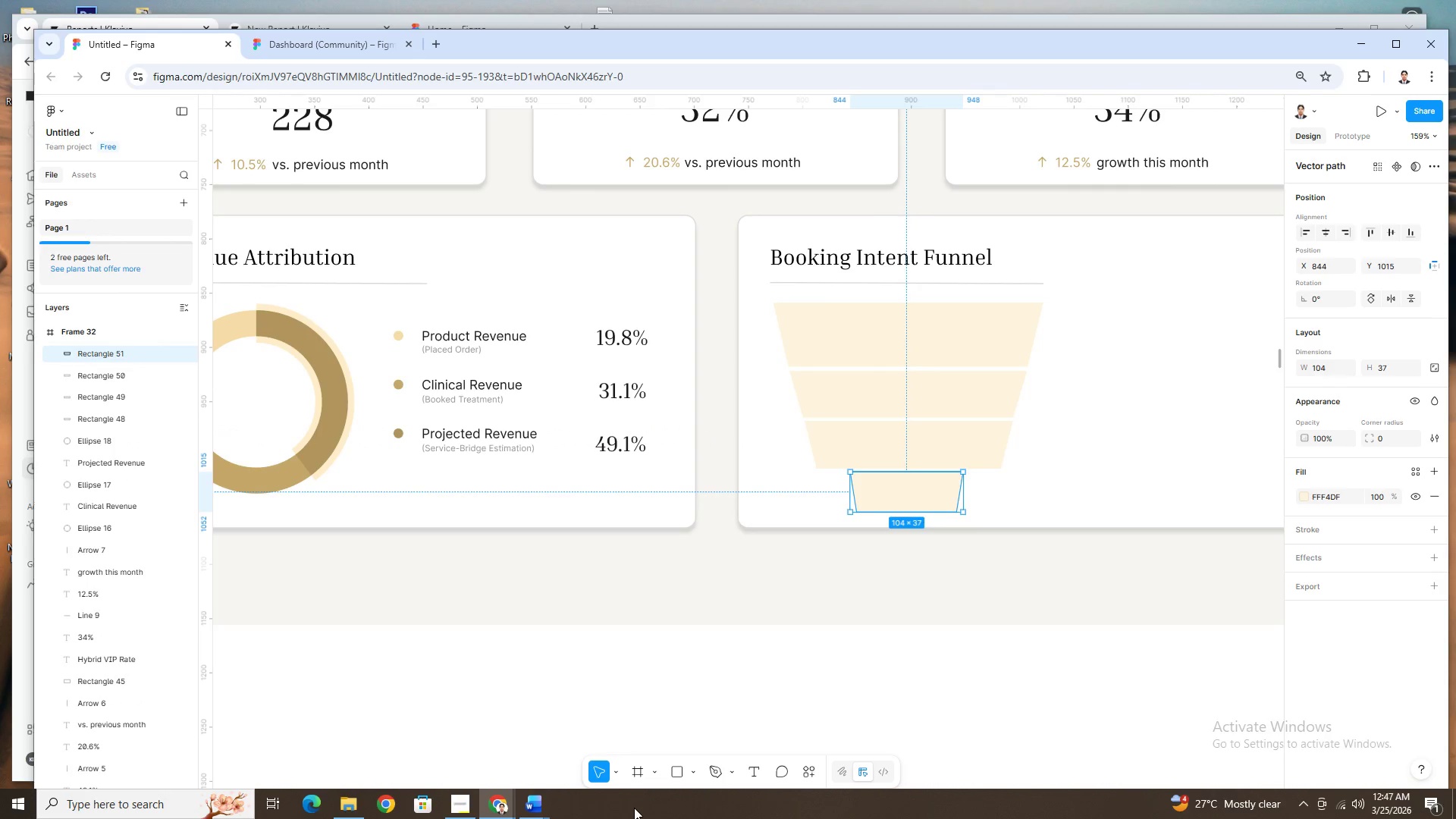 
left_click([685, 774])
 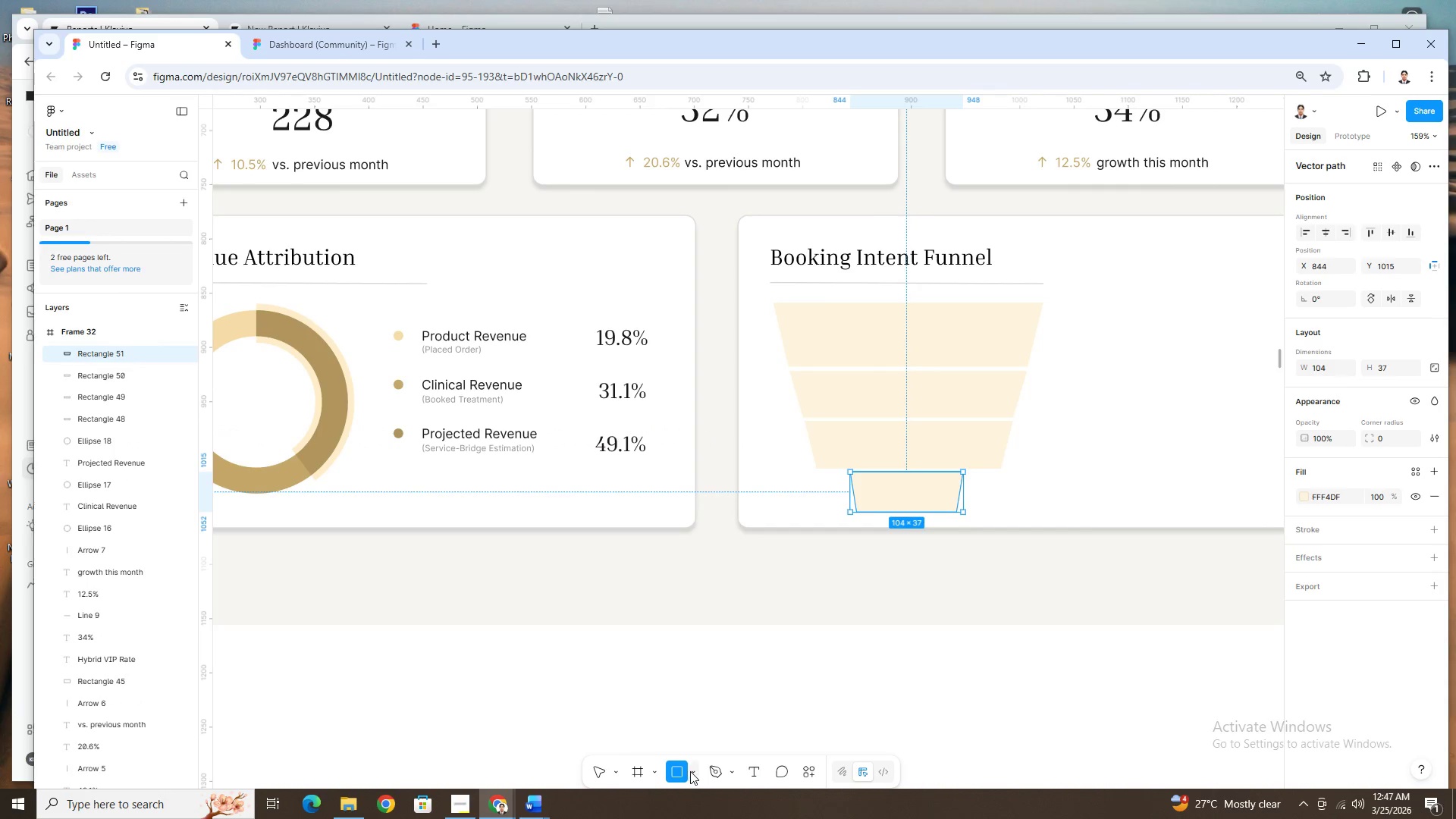 
left_click([690, 771])
 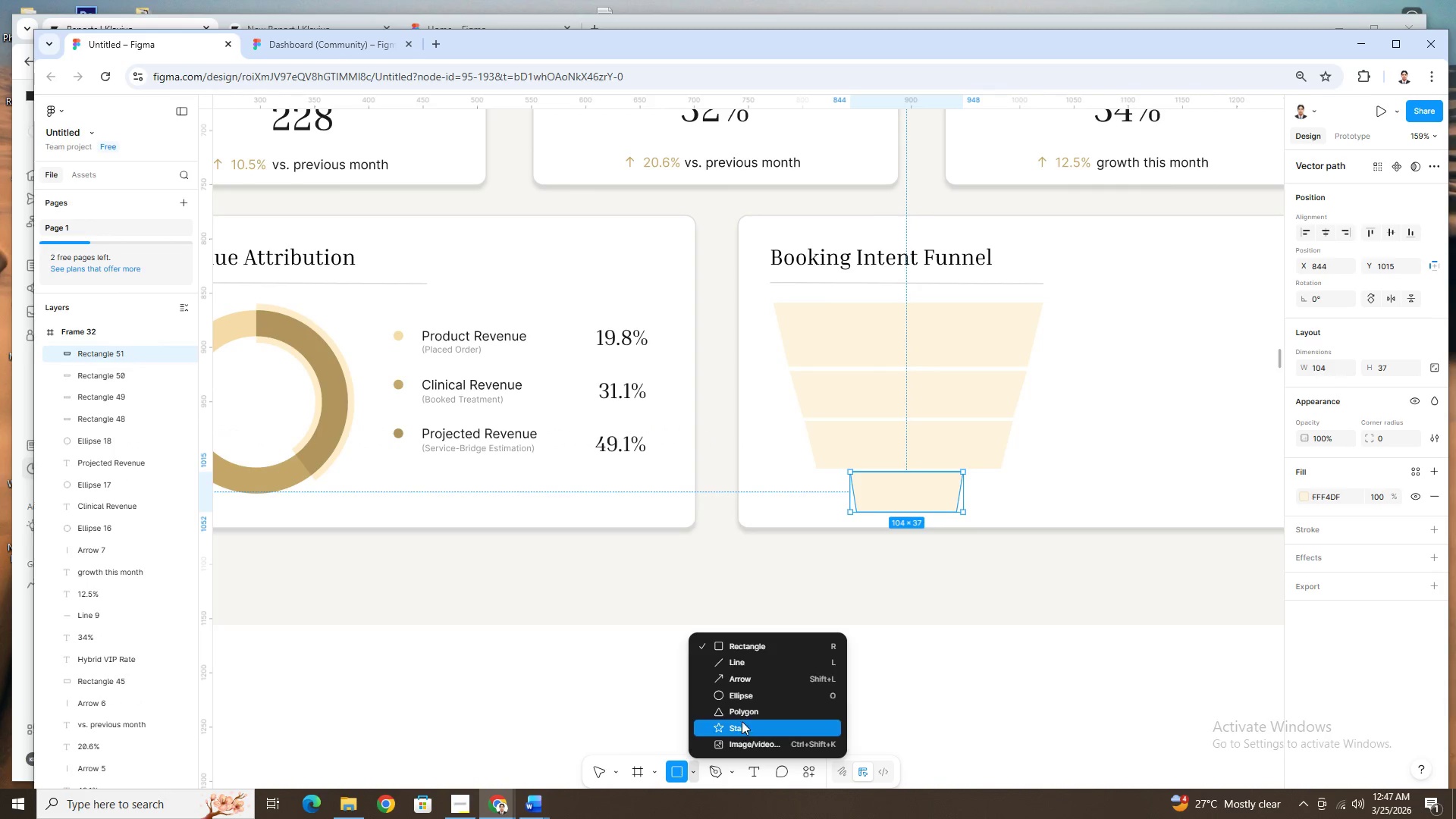 
left_click([745, 714])
 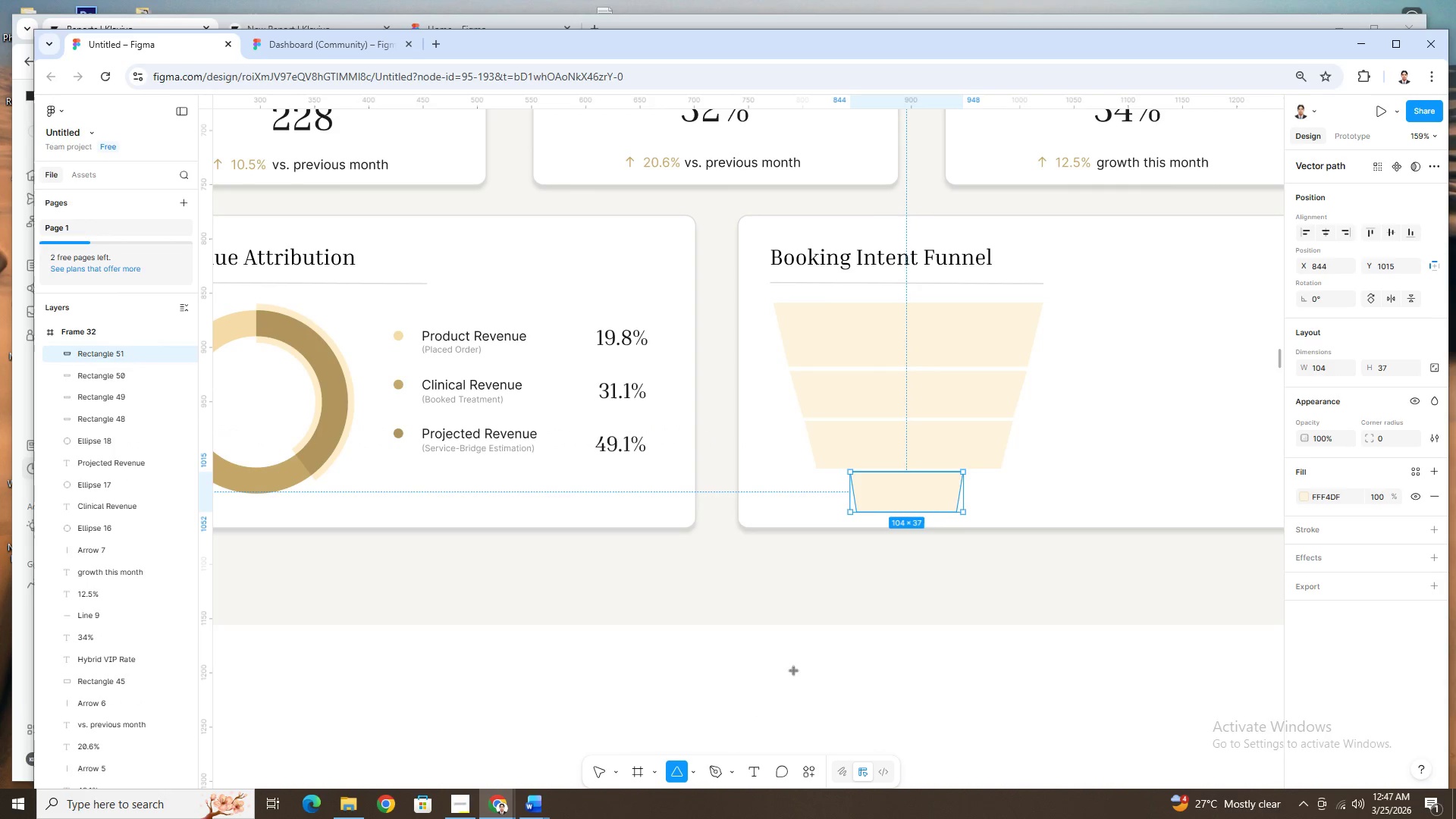 
hold_key(key=ControlLeft, duration=1.05)
scroll: coordinate [1059, 457], scroll_direction: down, amount: 1.0
 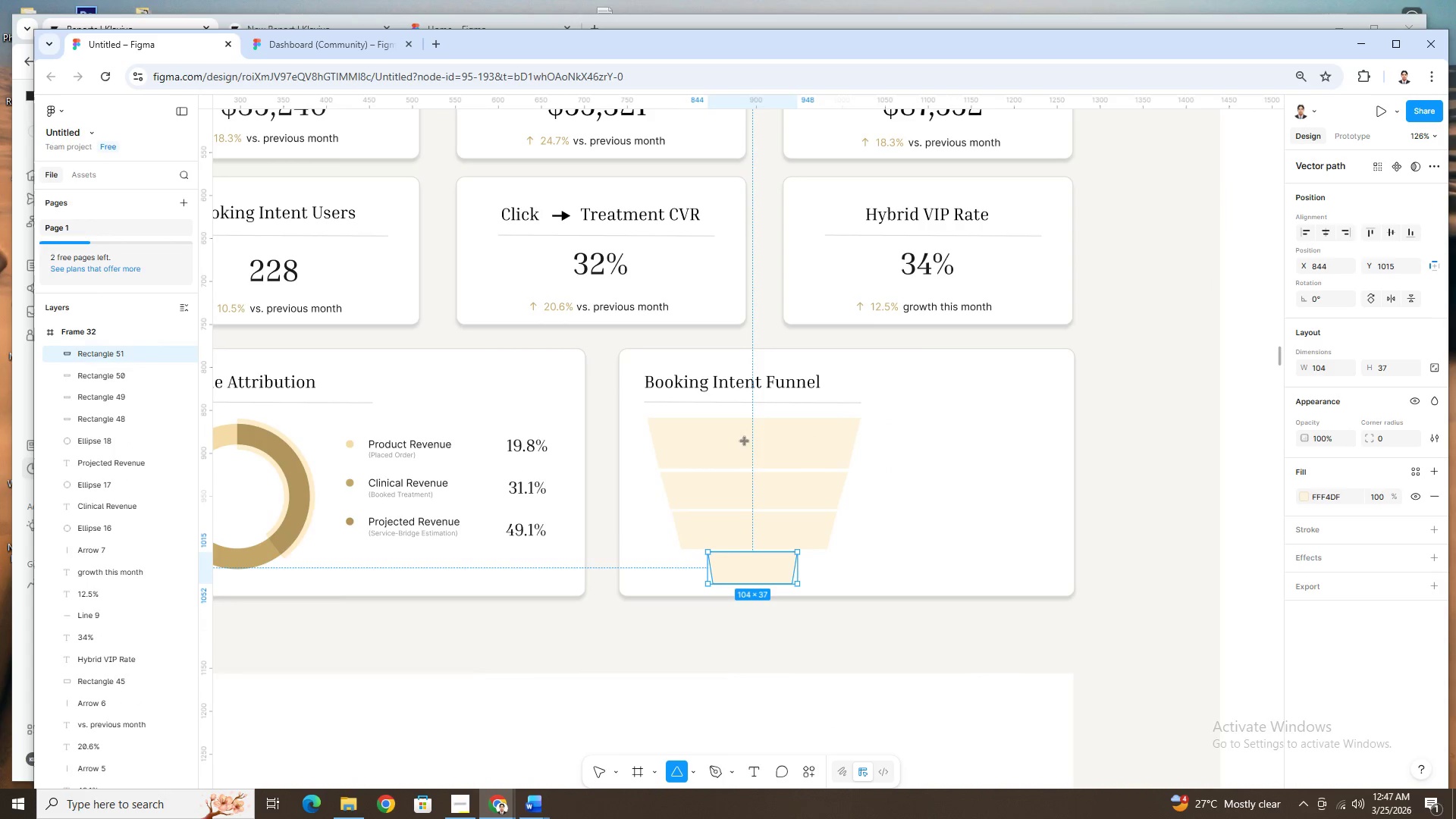 
left_click_drag(start_coordinate=[640, 422], to_coordinate=[897, 638])
 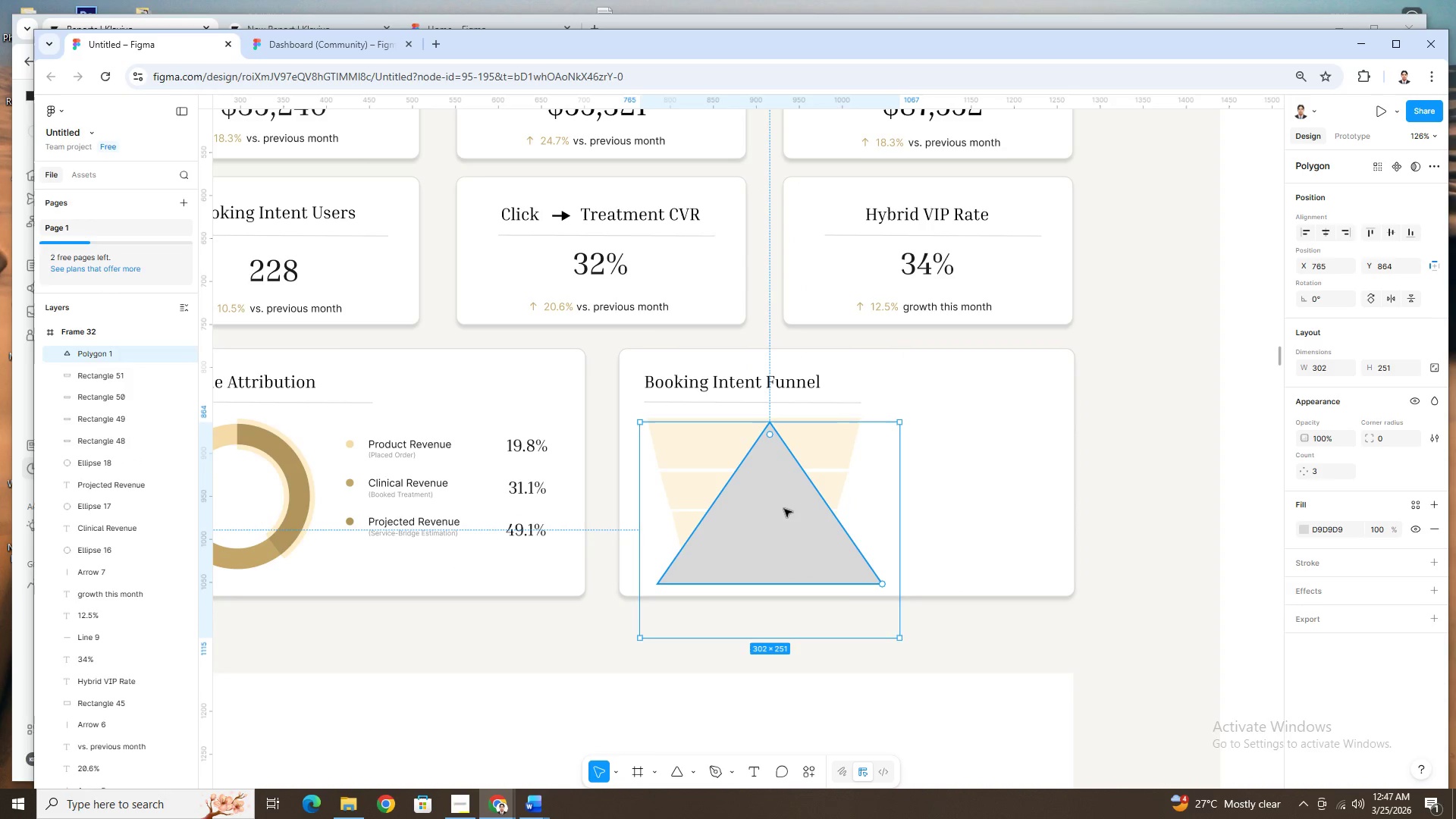 
left_click_drag(start_coordinate=[784, 509], to_coordinate=[772, 507])
 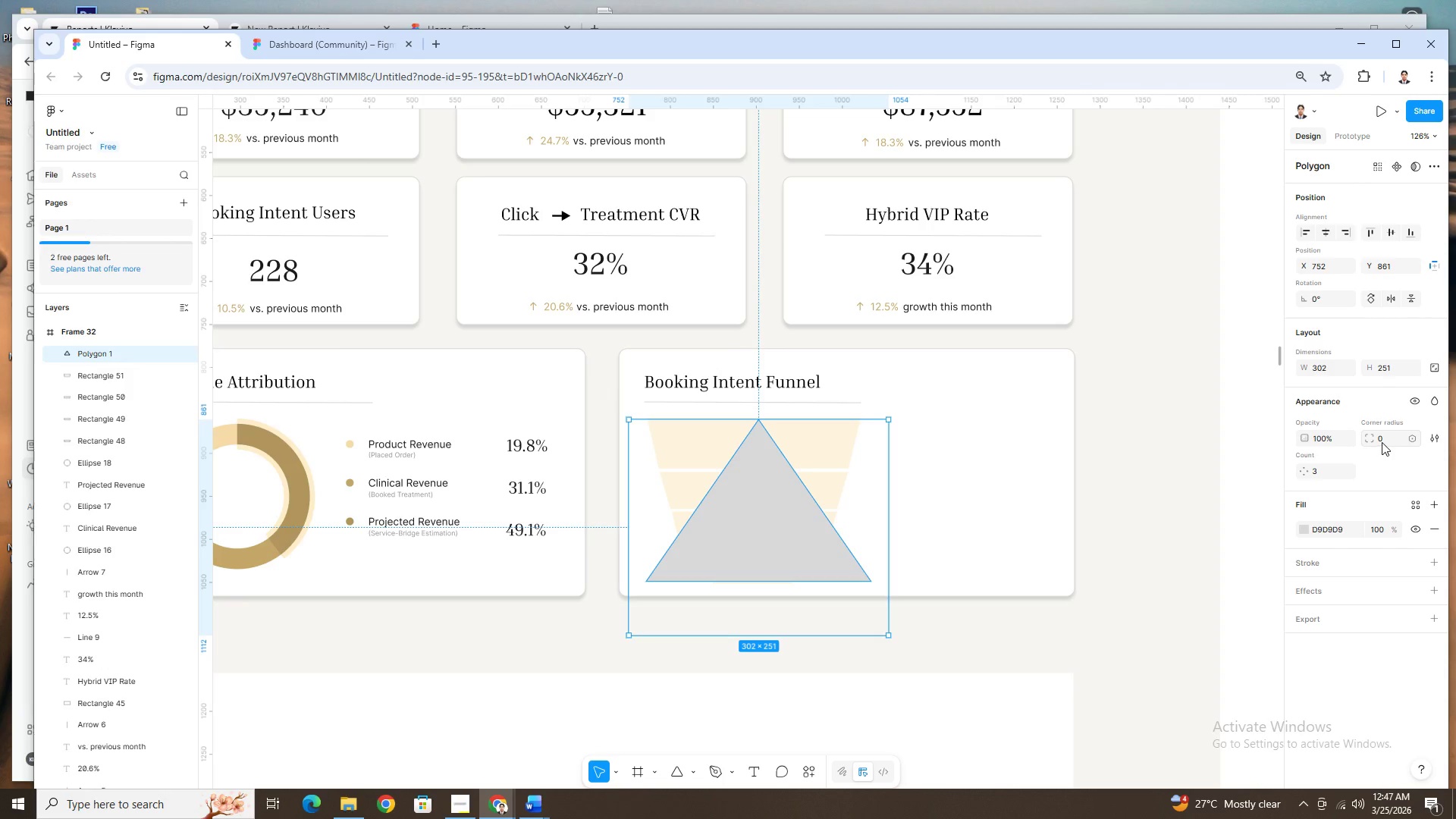 
left_click([1382, 441])
 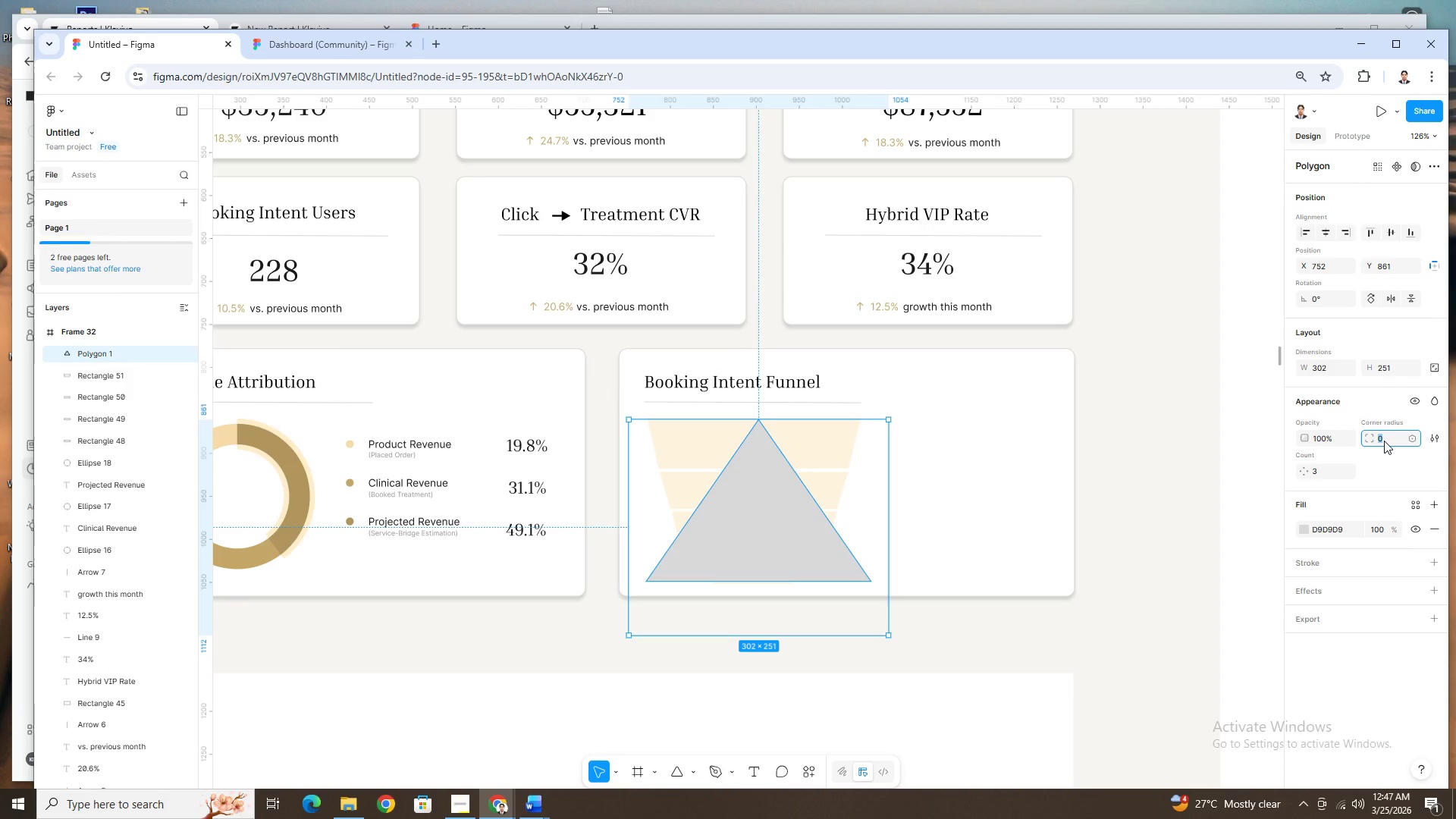 
key(Numpad1)
 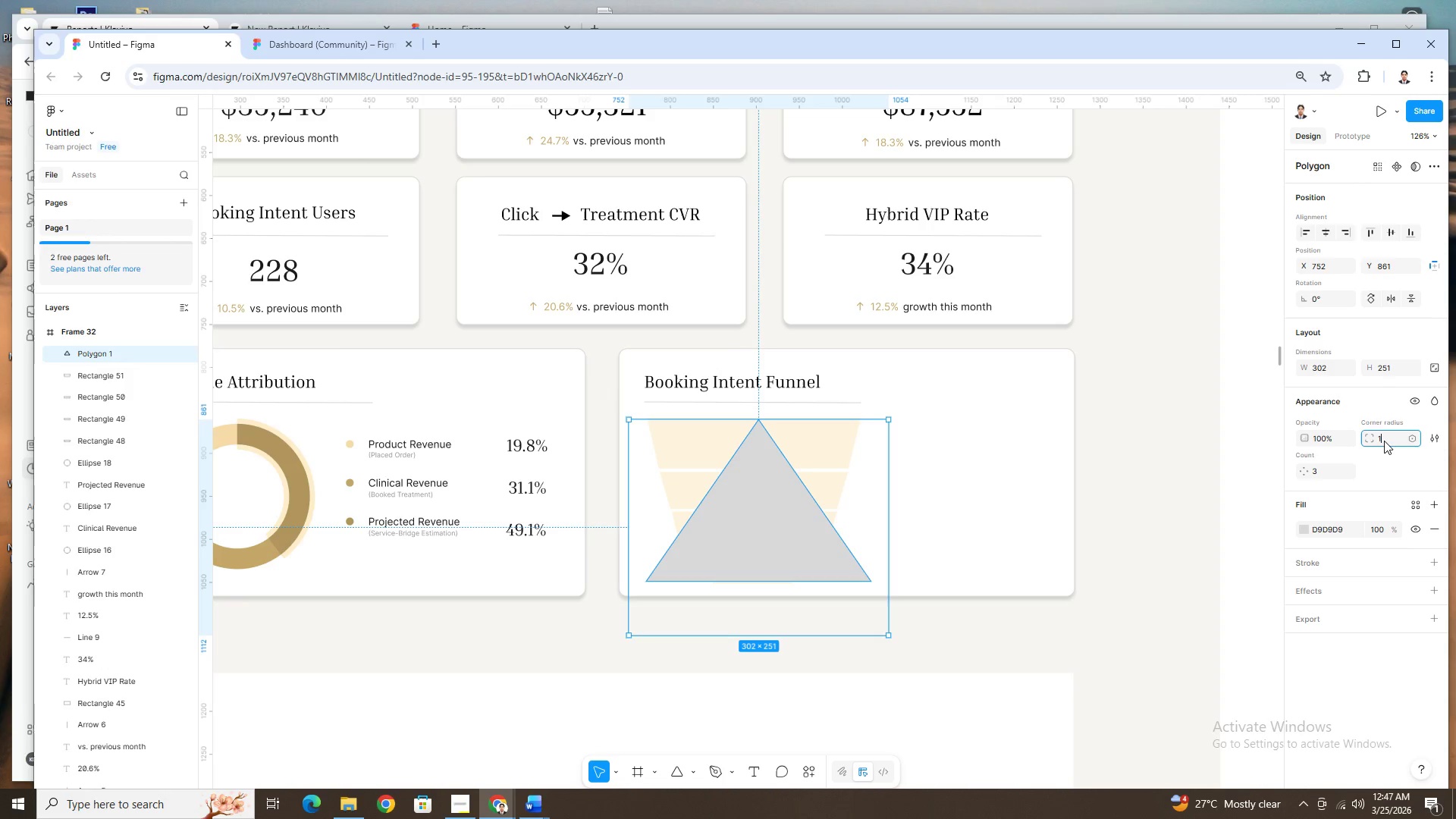 
key(Numpad8)
 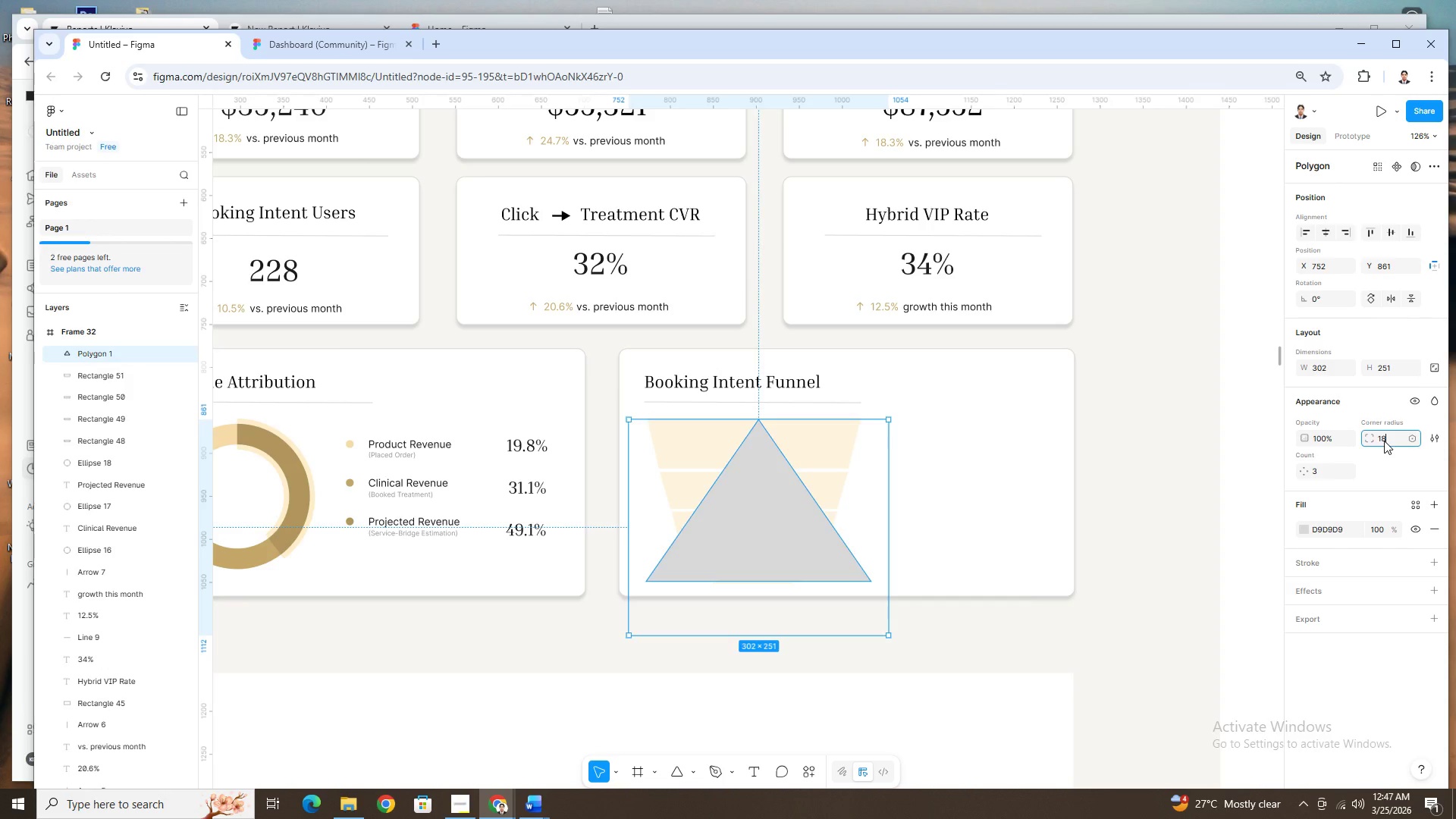 
key(NumpadEnter)
 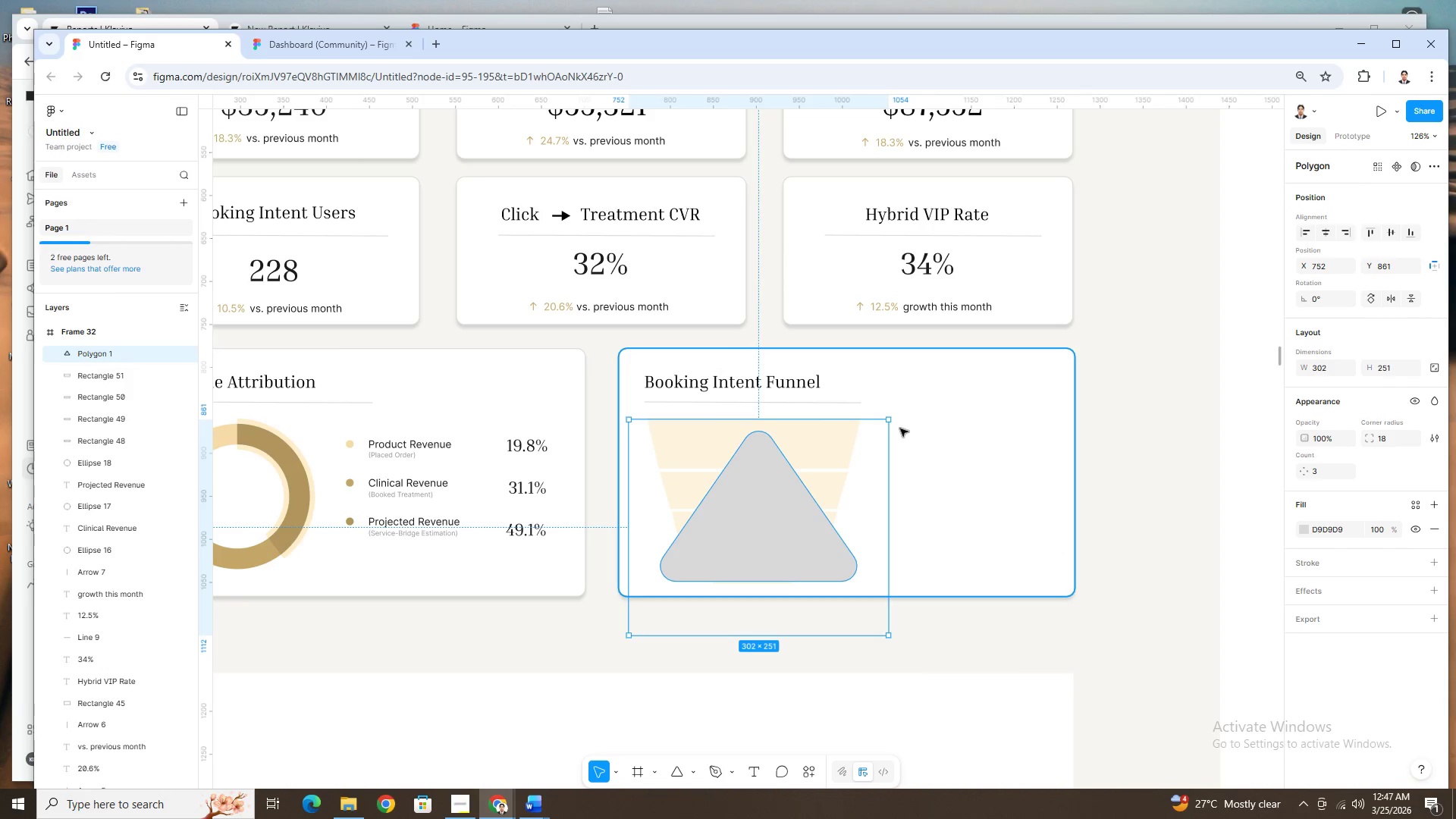 
left_click_drag(start_coordinate=[898, 417], to_coordinate=[633, 626])
 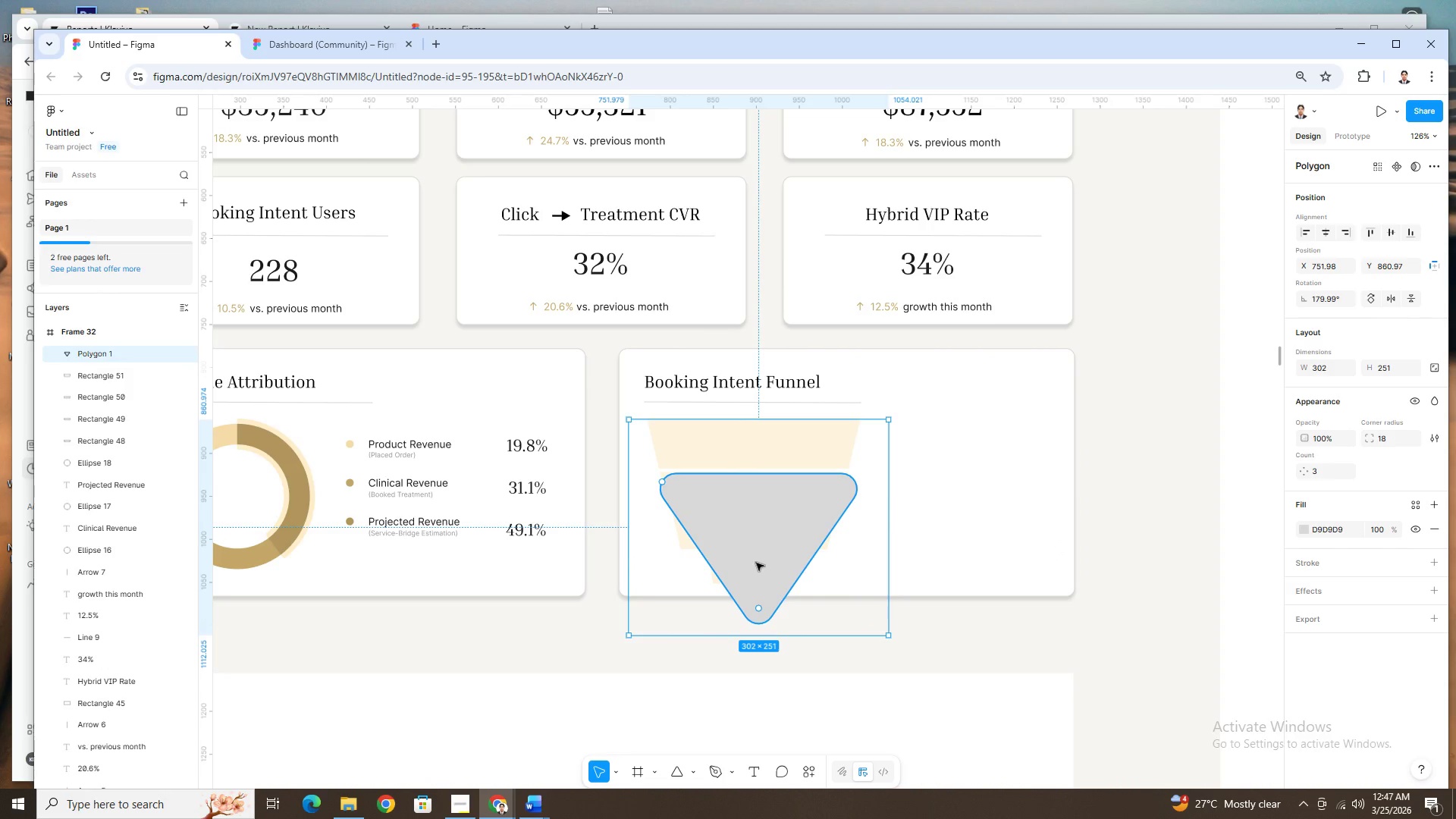 
left_click_drag(start_coordinate=[760, 558], to_coordinate=[748, 504])
 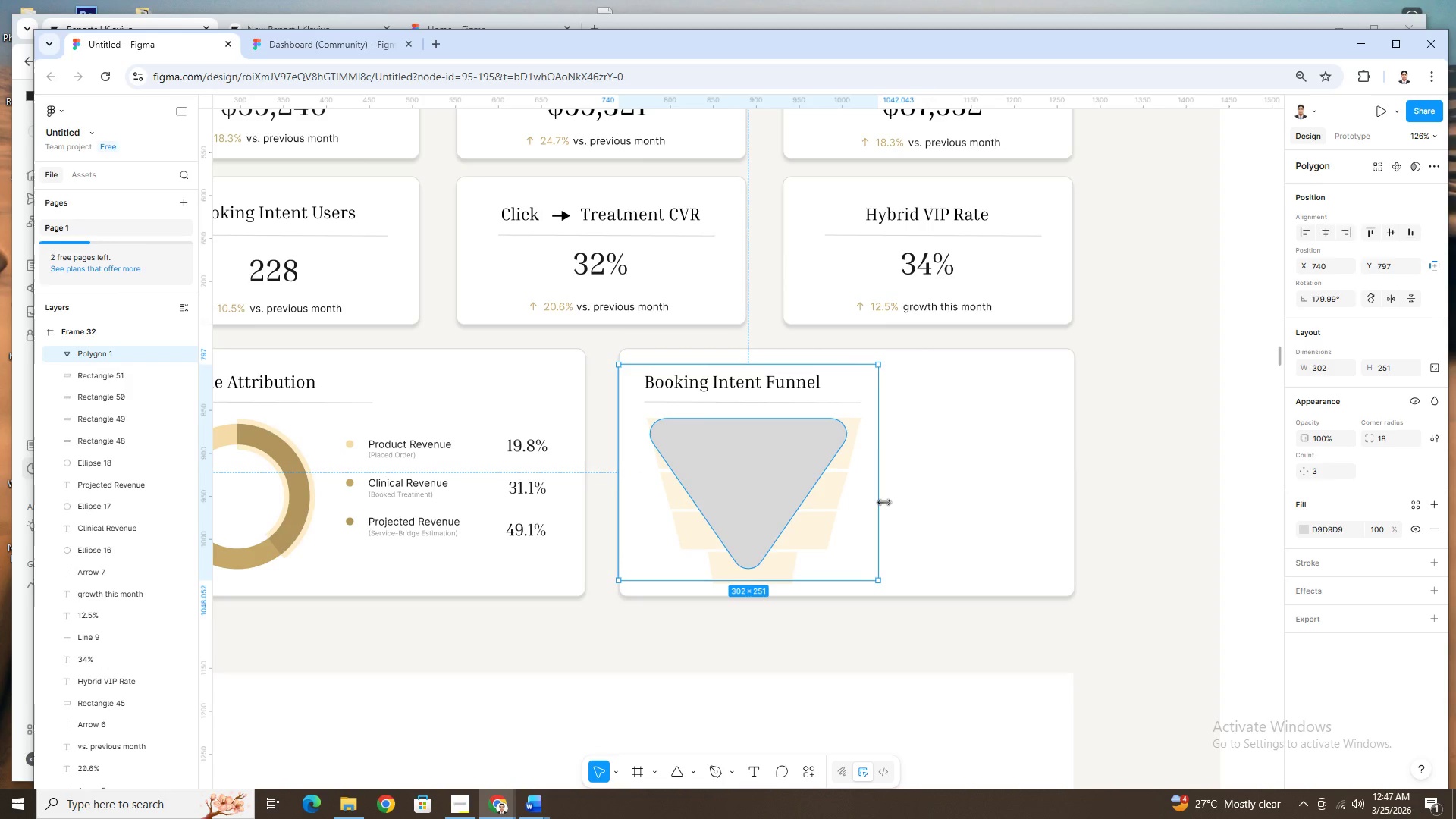 
left_click_drag(start_coordinate=[883, 502], to_coordinate=[897, 501])
 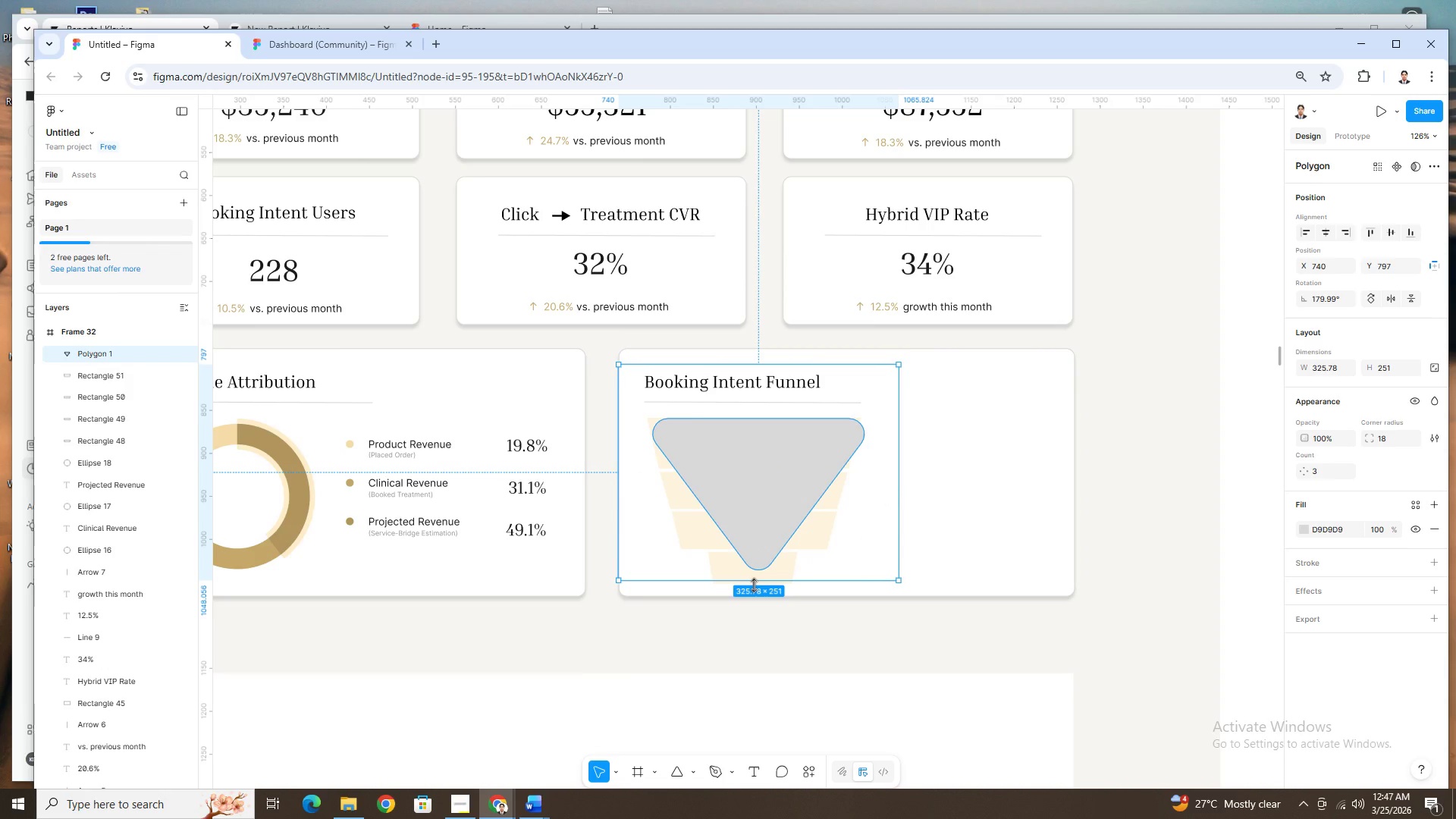 
left_click_drag(start_coordinate=[753, 585], to_coordinate=[755, 610])
 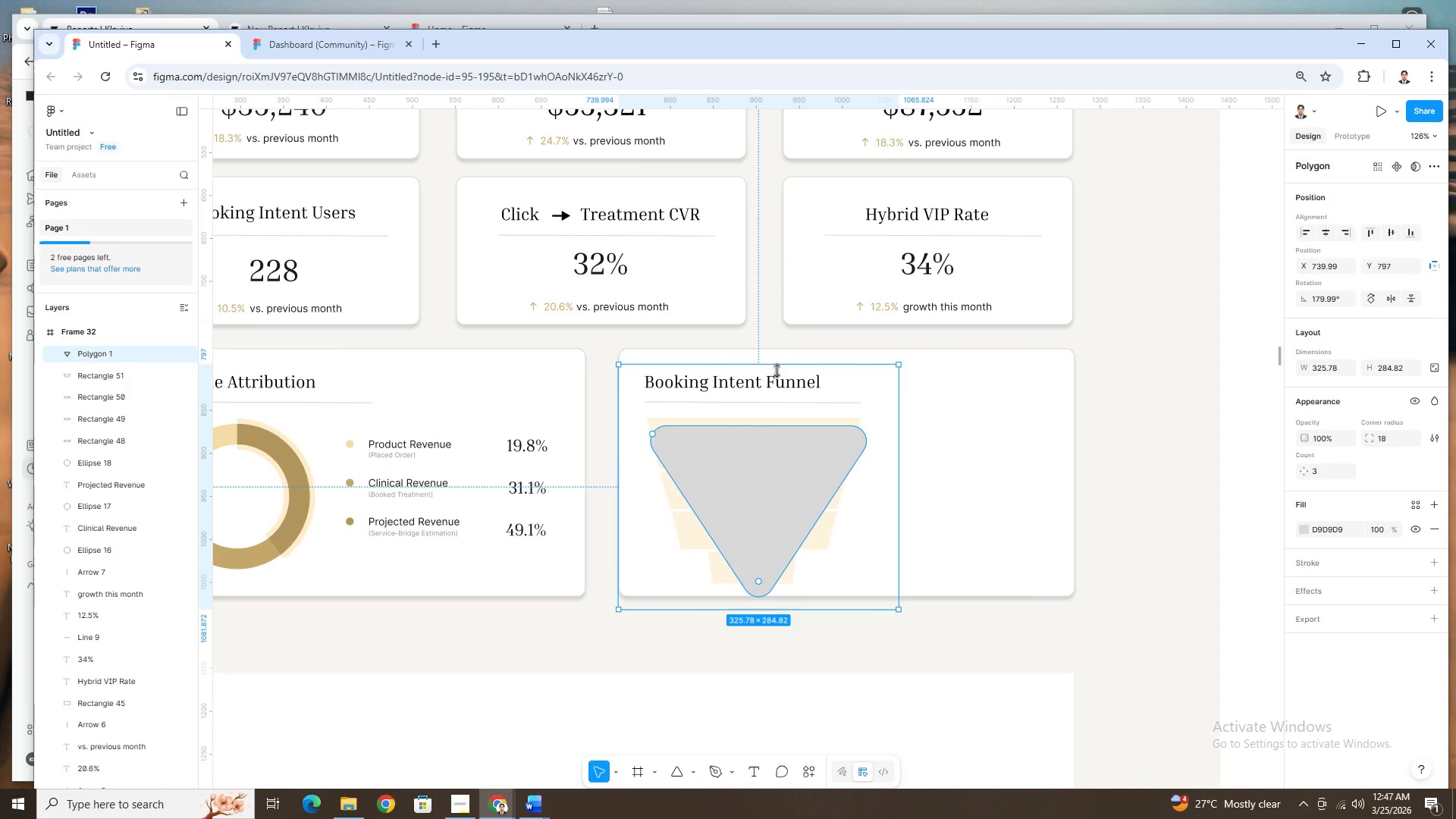 
left_click_drag(start_coordinate=[777, 369], to_coordinate=[778, 352])
 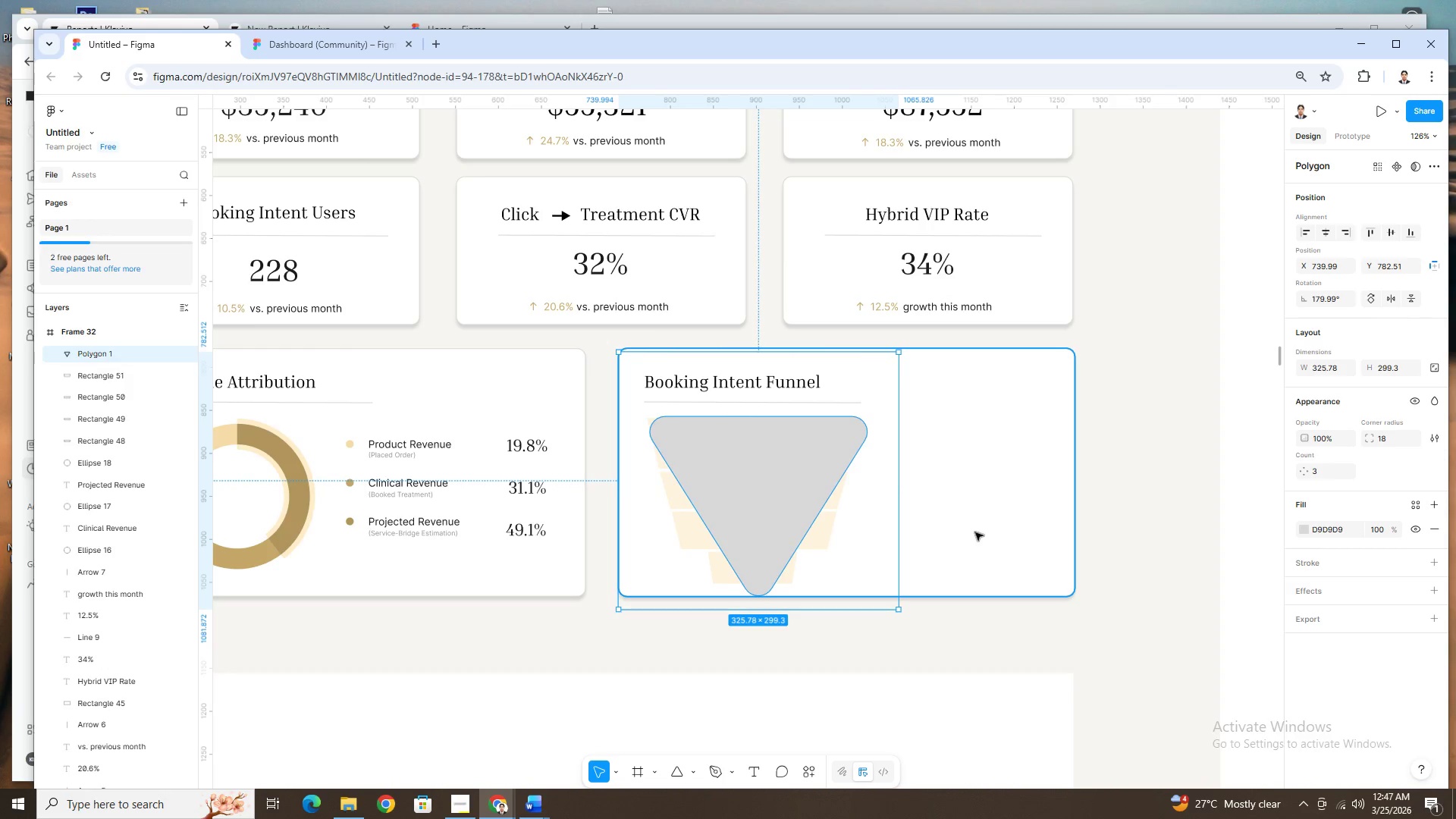 
double_click([975, 532])
 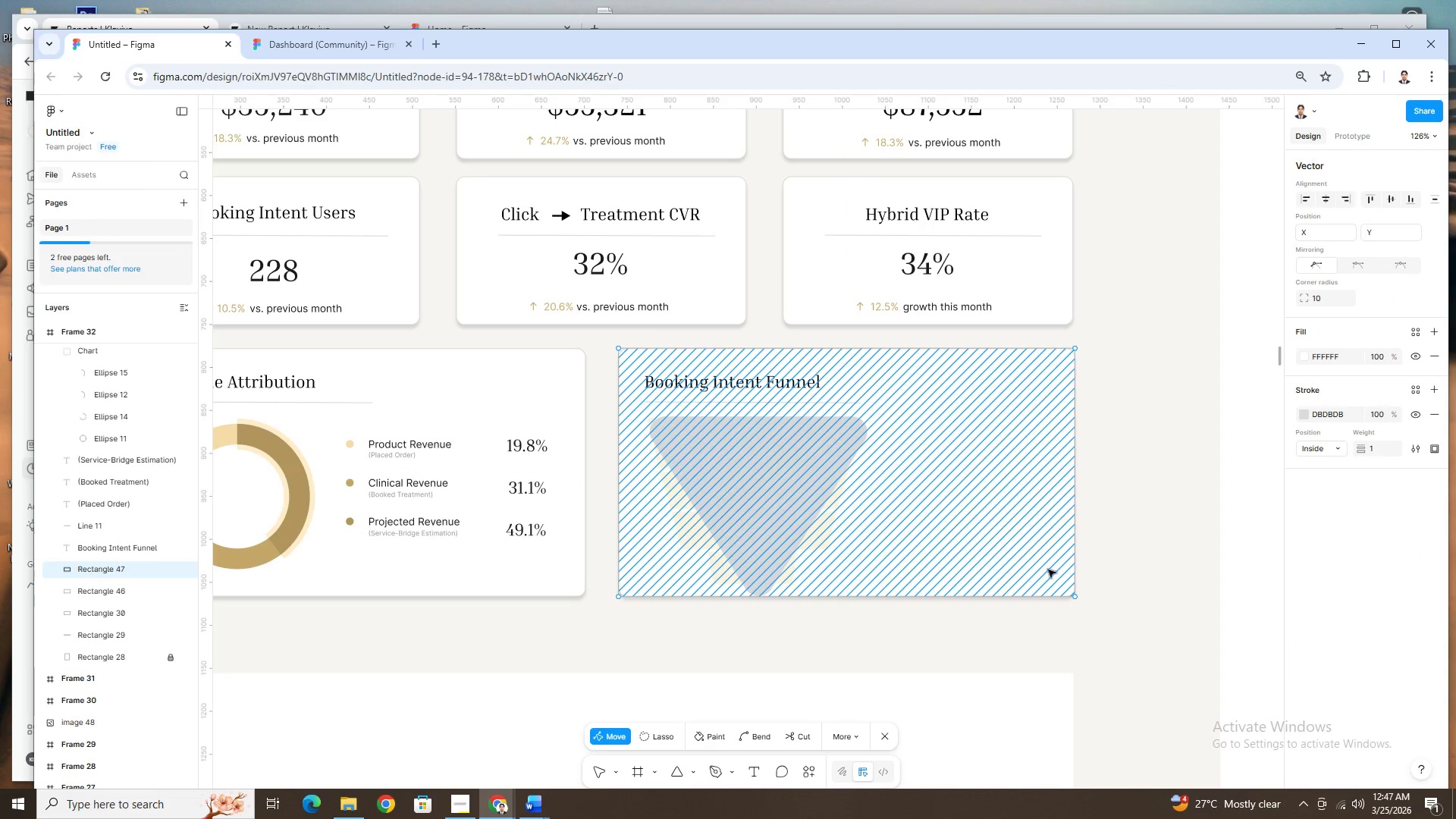 
key(Escape)
 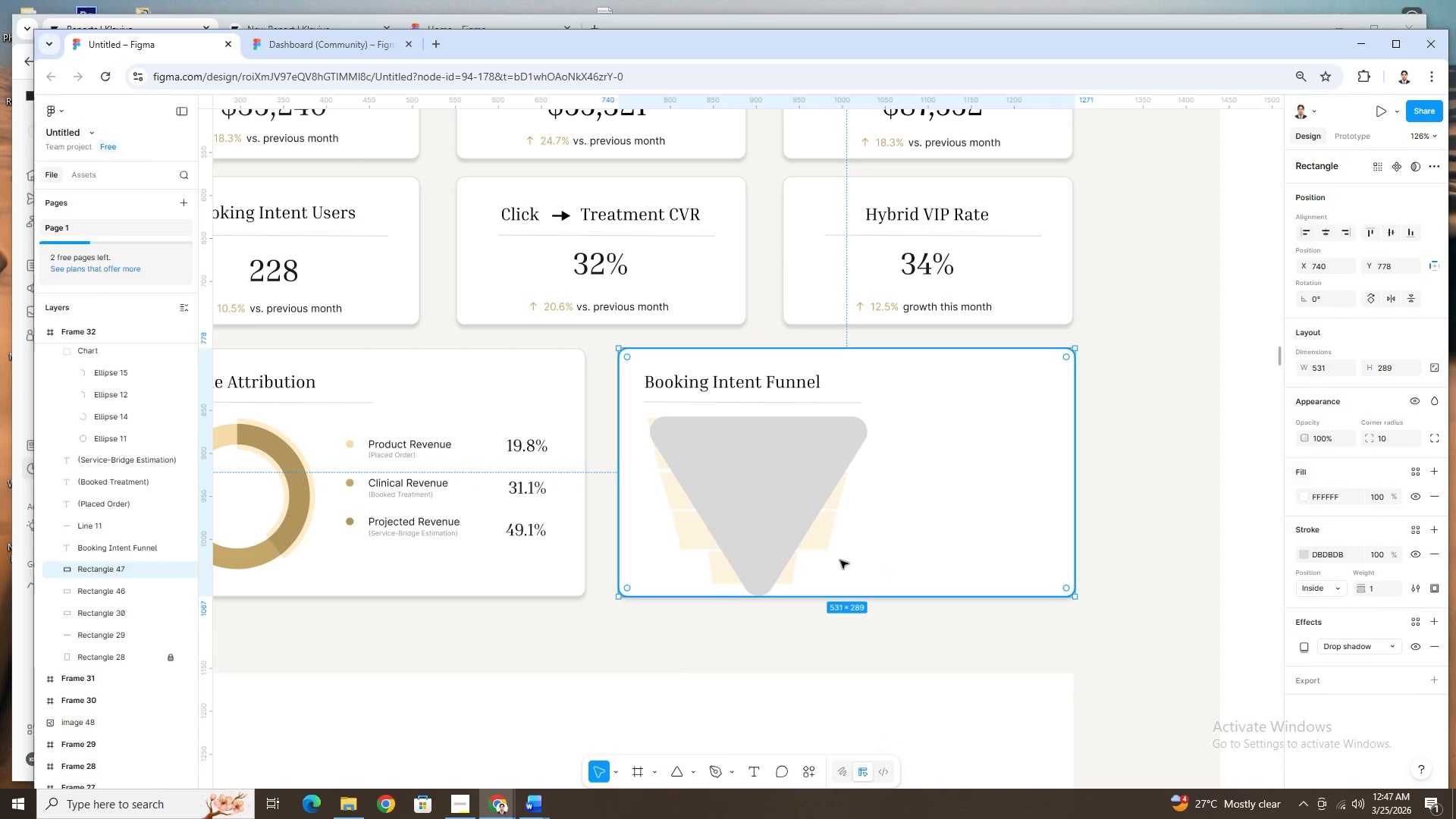 
left_click([765, 522])
 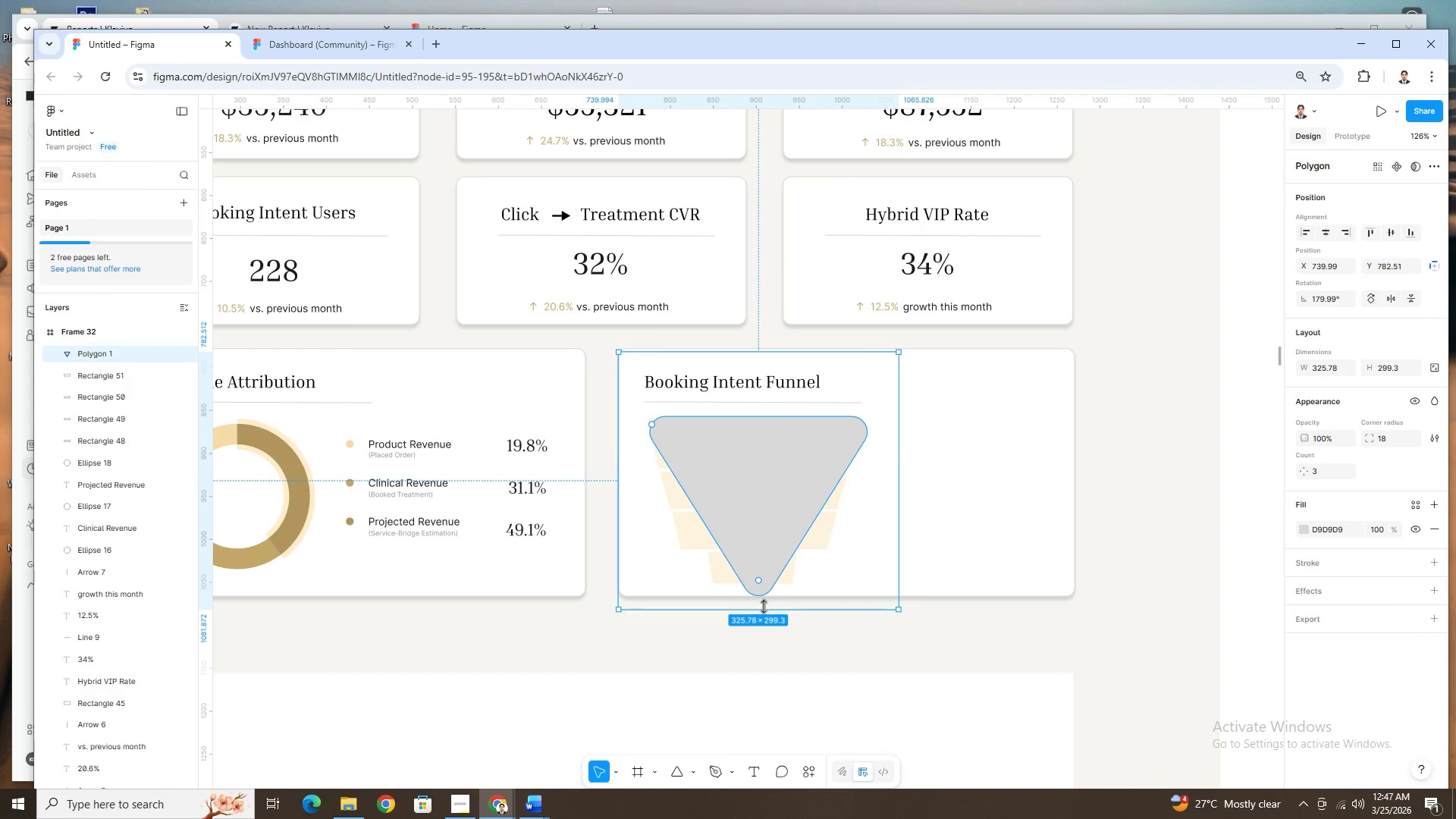 
left_click_drag(start_coordinate=[763, 607], to_coordinate=[763, 599])
 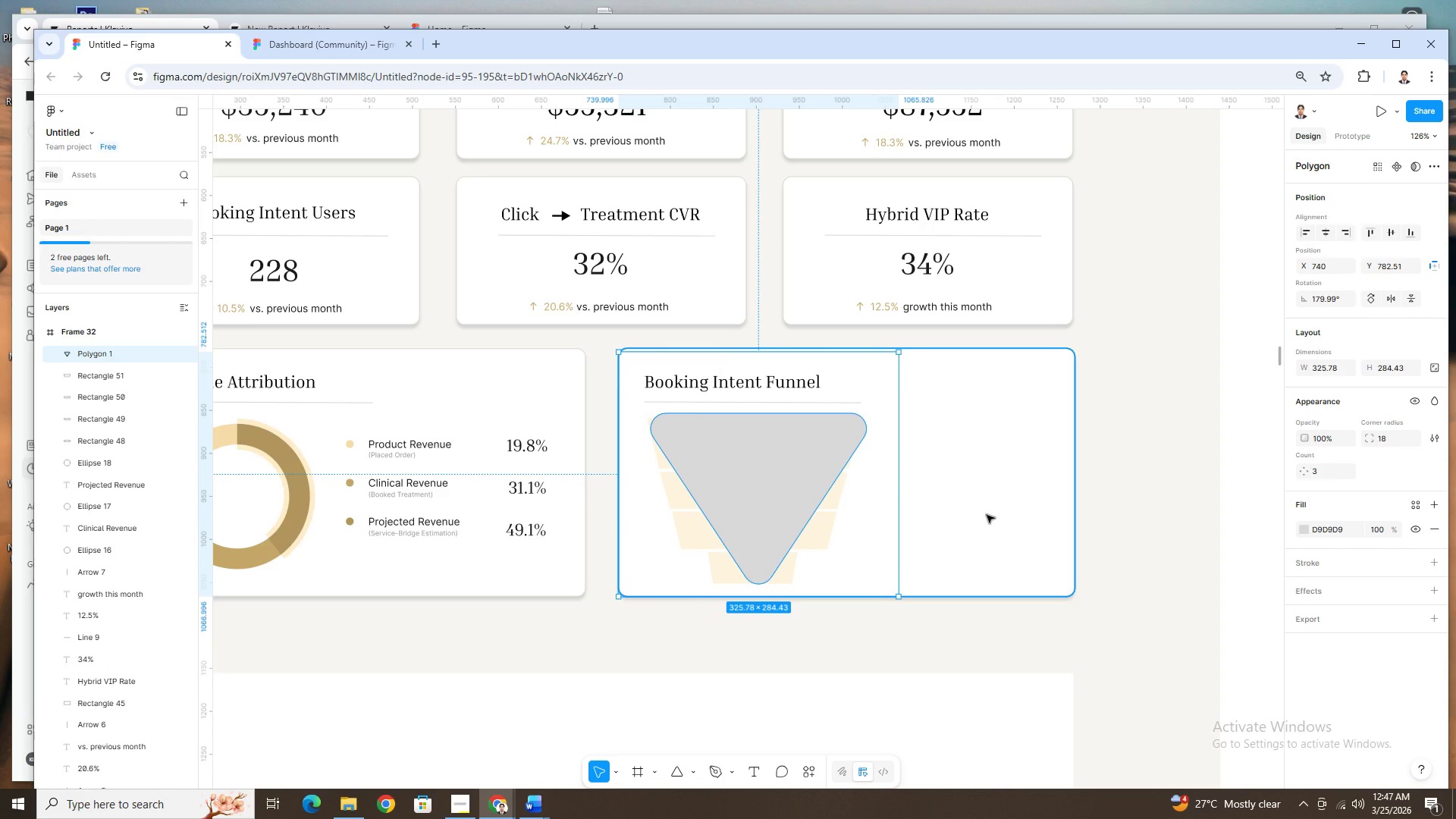 
wait(8.86)
 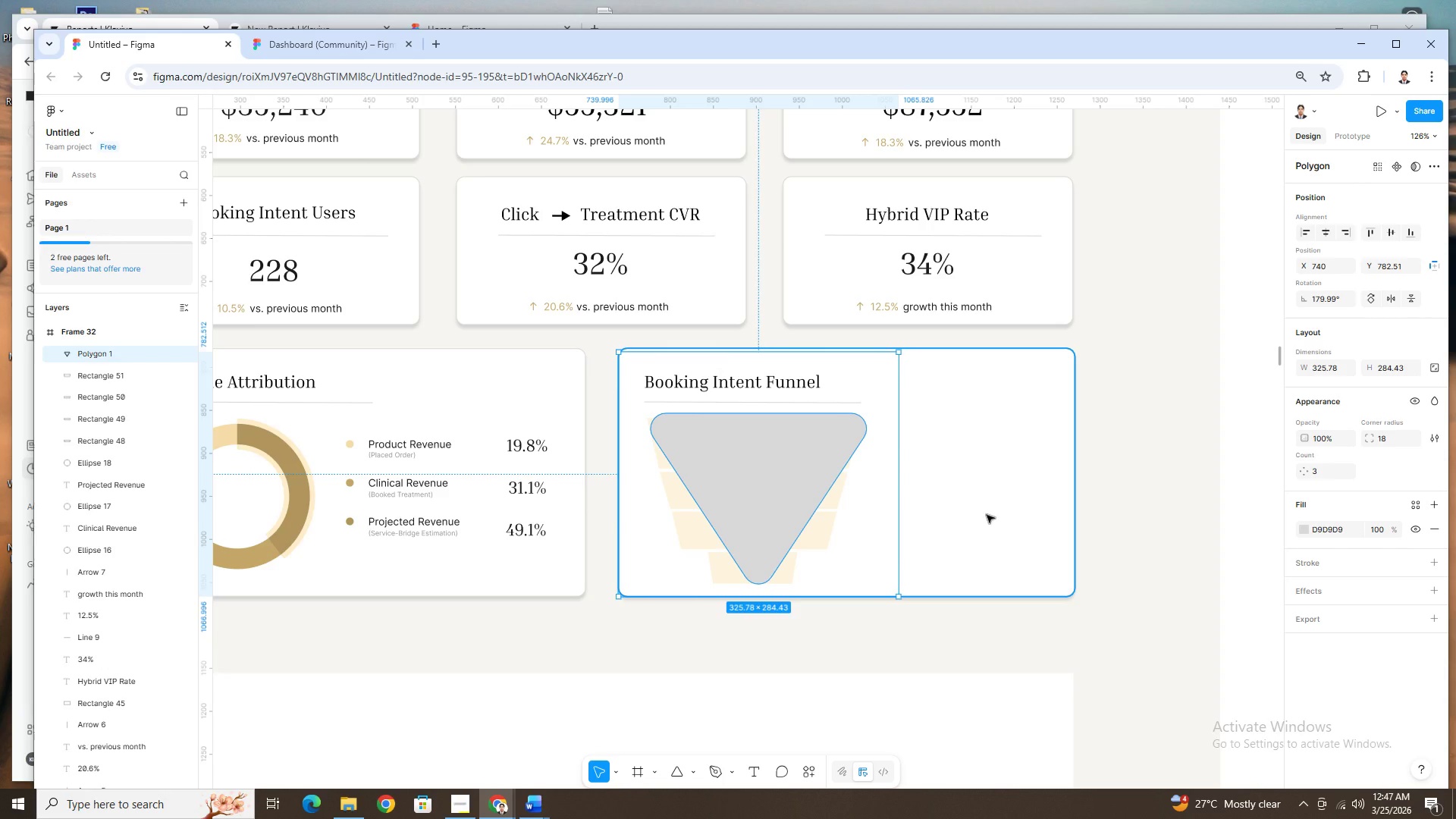 
double_click([1393, 435])
 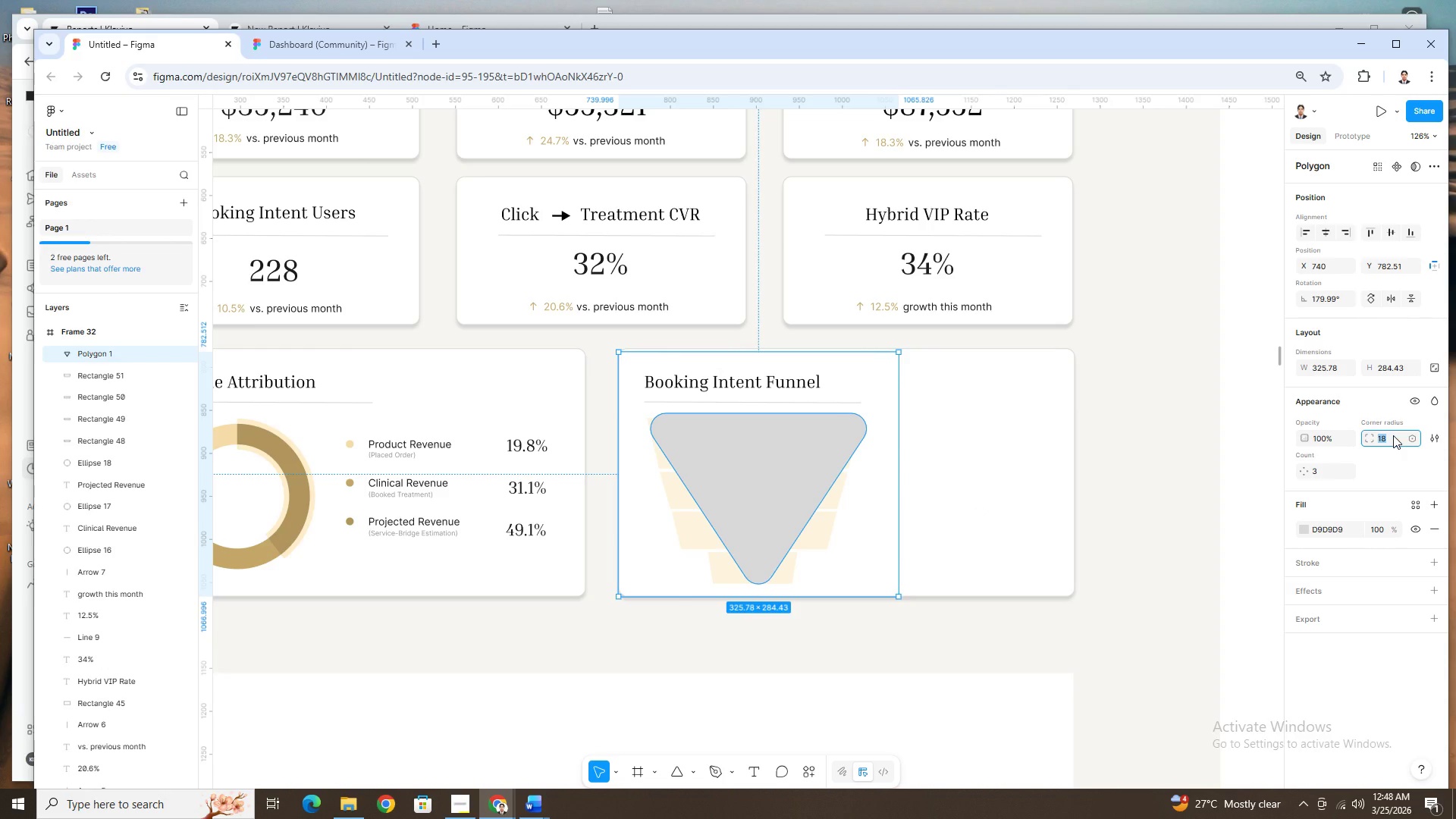 
key(Numpad9)
 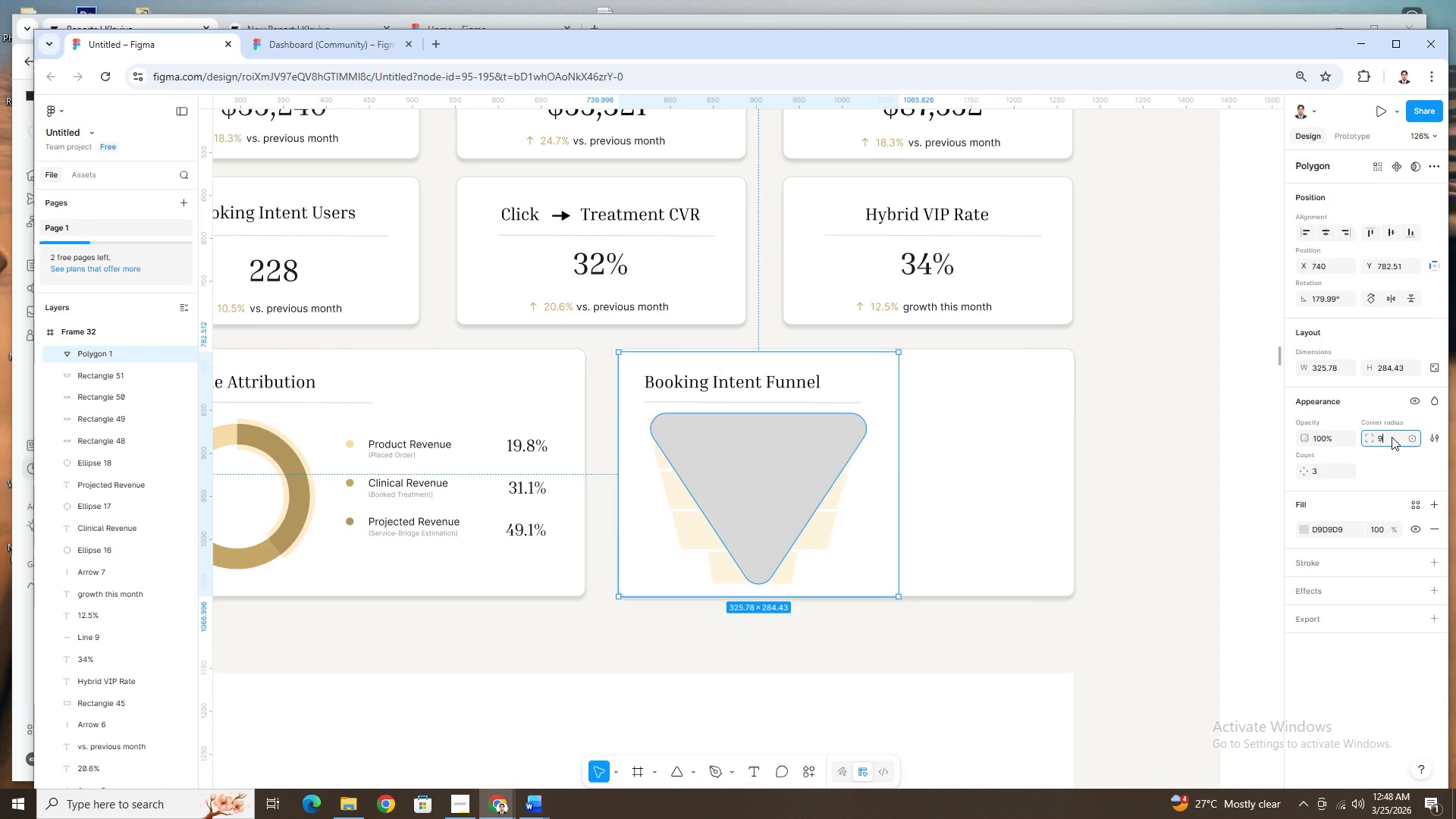 
key(NumpadEnter)
 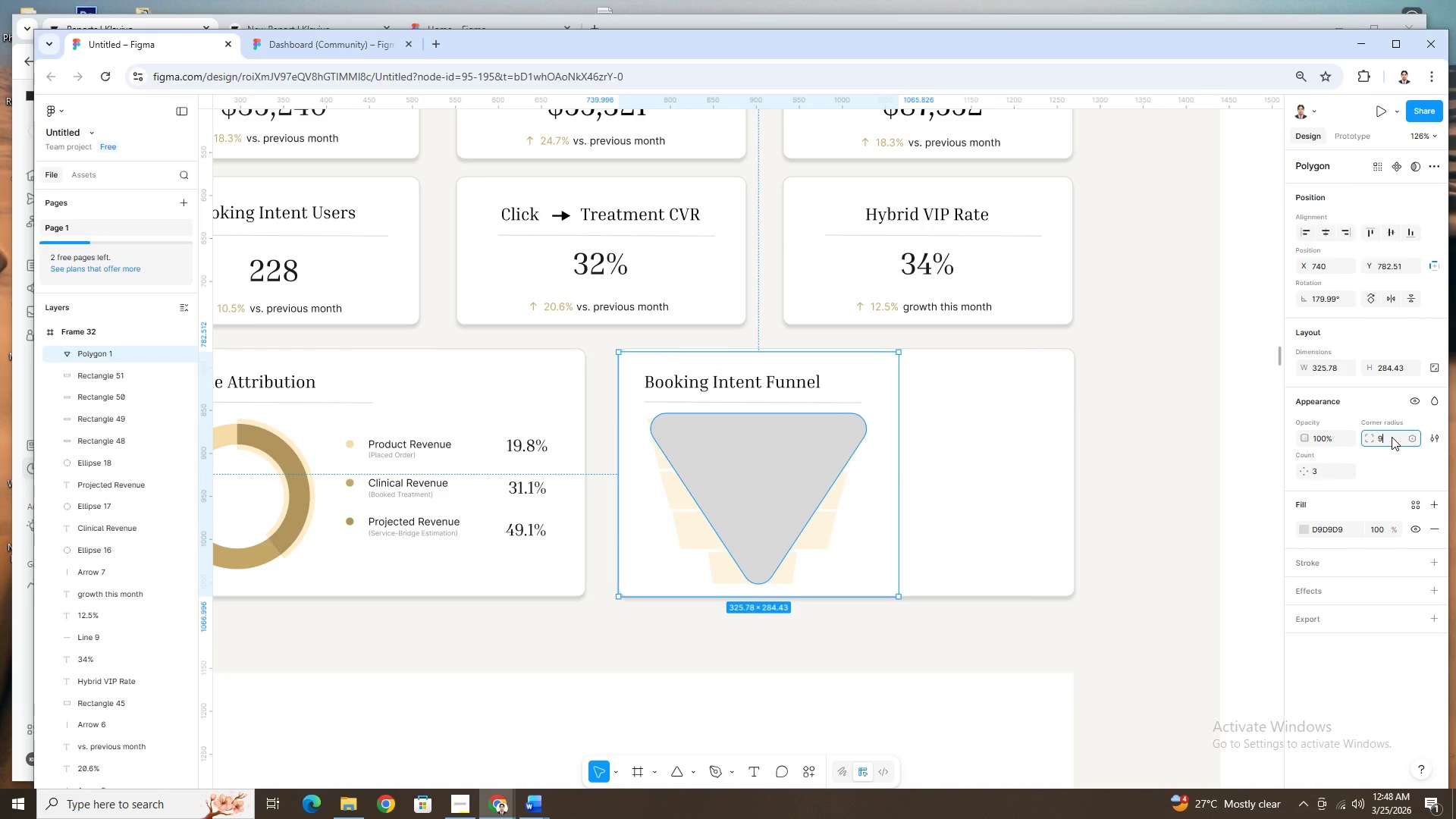 
key(NumpadDecimal)
 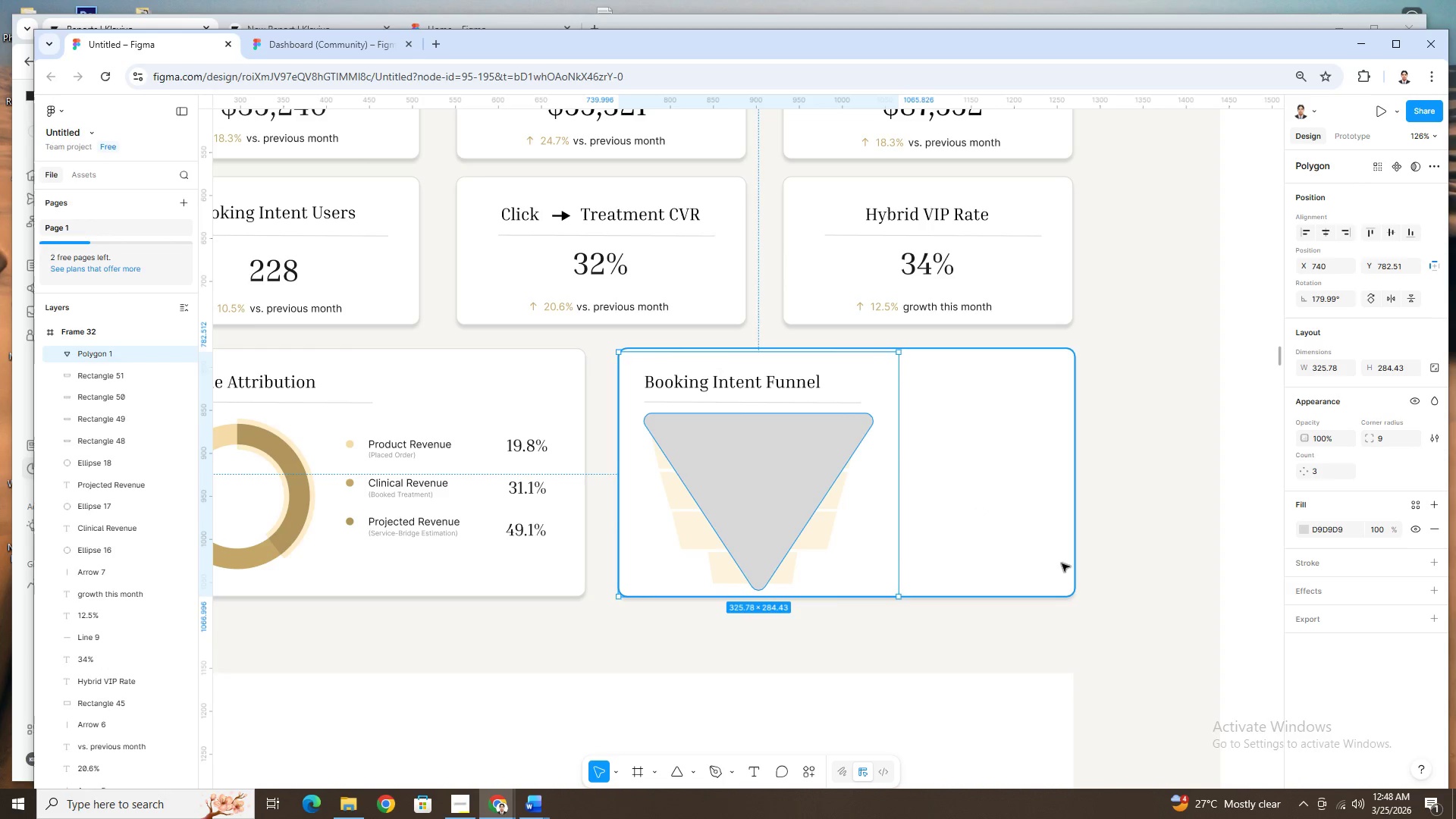 
left_click([965, 539])
 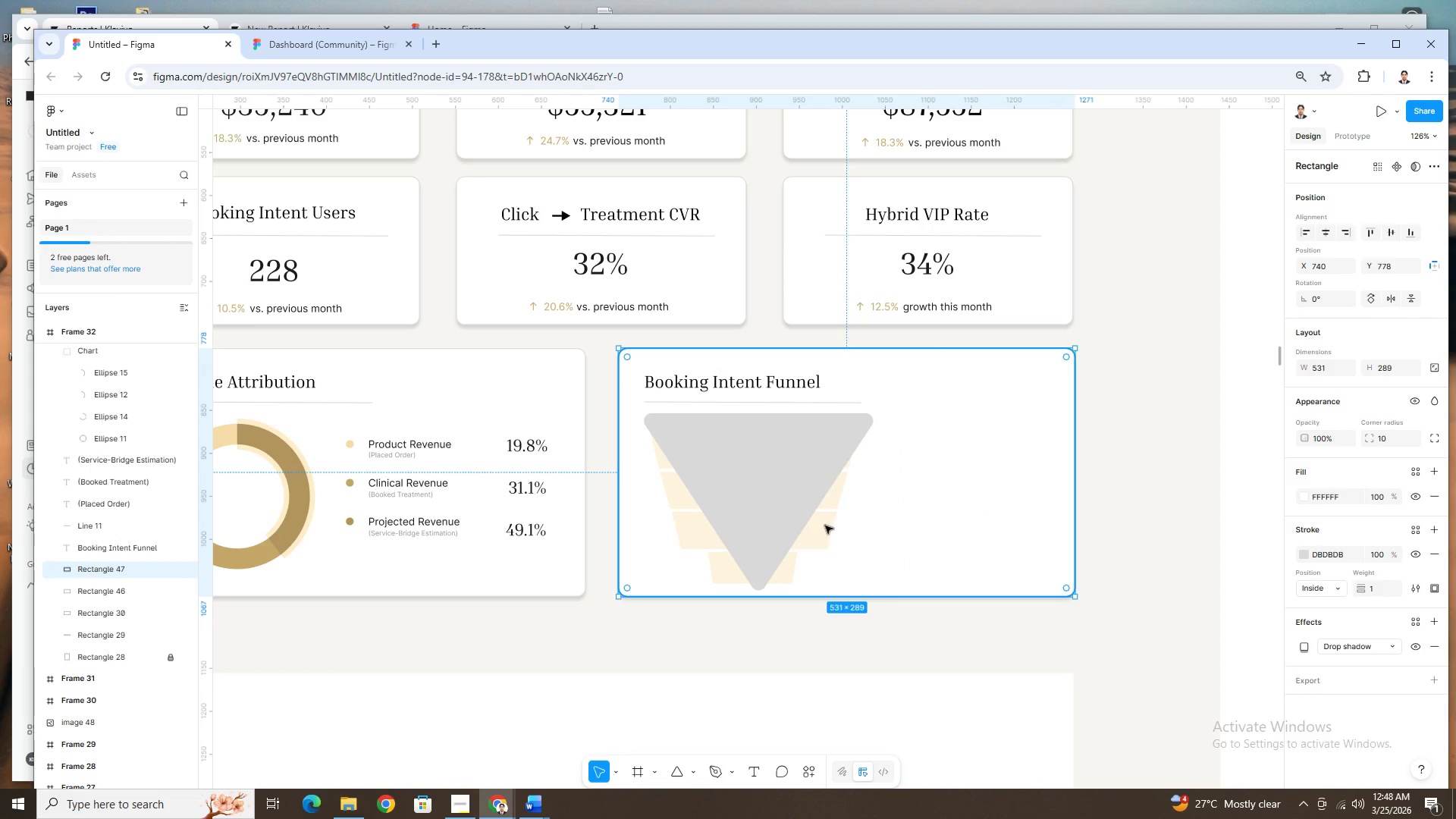 
hold_key(key=ControlLeft, duration=1.5)
scroll: coordinate [682, 515], scroll_direction: up, amount: 3.0
 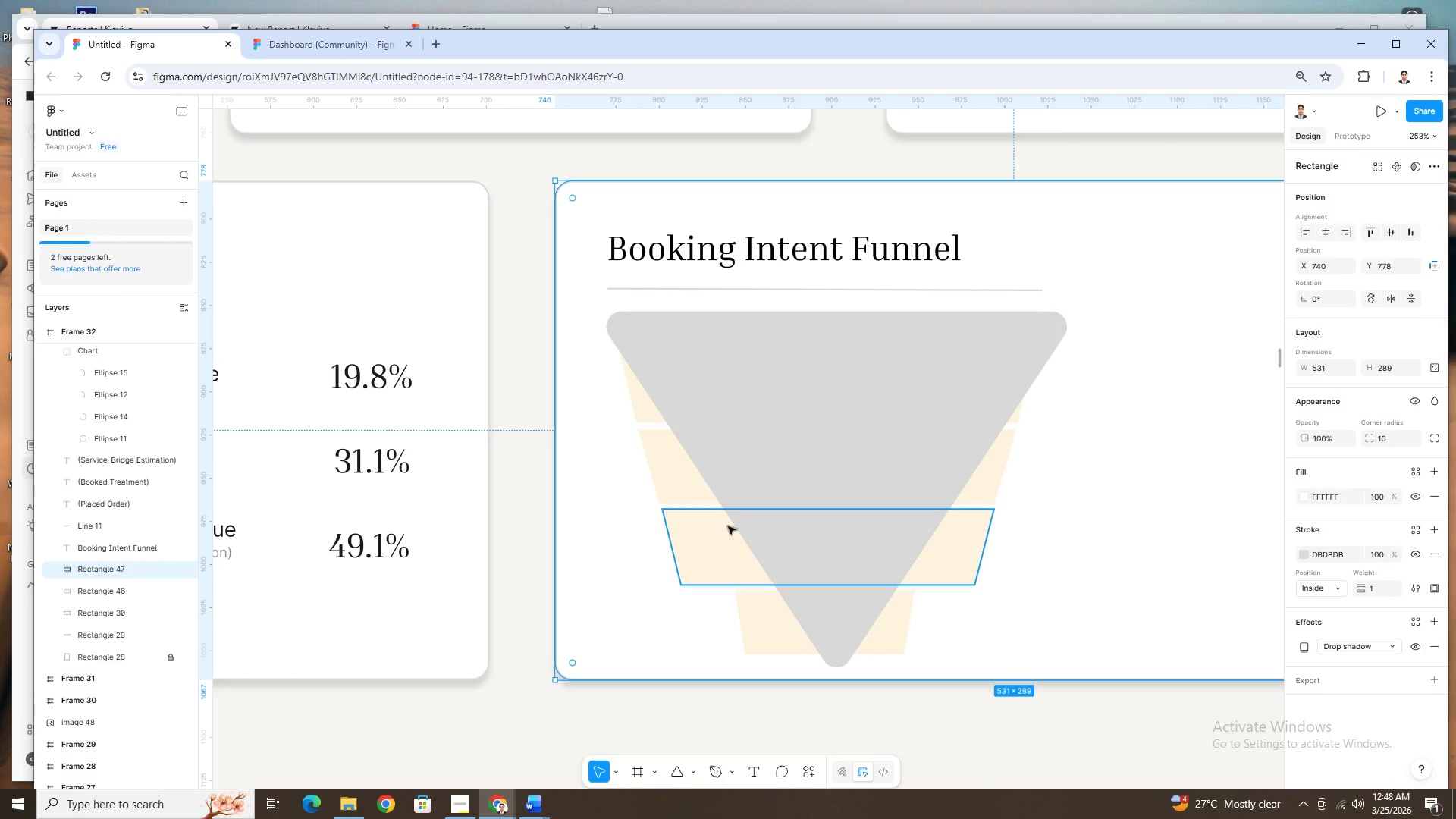 
left_click([786, 450])
 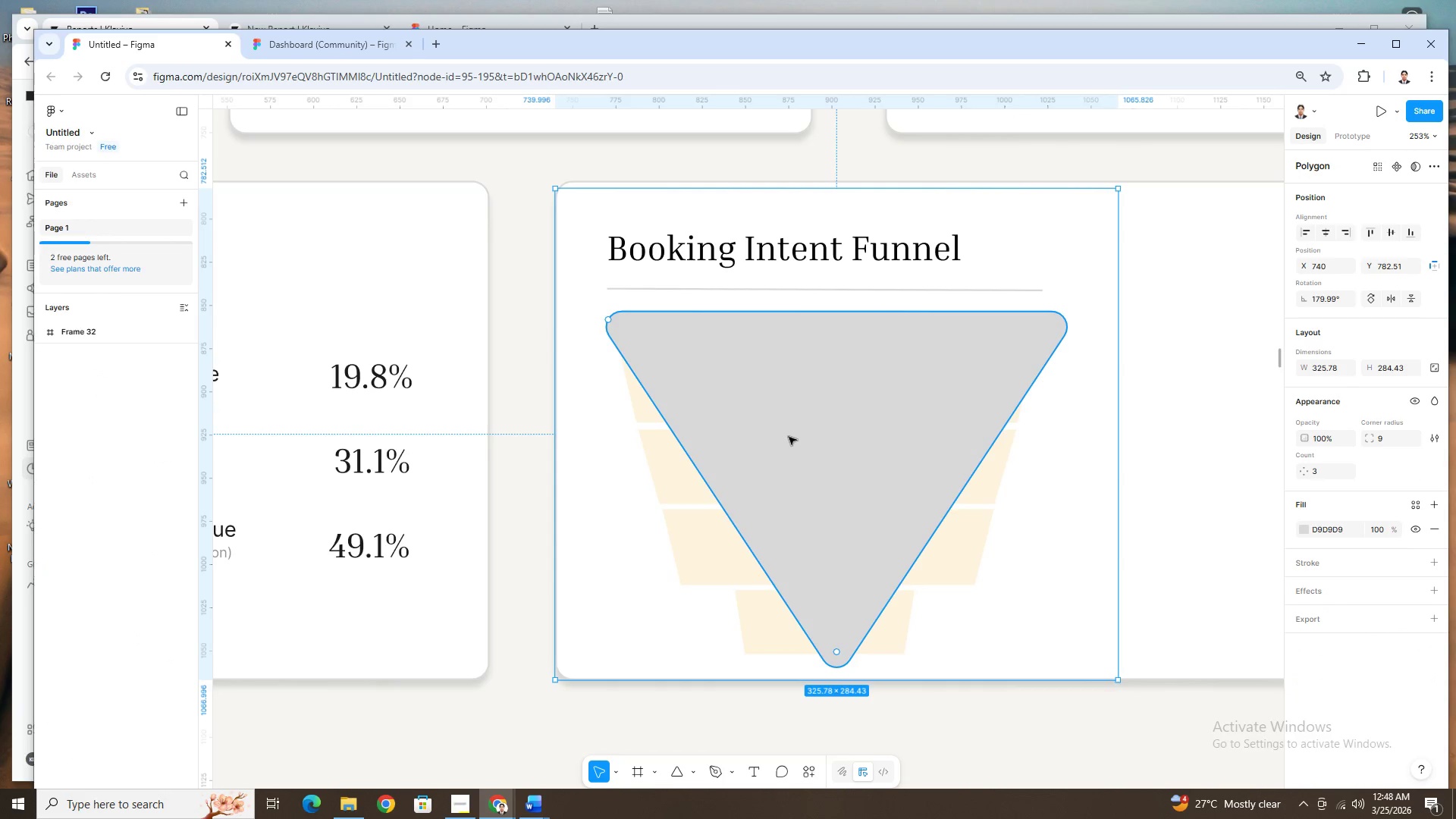 
left_click_drag(start_coordinate=[790, 437], to_coordinate=[789, 447])
 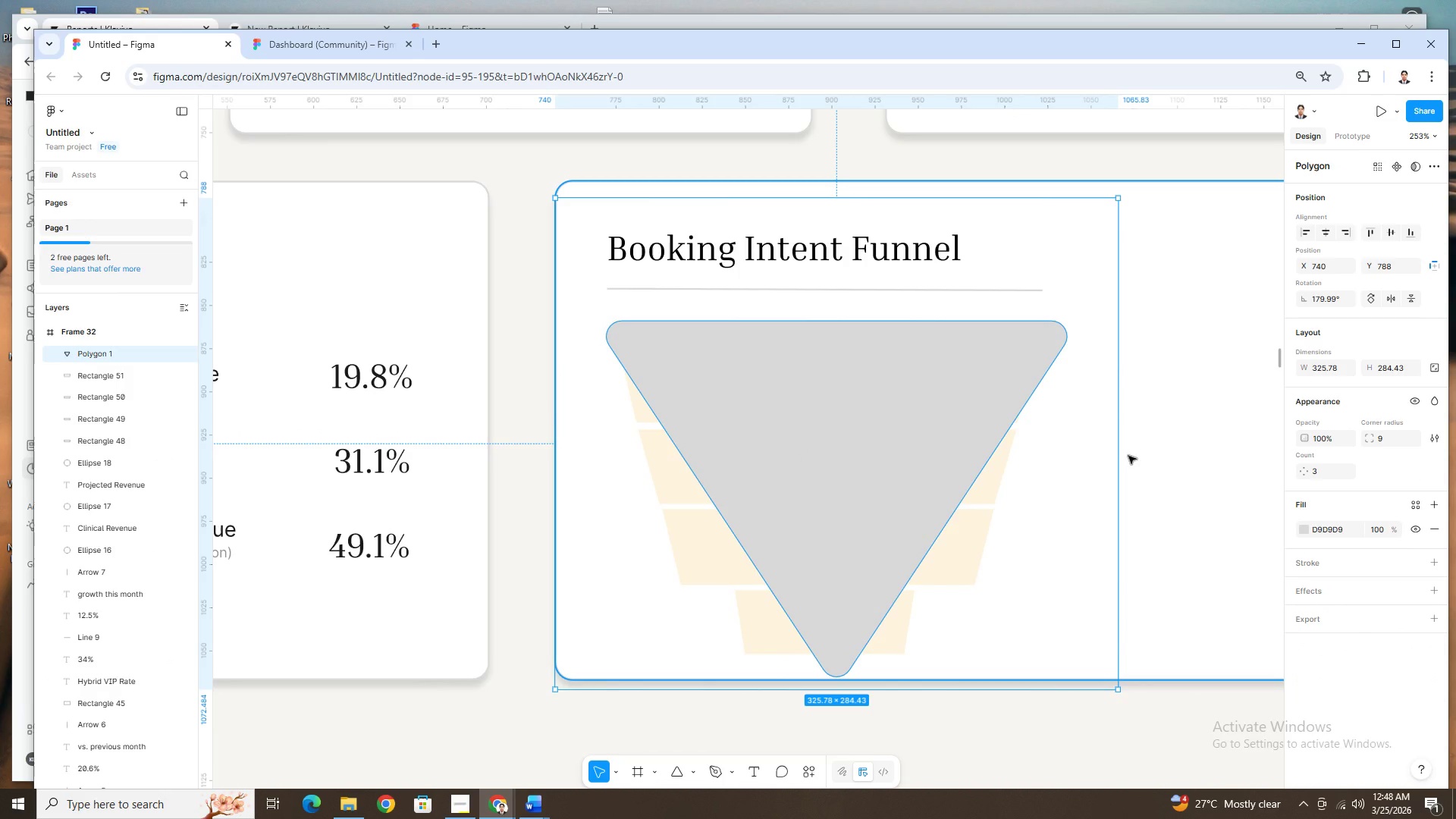 
wait(9.09)
 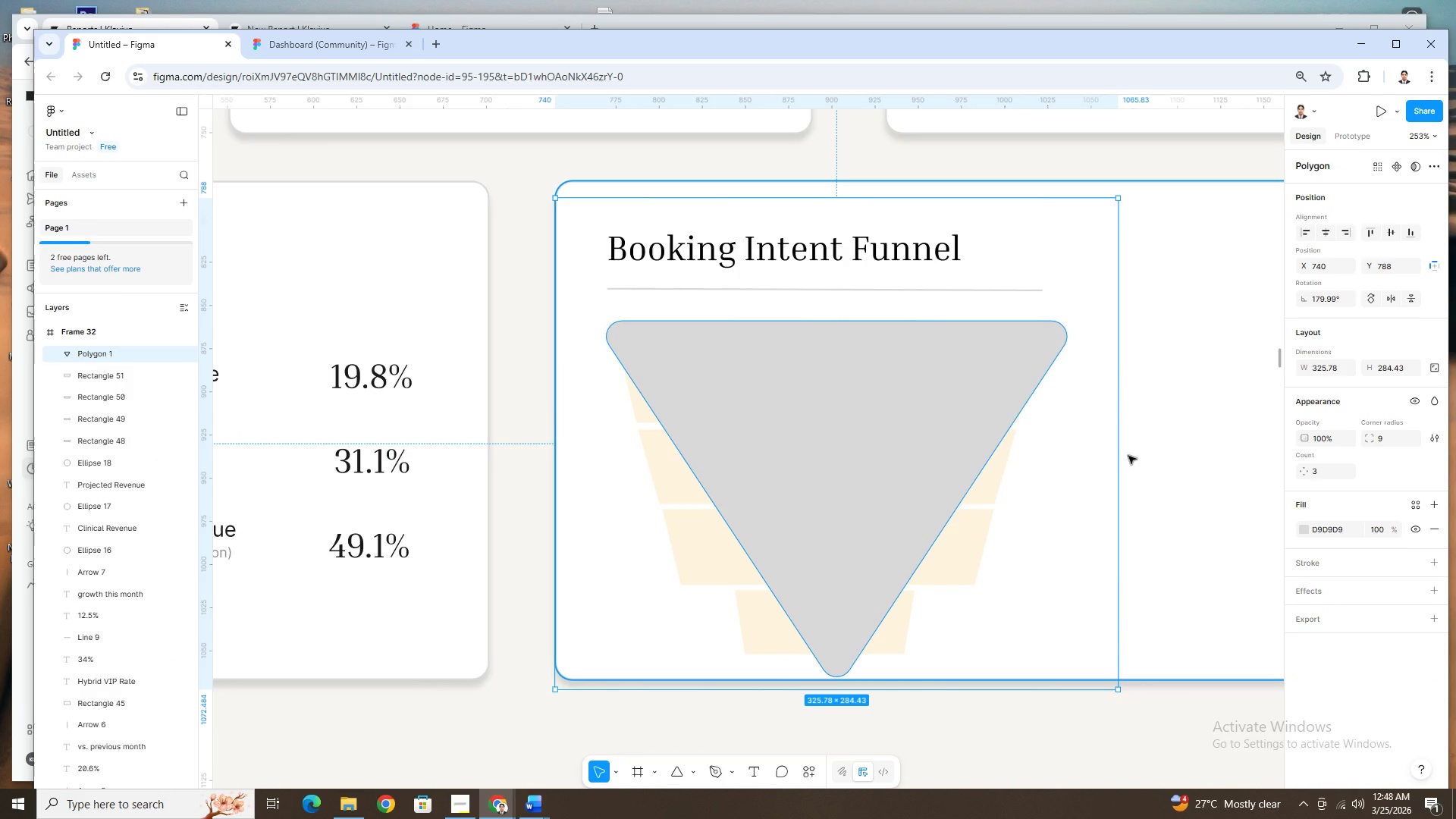 
left_click([943, 447])
 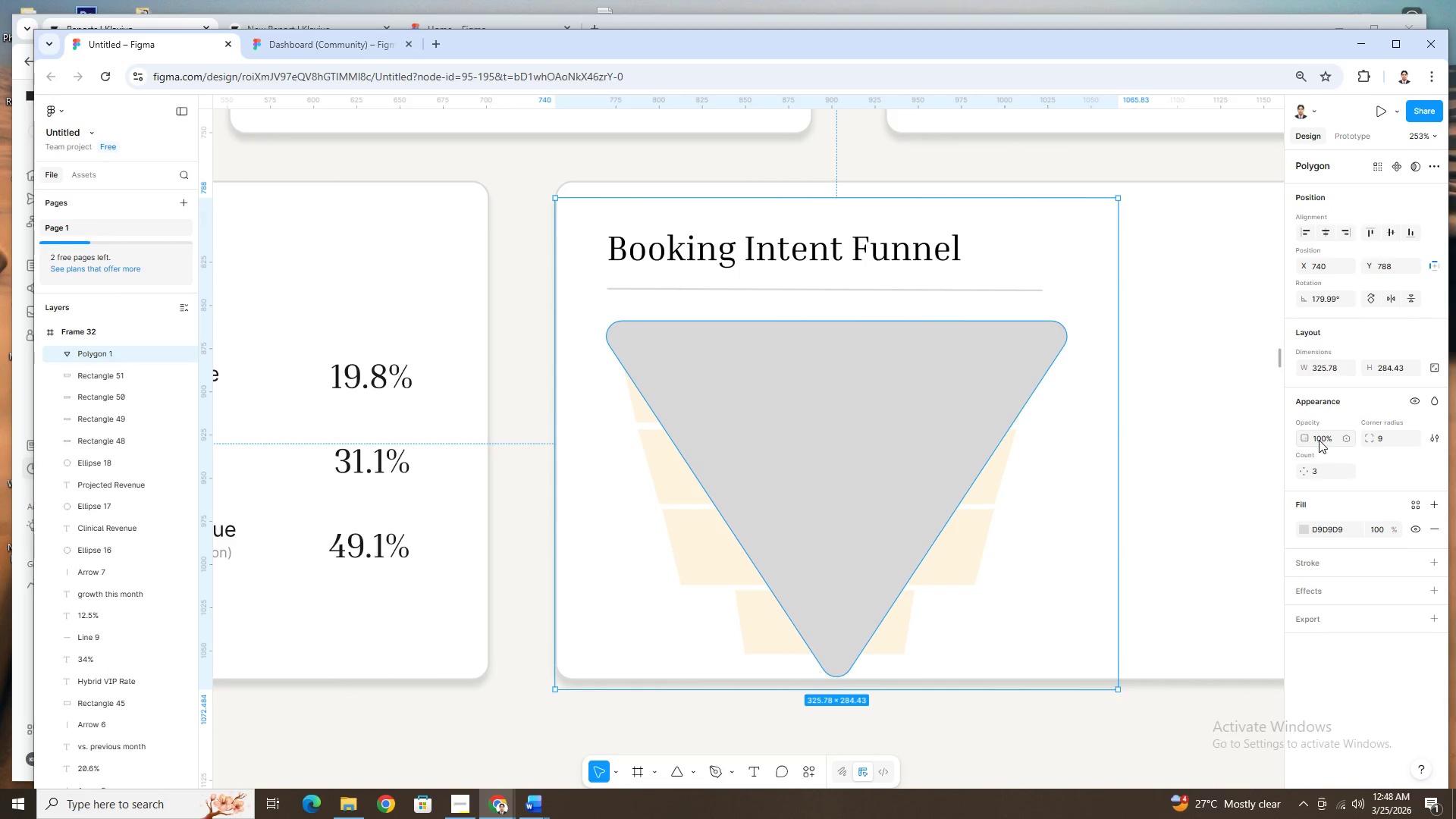 
left_click_drag(start_coordinate=[1373, 438], to_coordinate=[623, 454])
 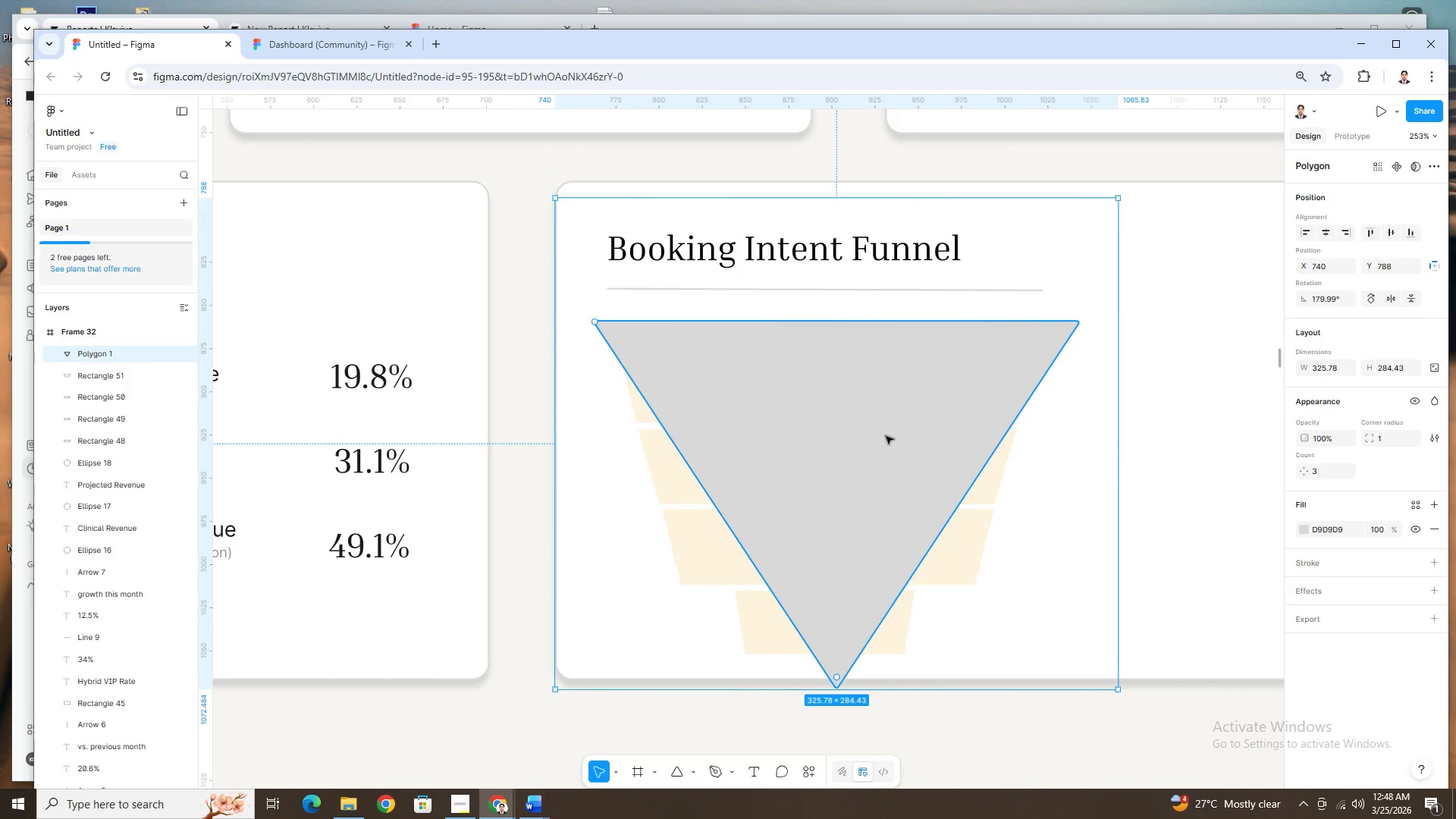 
left_click_drag(start_coordinate=[827, 447], to_coordinate=[831, 444])
 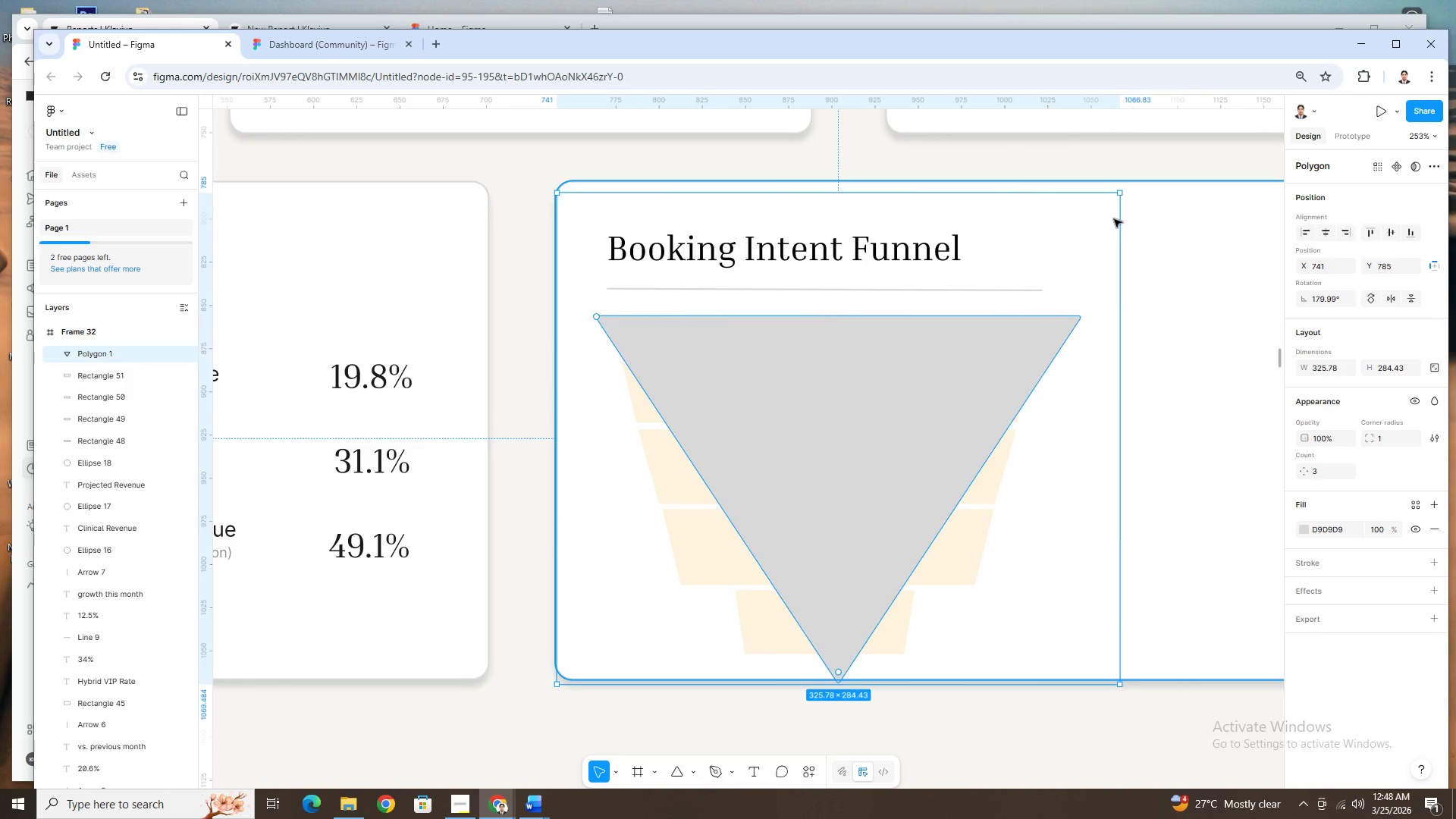 
left_click_drag(start_coordinate=[1120, 190], to_coordinate=[1080, 234])
 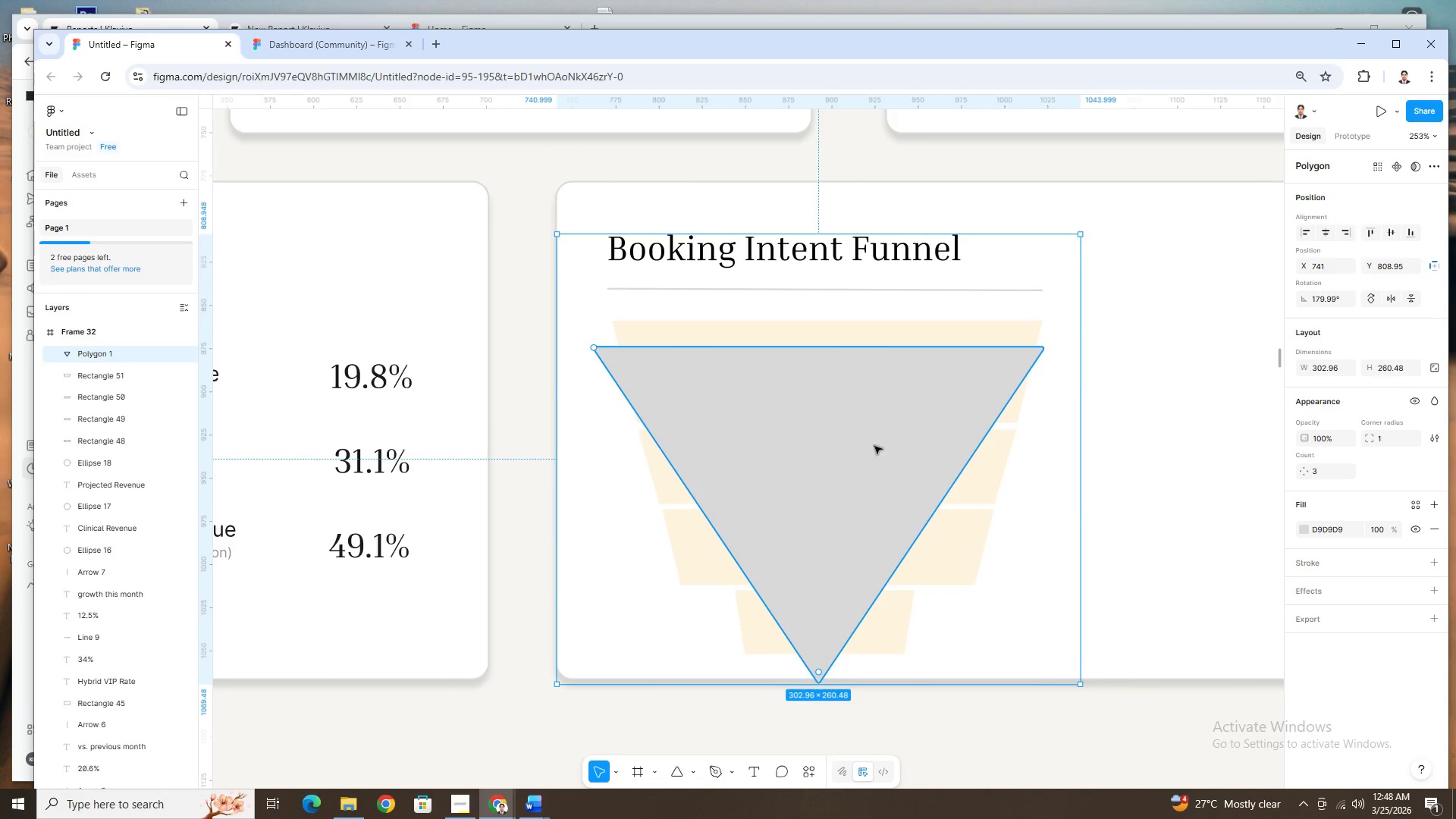 
left_click_drag(start_coordinate=[874, 445], to_coordinate=[887, 419])
 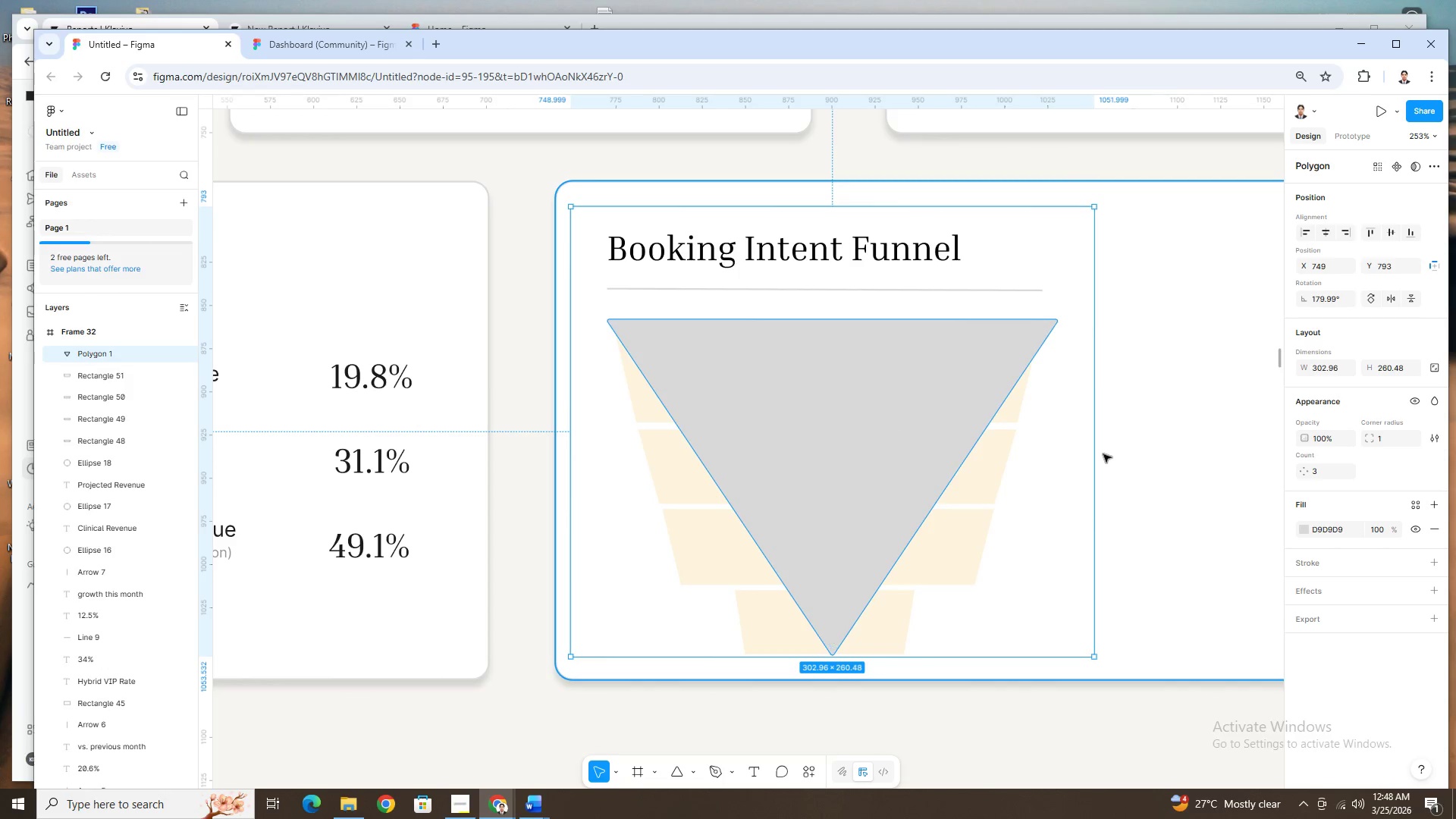 
left_click([1103, 454])
 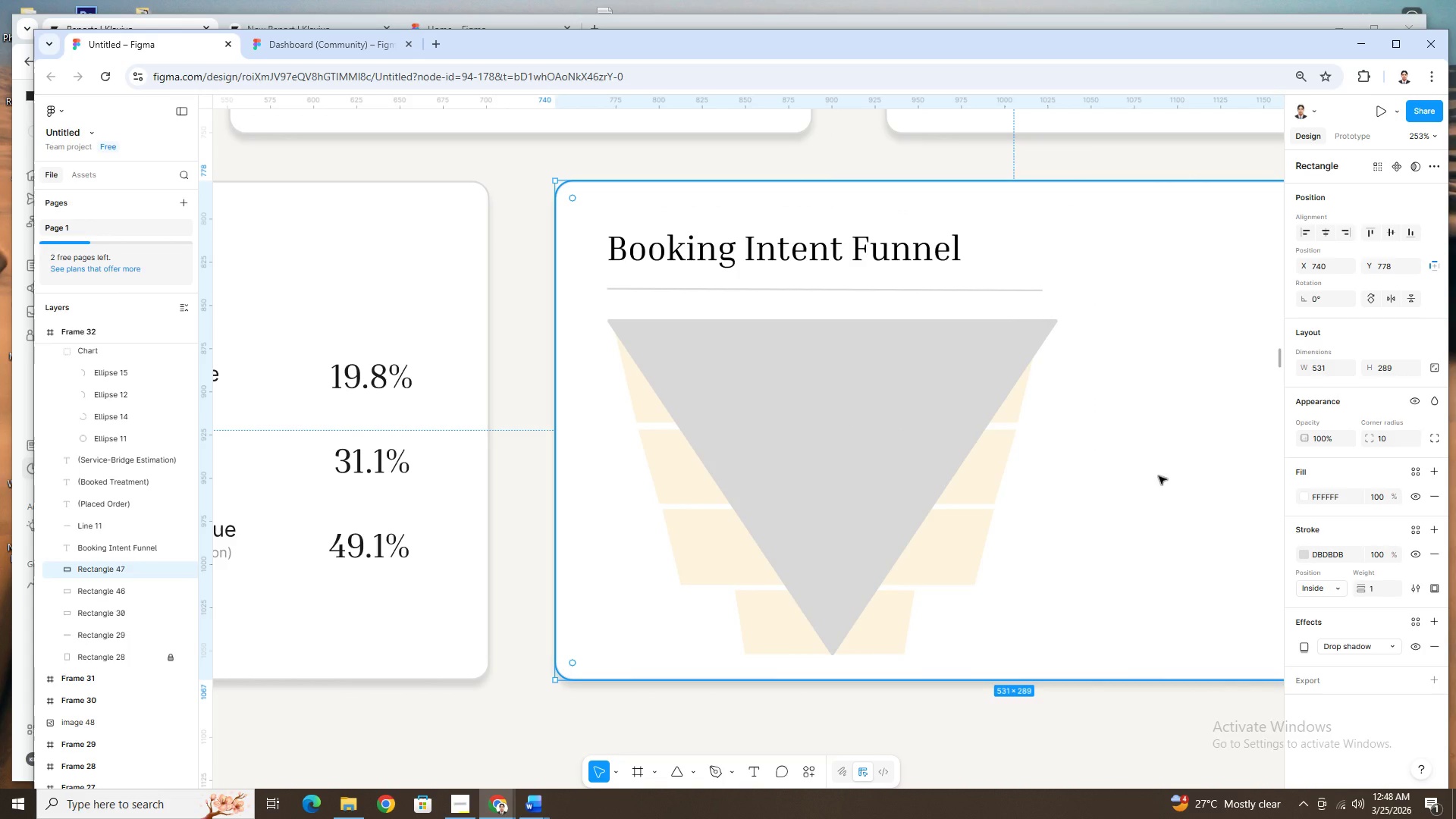 
wait(8.38)
 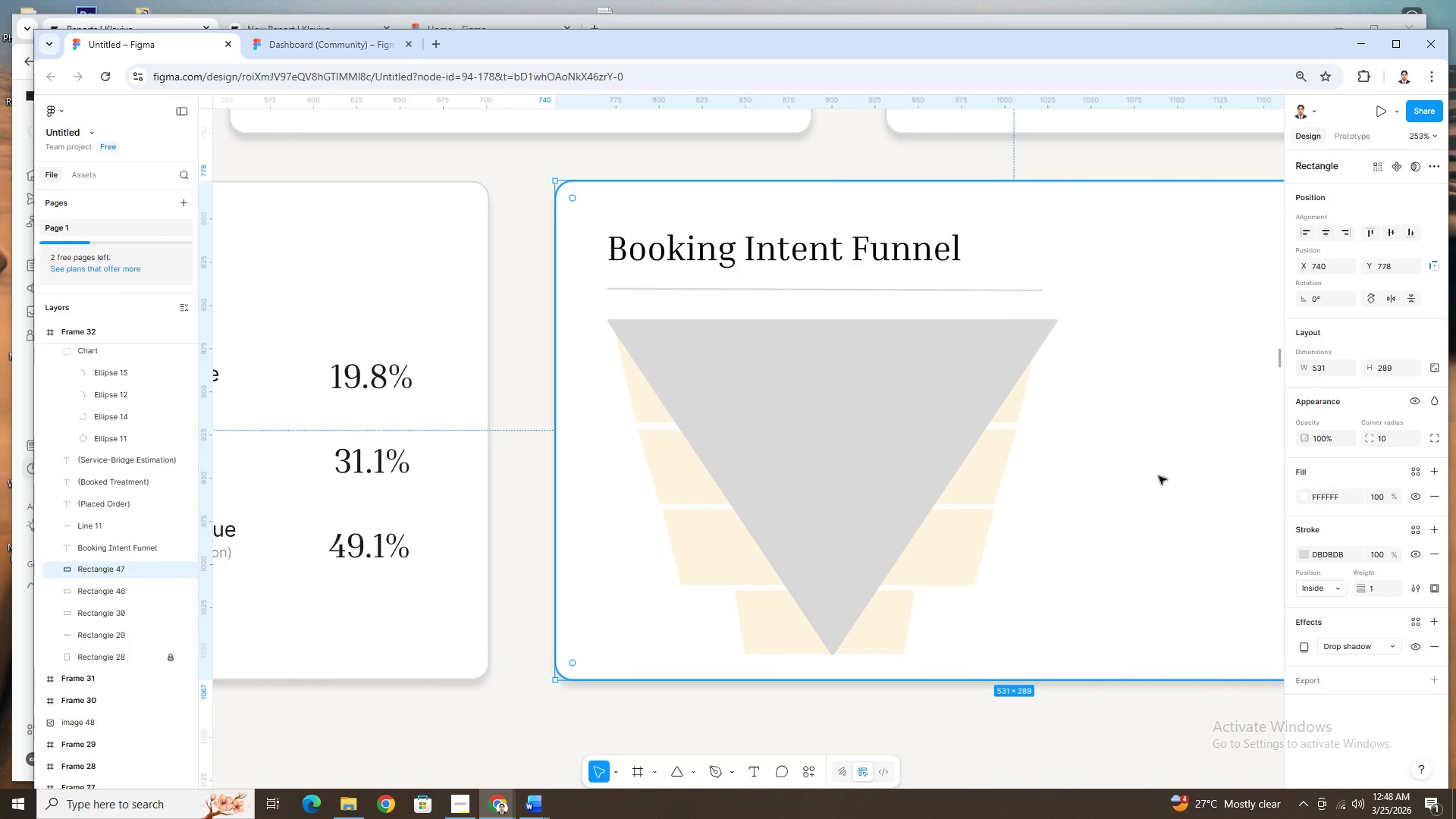 
left_click_drag(start_coordinate=[896, 634], to_coordinate=[906, 634])
 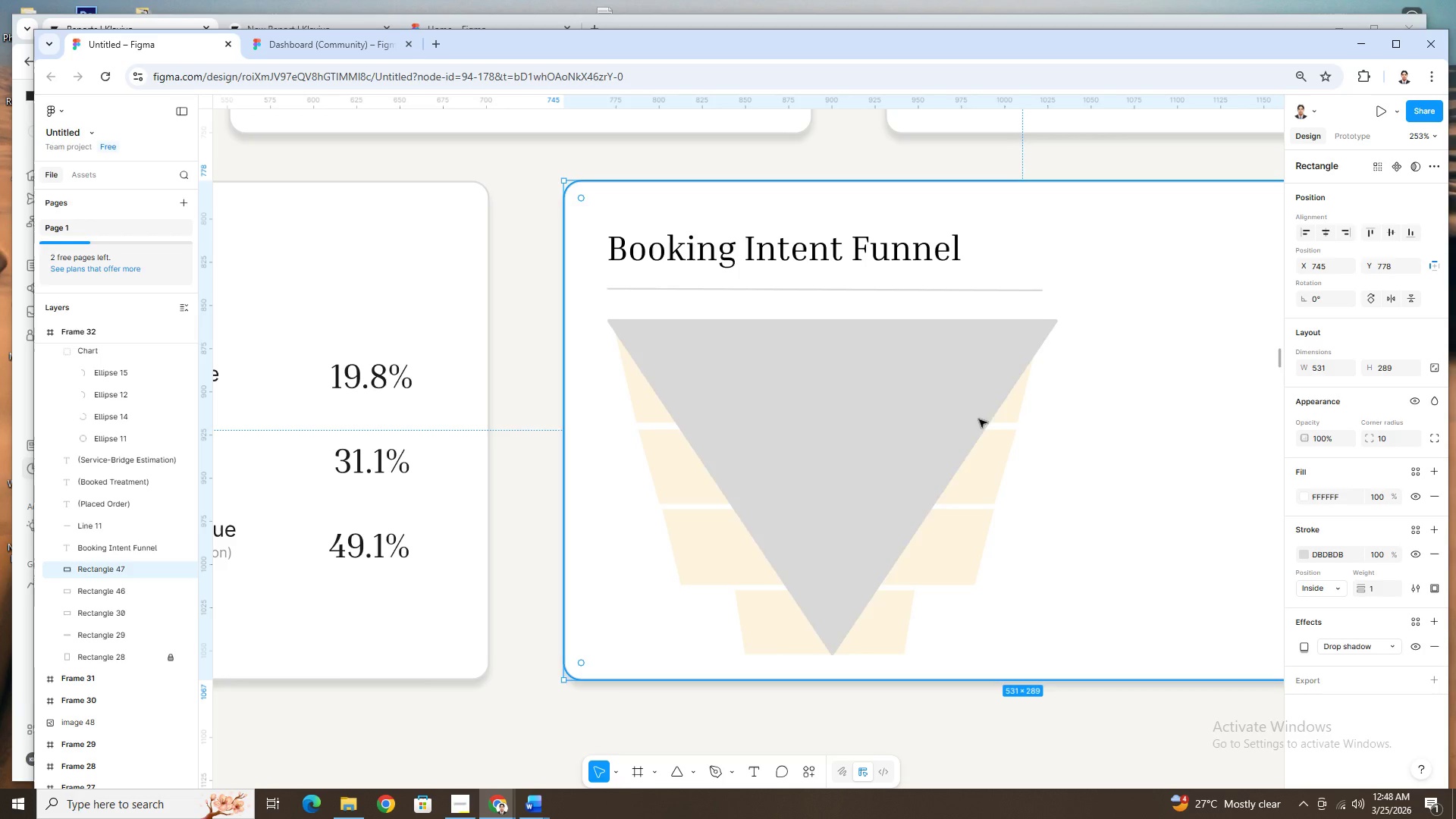 
left_click([832, 379])
 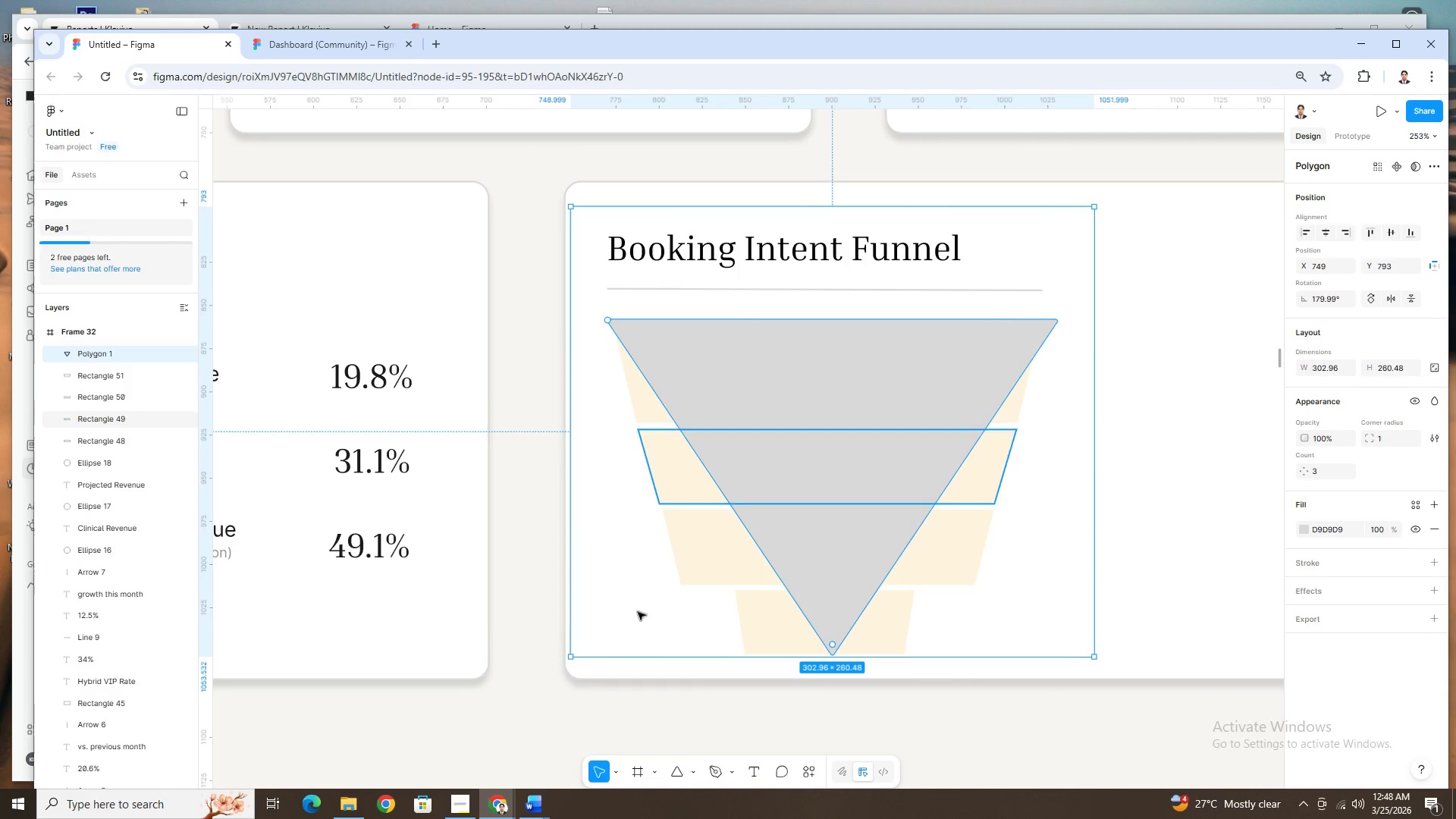 
left_click([690, 772])
 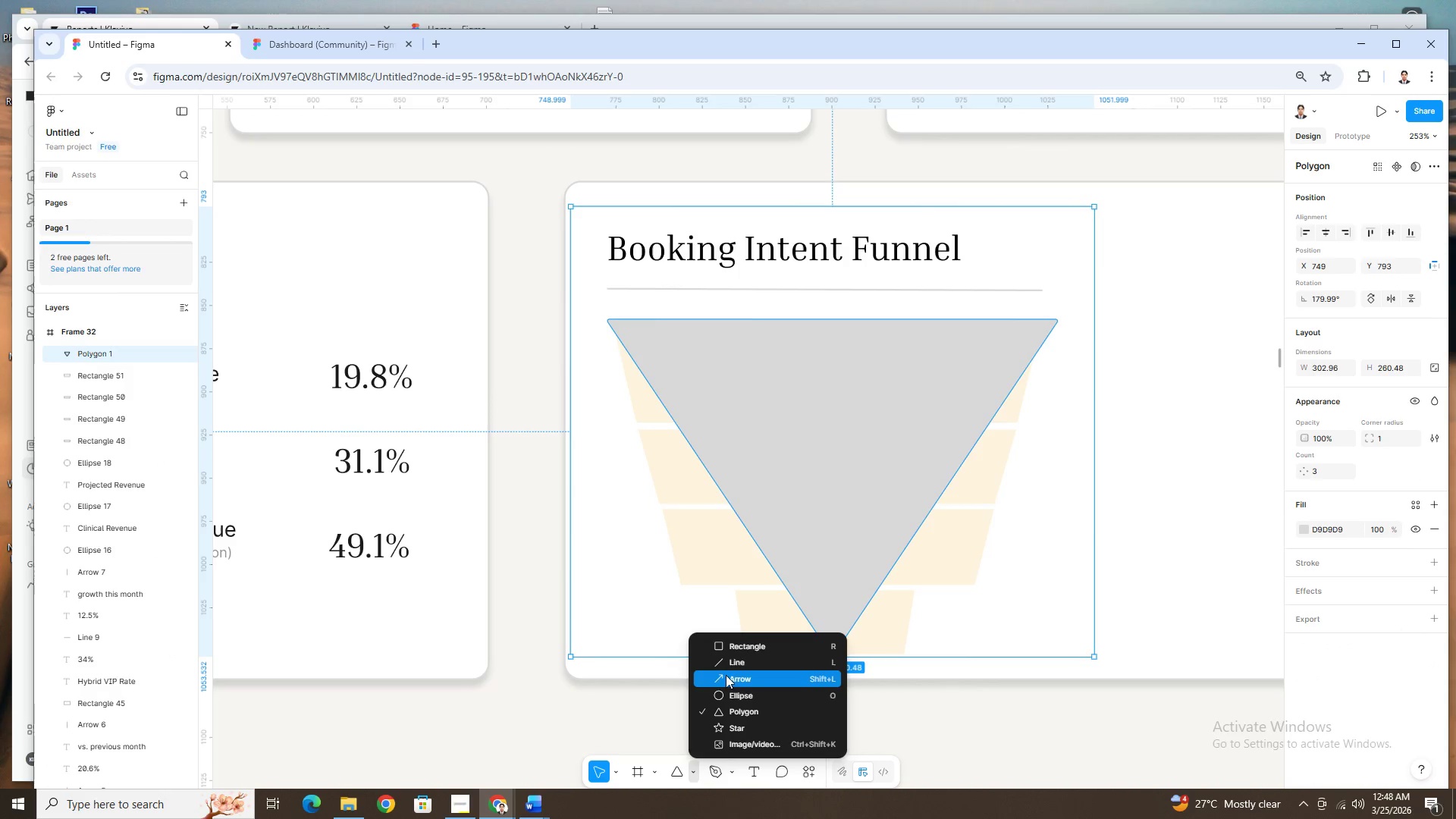 
left_click([728, 667])
 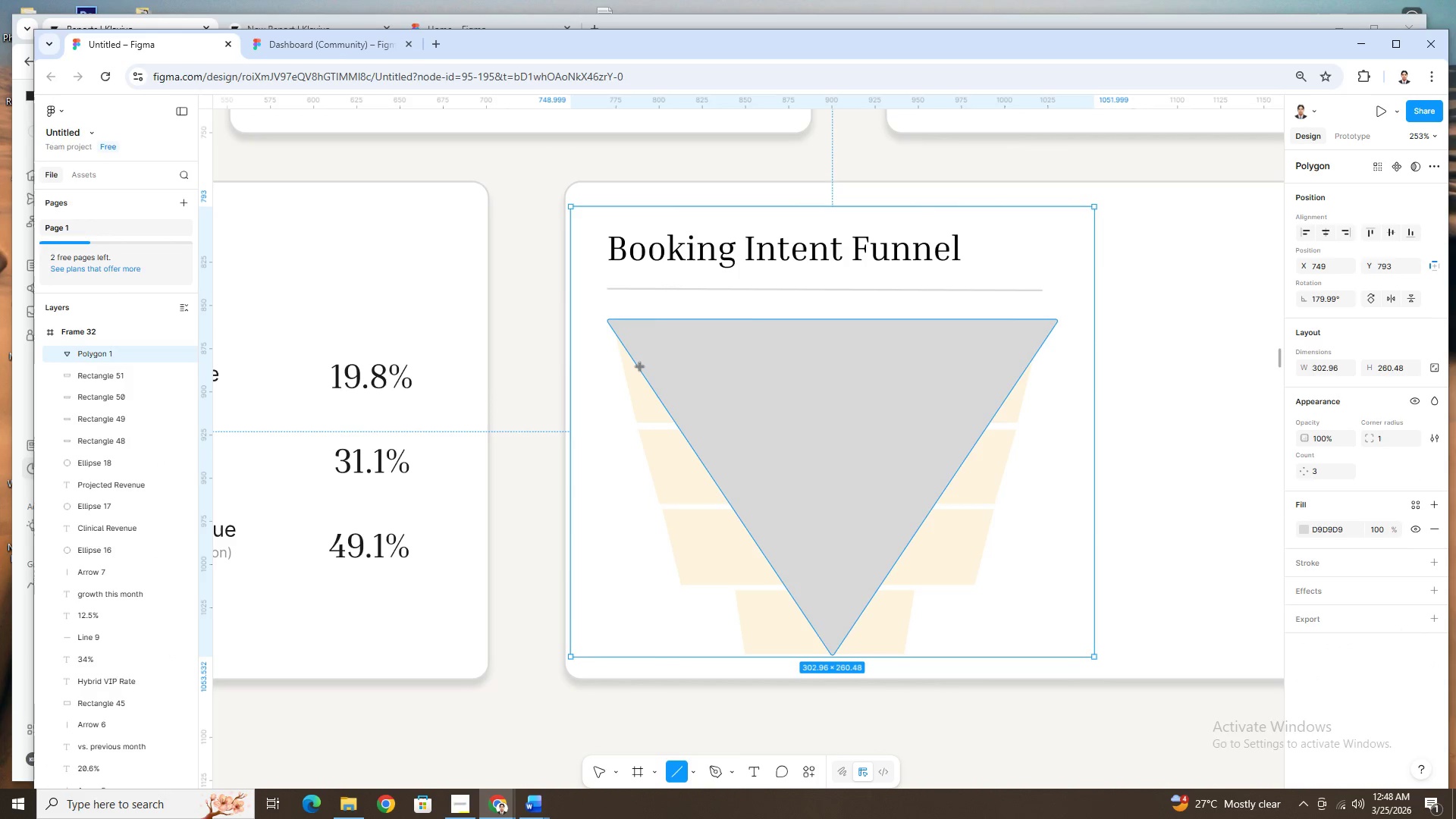 
left_click_drag(start_coordinate=[639, 366], to_coordinate=[1025, 367])
 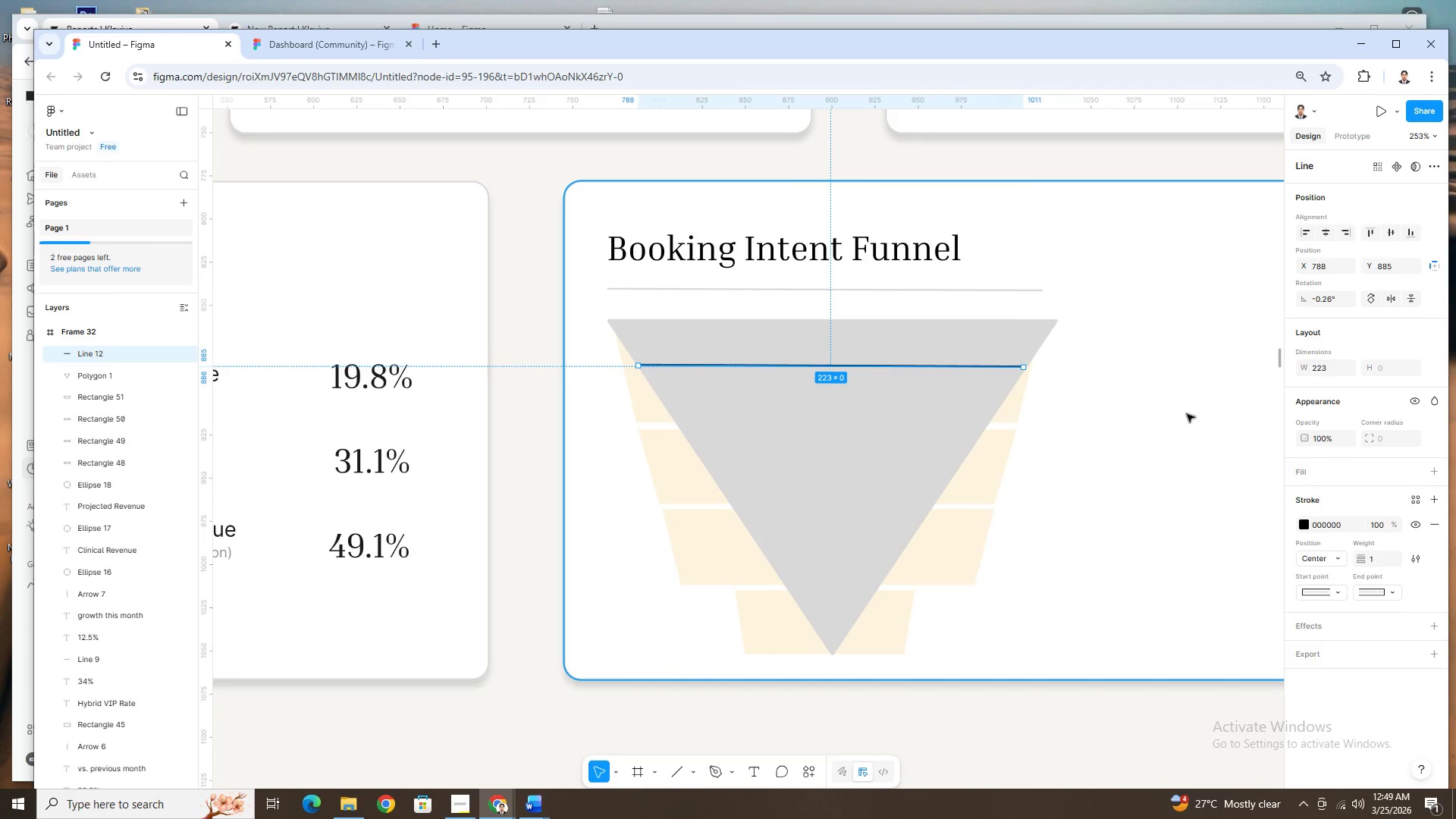 
key(Escape)
 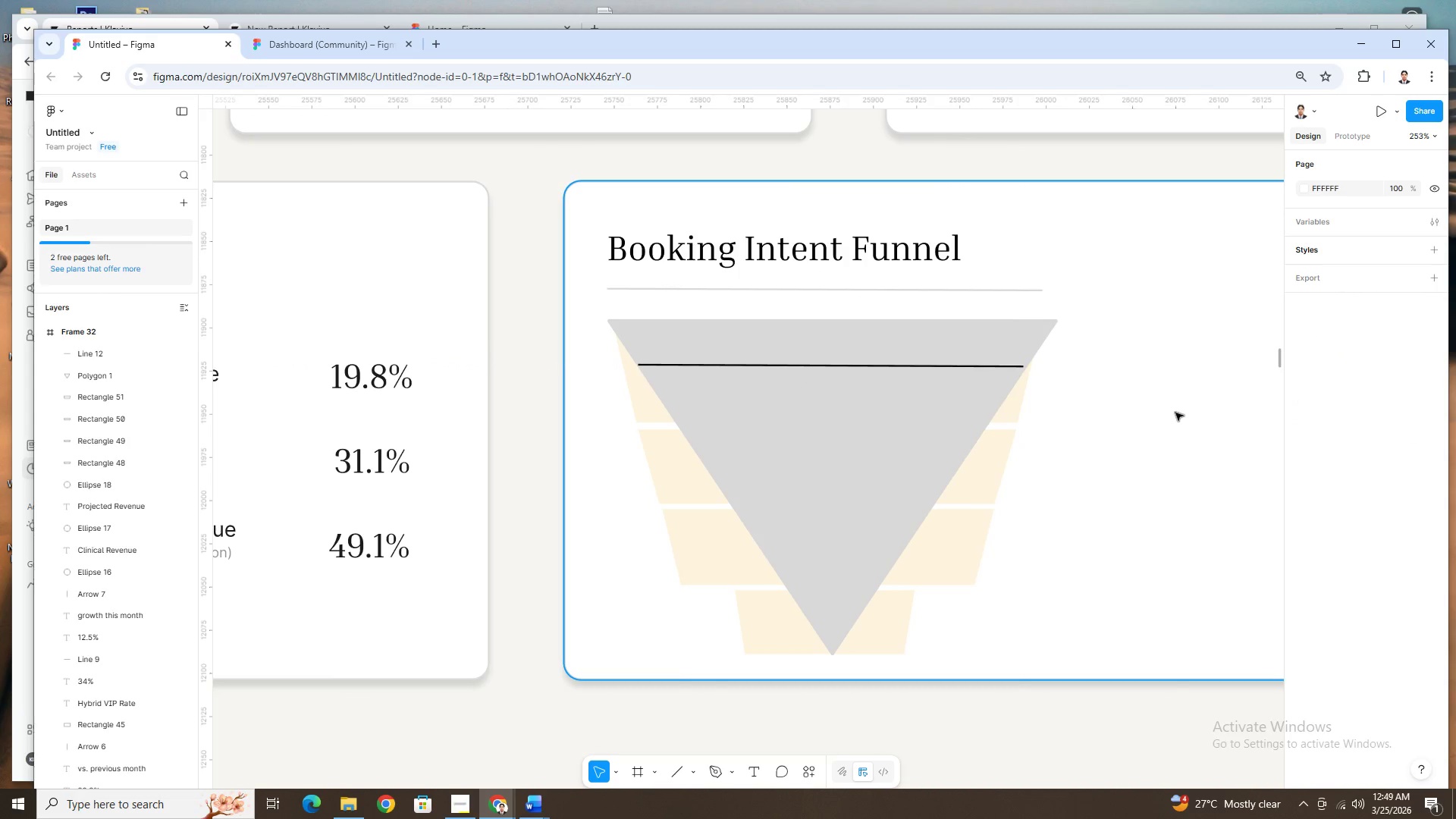 
hold_key(key=ControlLeft, duration=0.42)
scroll: coordinate [1176, 414], scroll_direction: down, amount: 6.0
 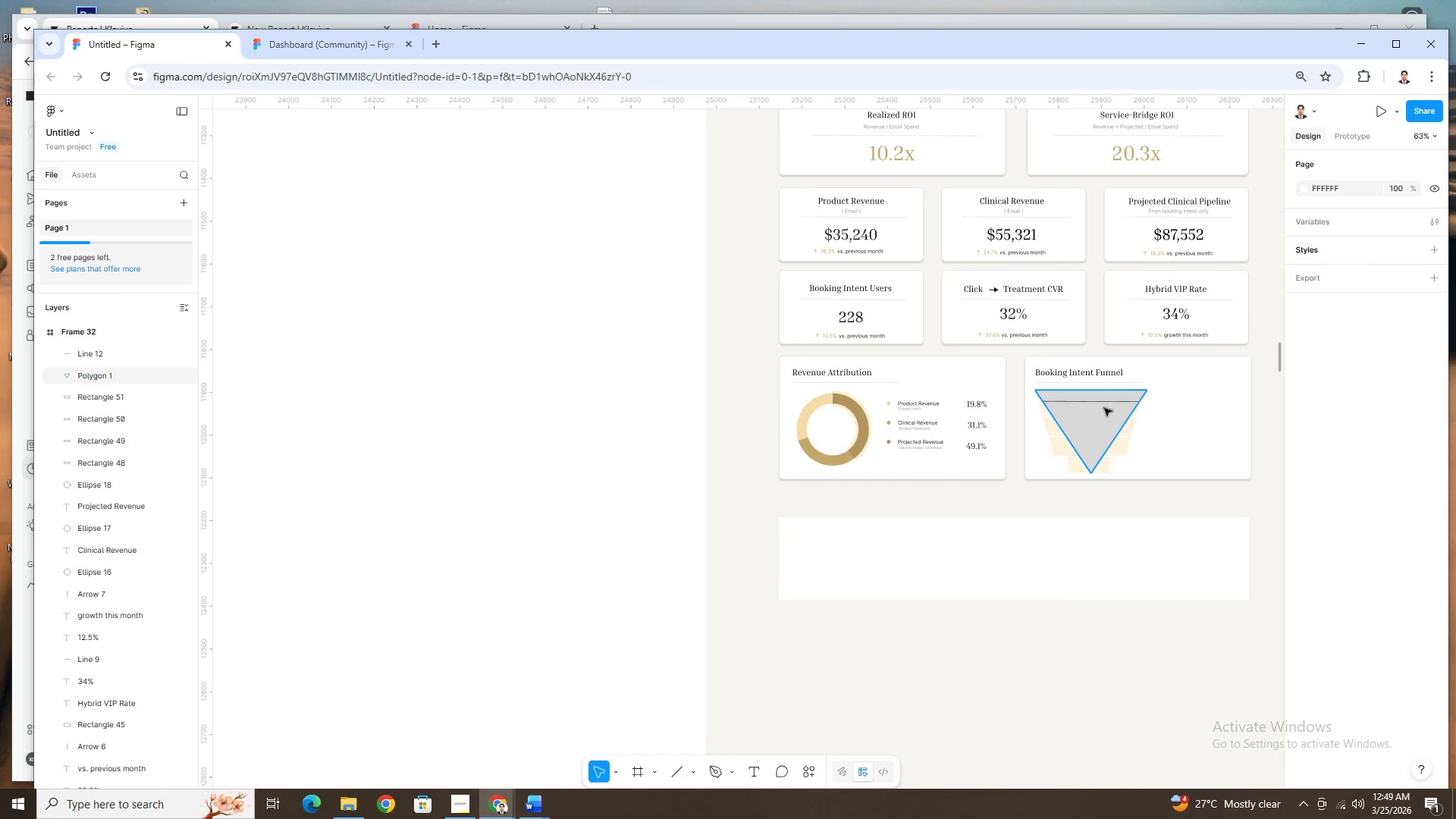 
left_click([1104, 406])
 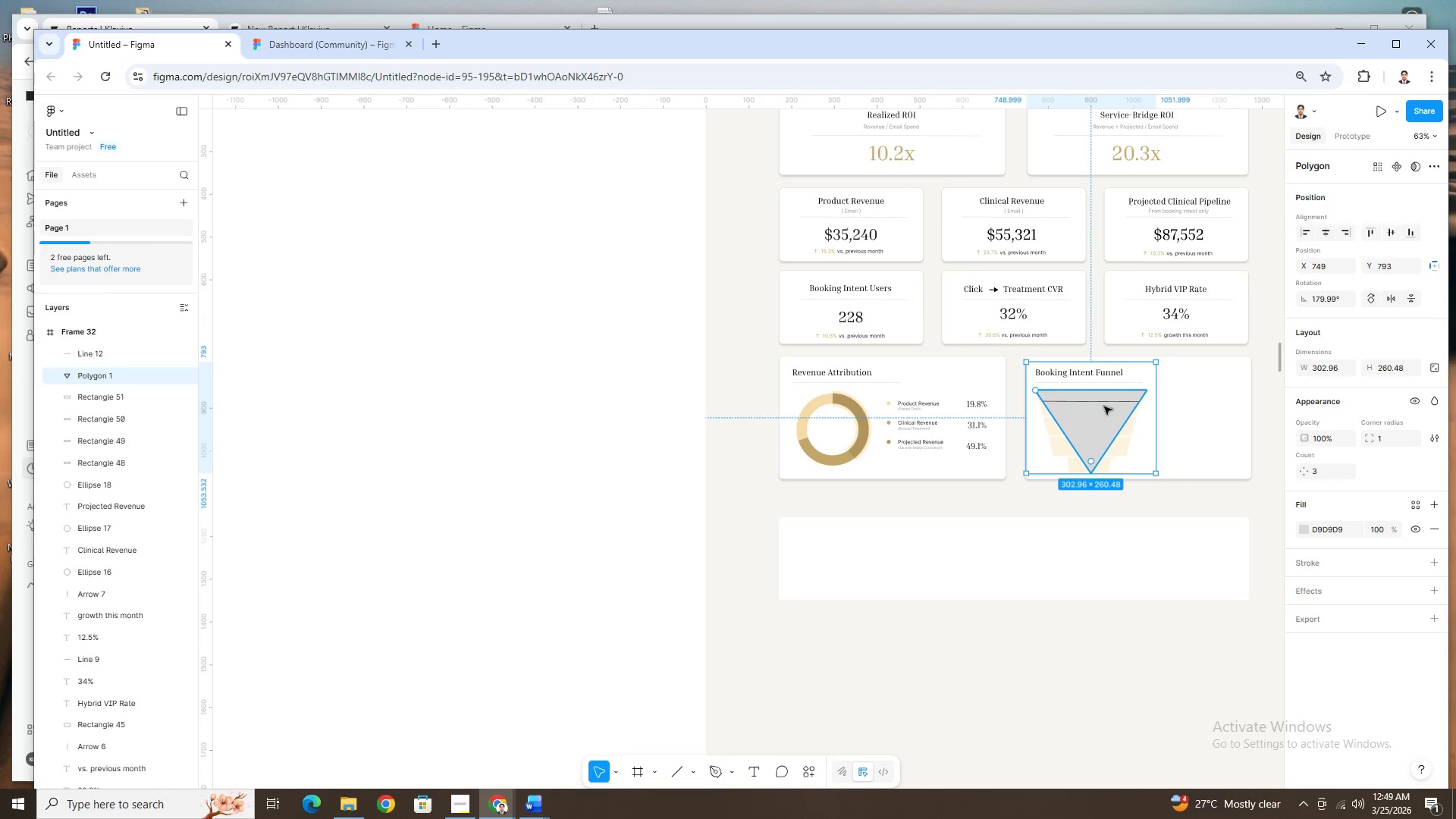 
key(Delete)
 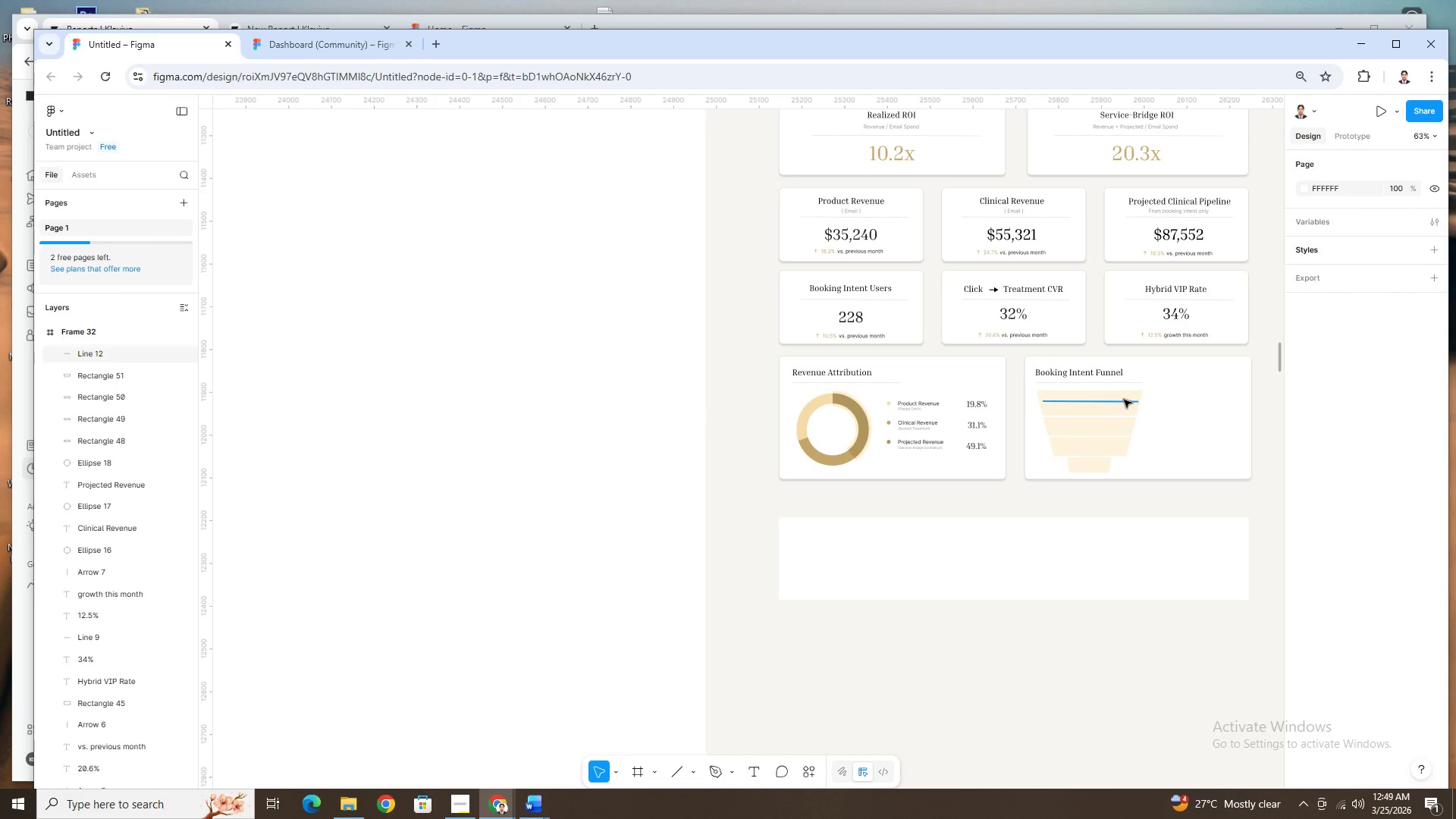 
left_click([1127, 403])
 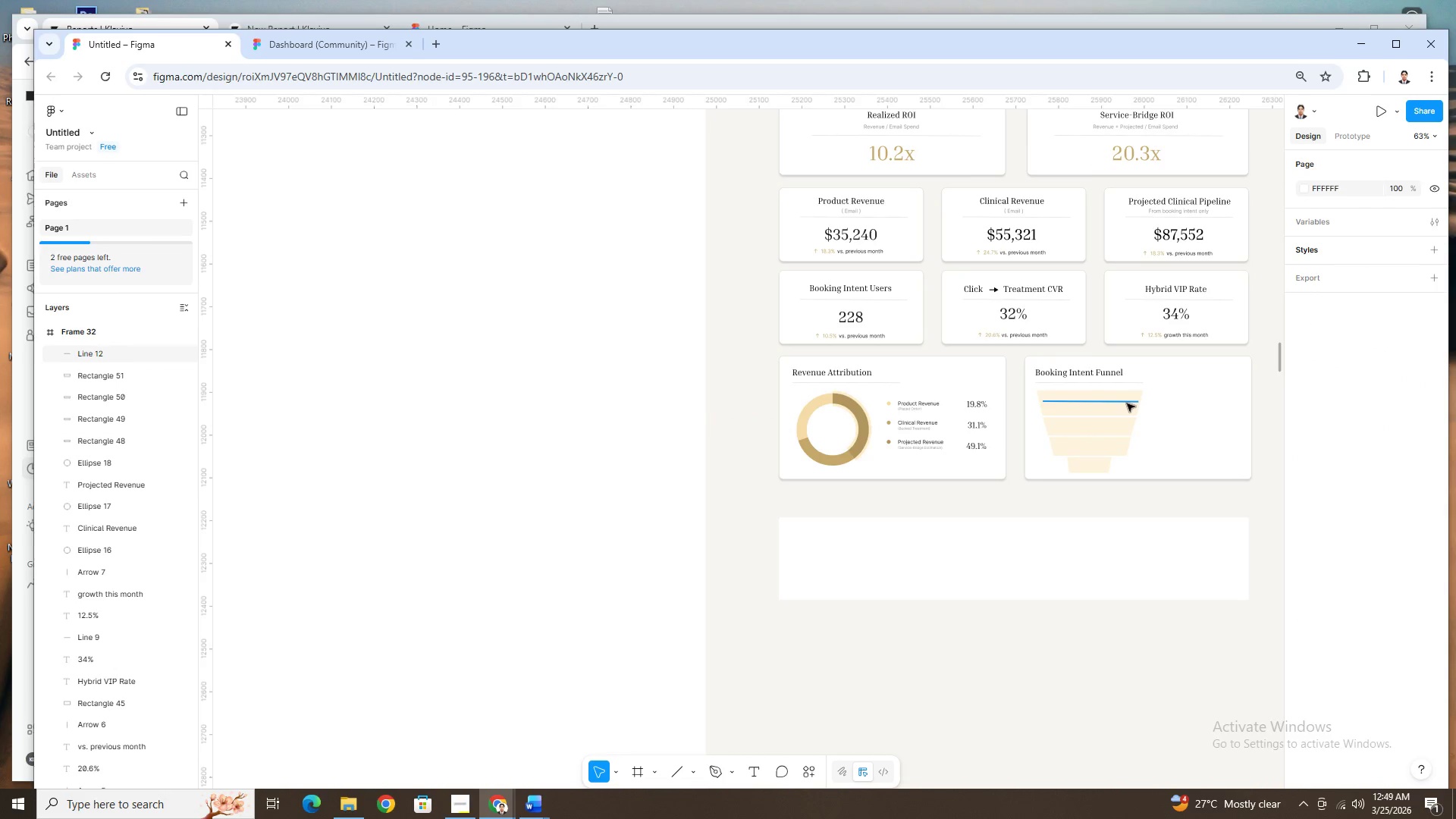 
key(Delete)
 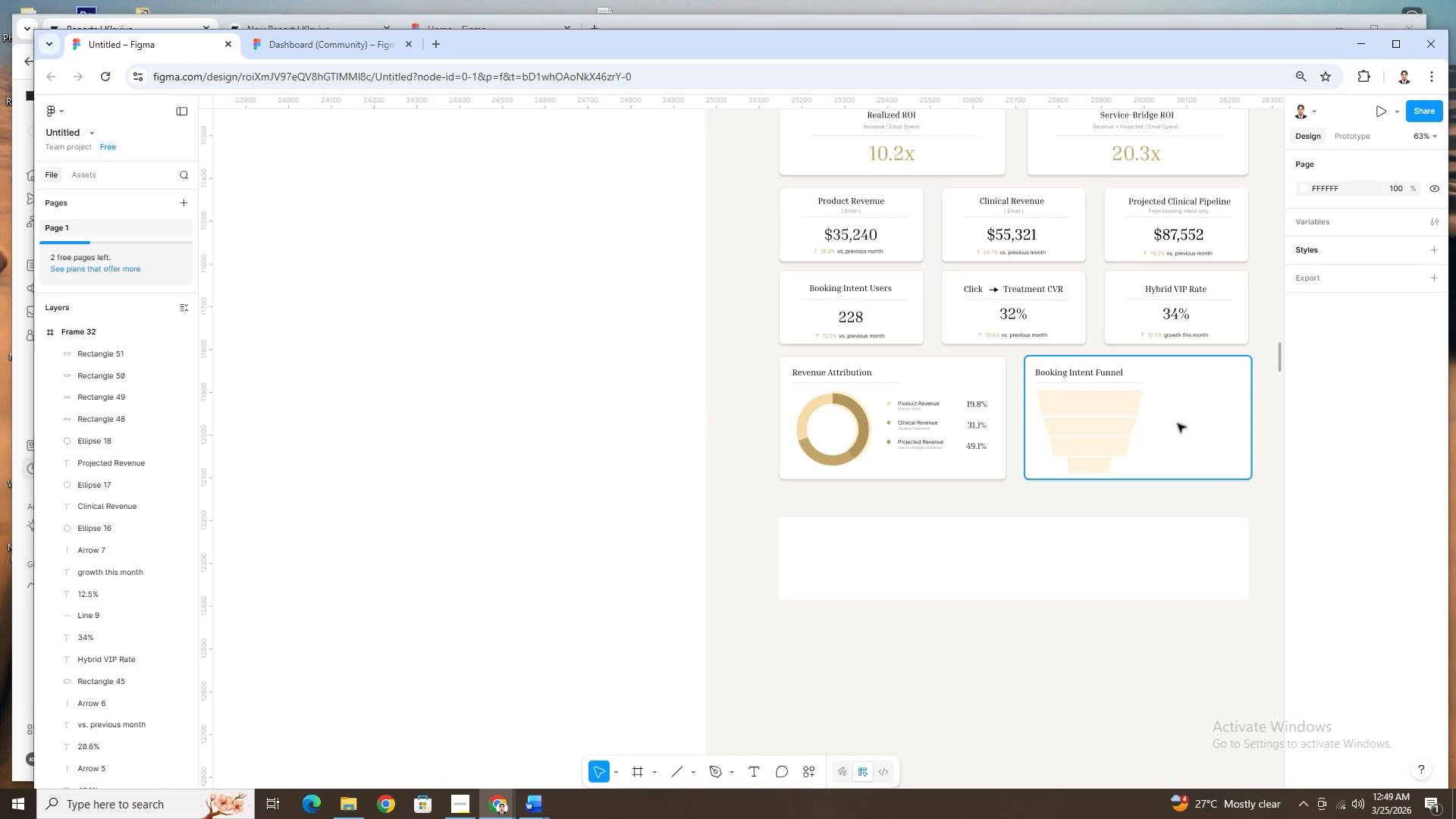 
hold_key(key=ControlLeft, duration=0.44)
 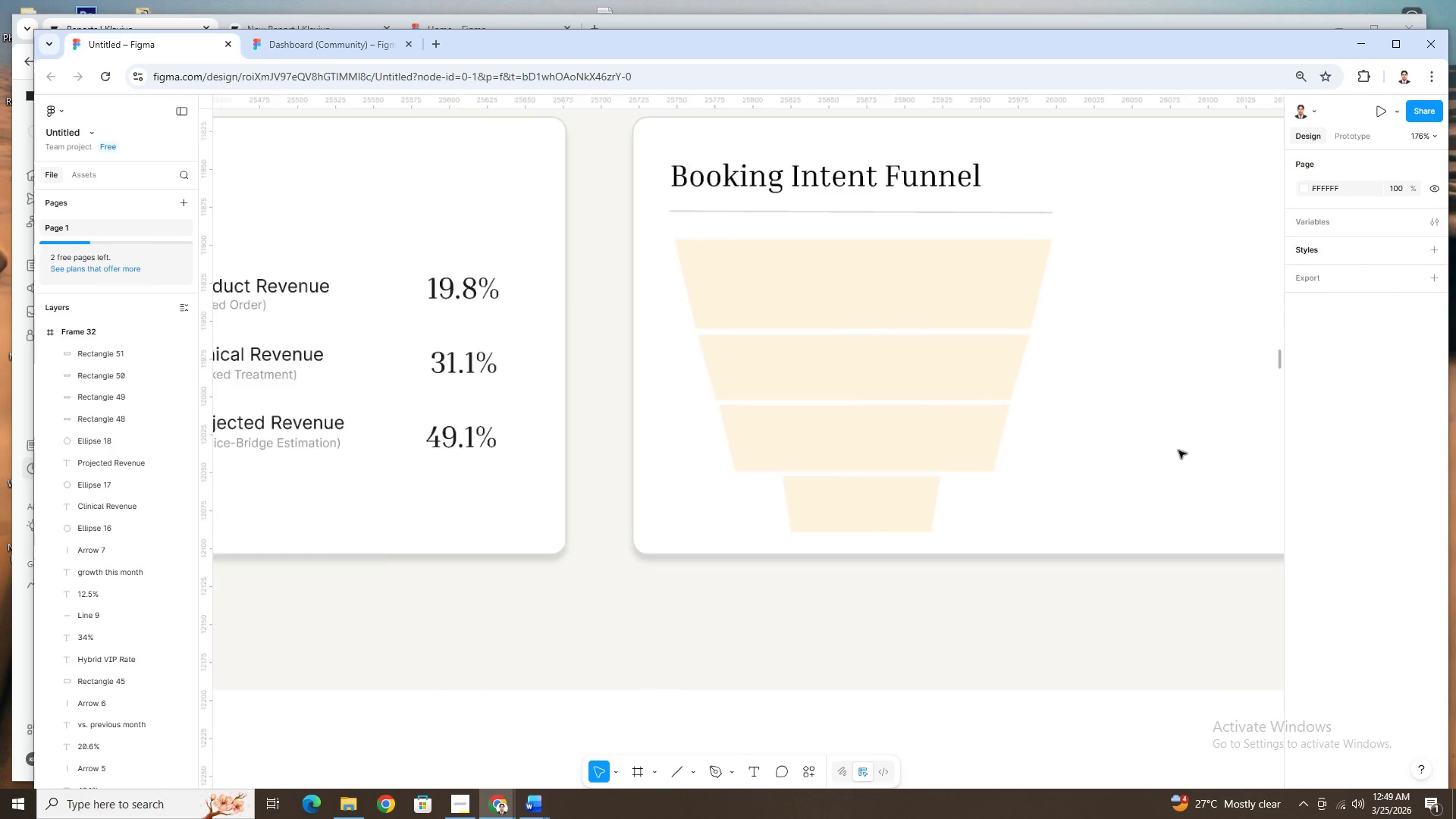 
hold_key(key=ControlLeft, duration=0.34)
 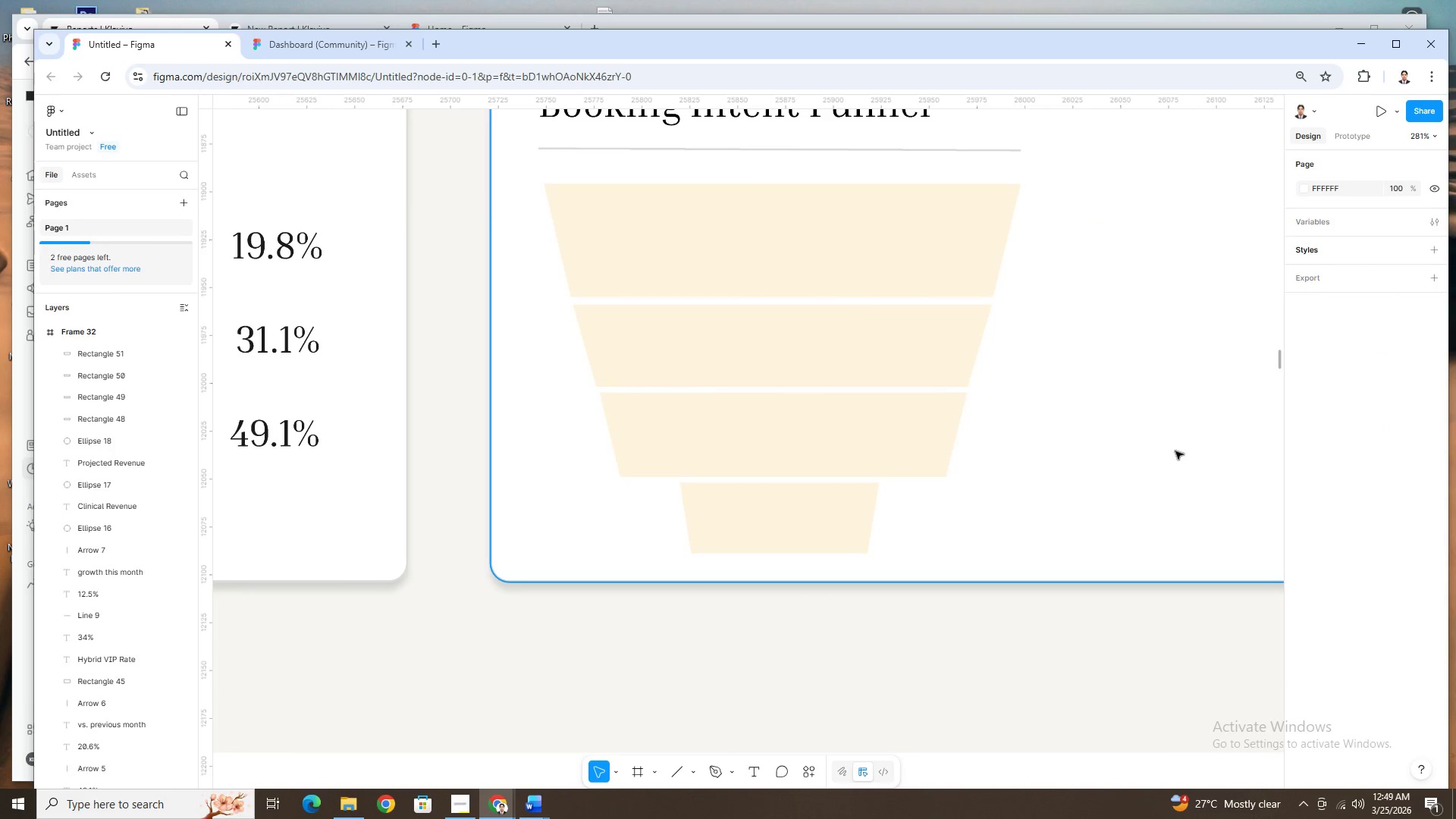 
scroll: coordinate [1178, 450], scroll_direction: up, amount: 8.0
 